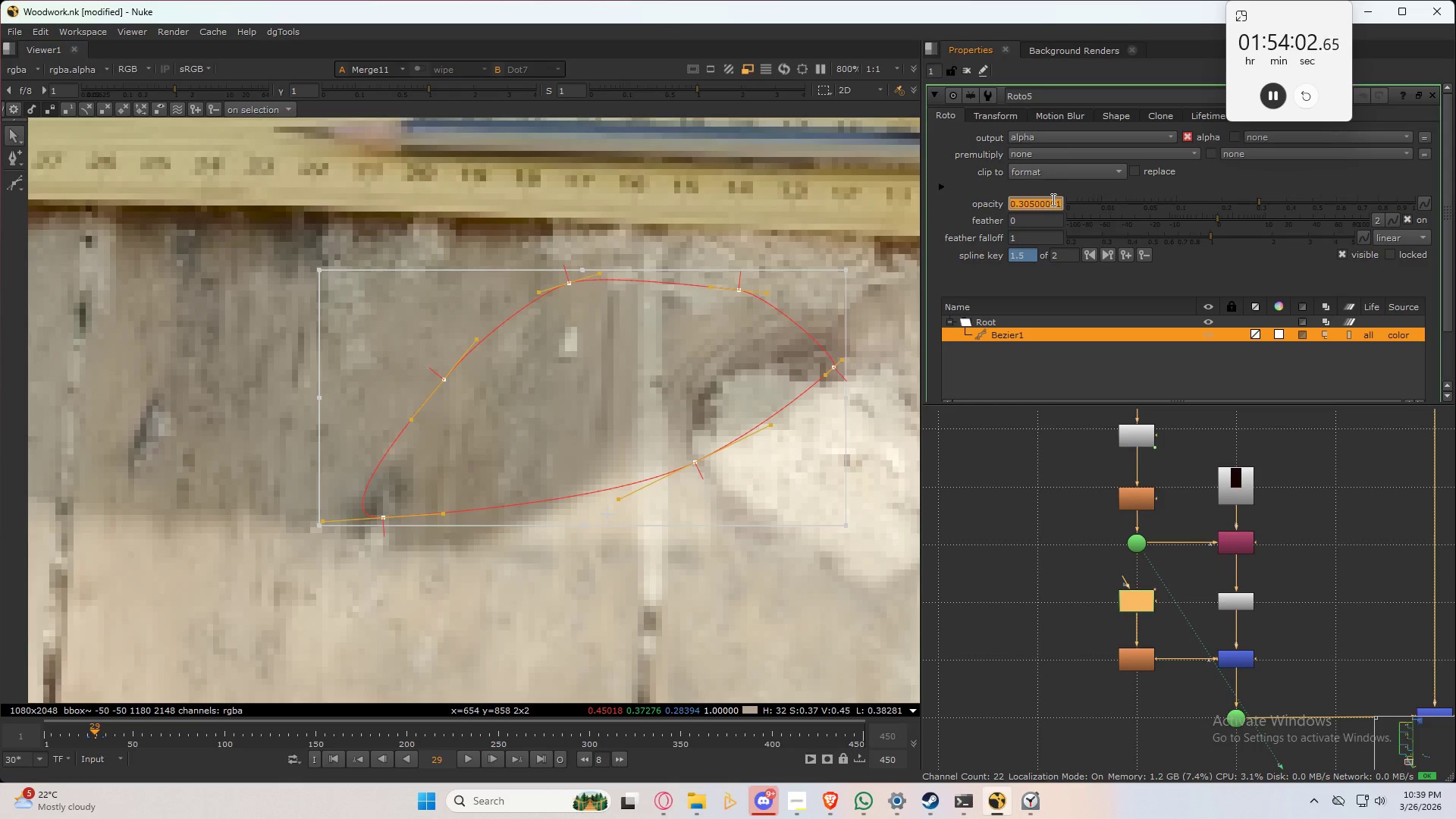 
key(Control+A)
 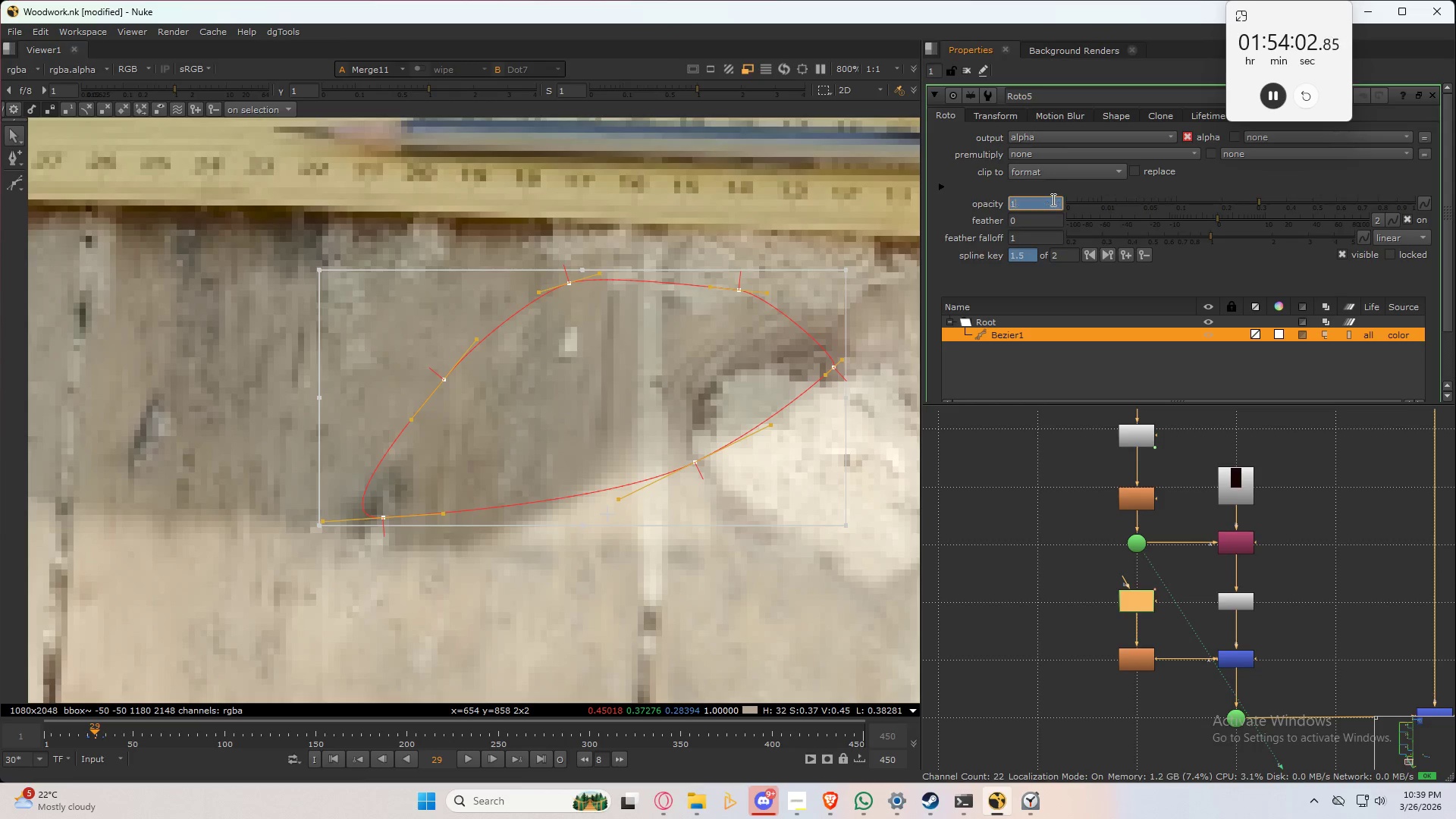 
key(1)
 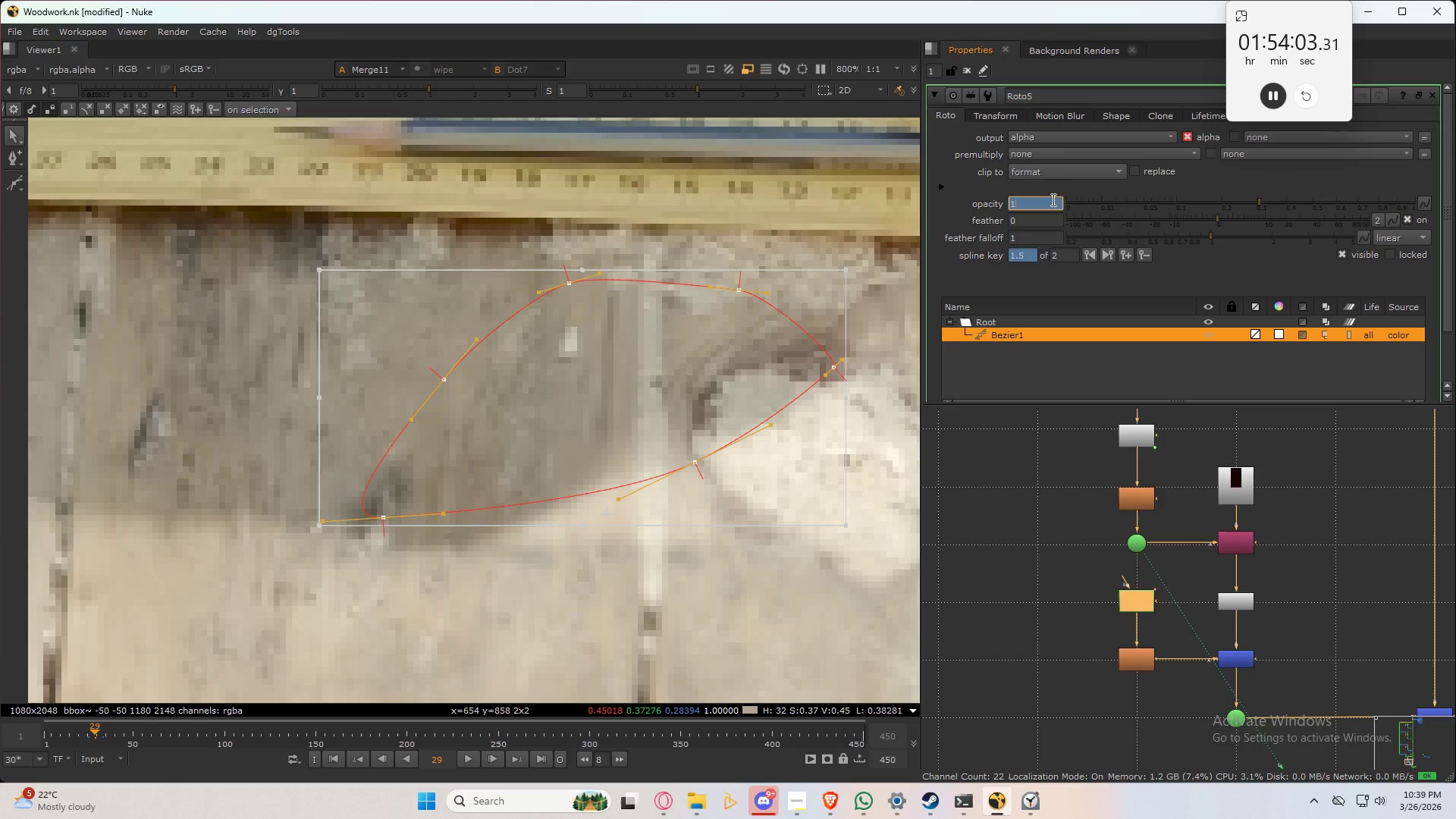 
key(NumpadEnter)
 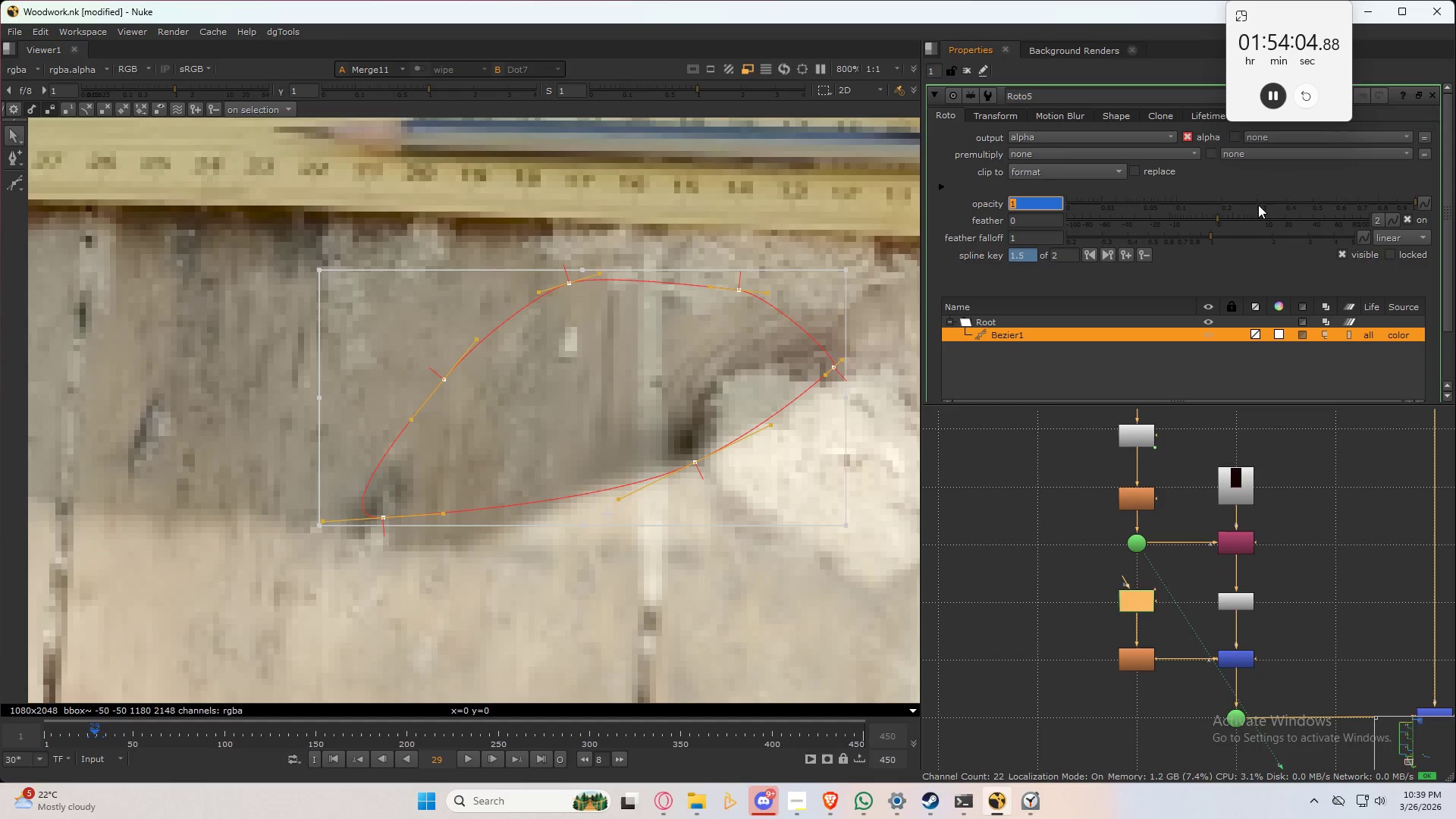 
key(Control+Z)
 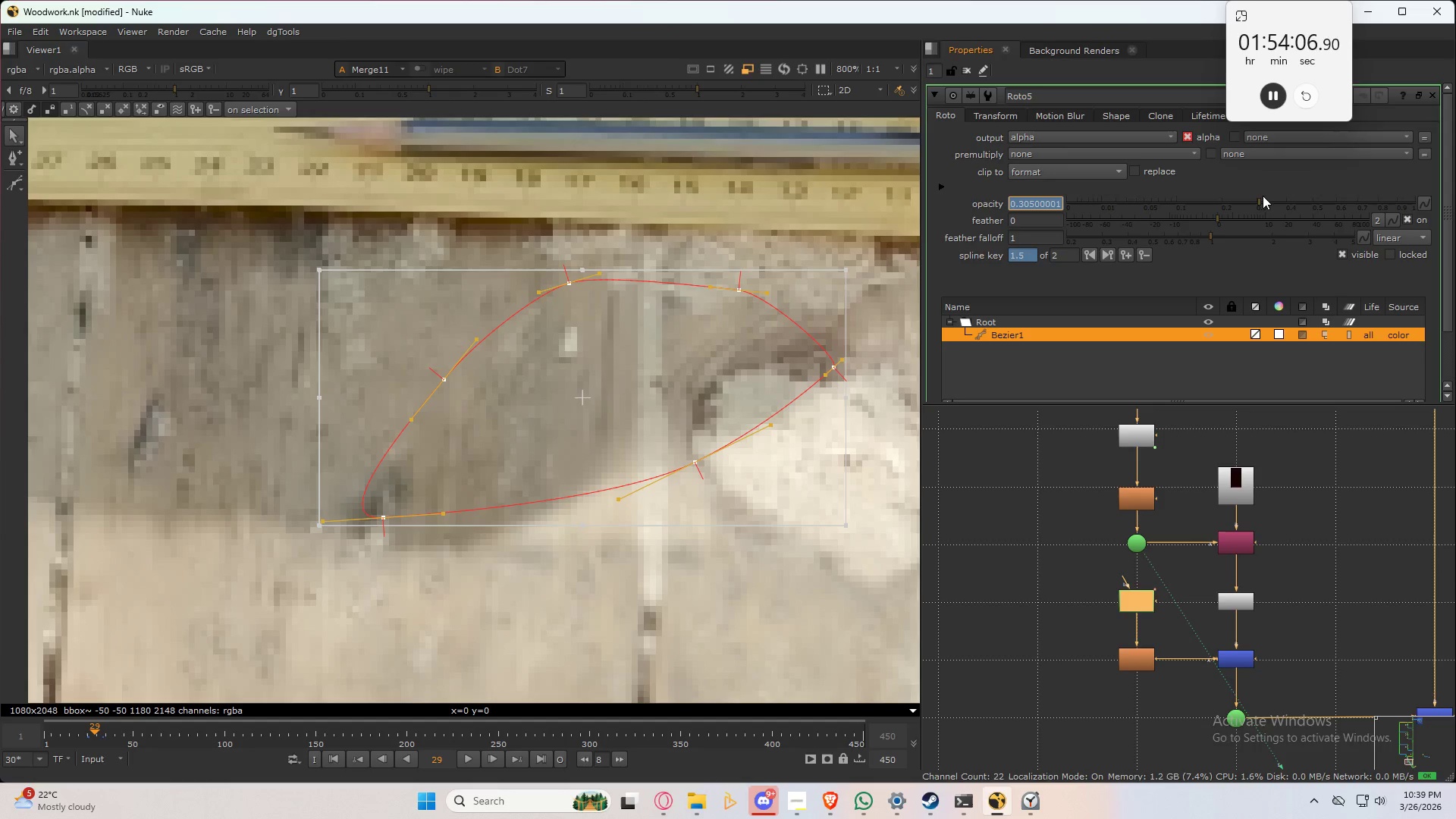 
left_click_drag(start_coordinate=[1274, 199], to_coordinate=[1354, 197])
 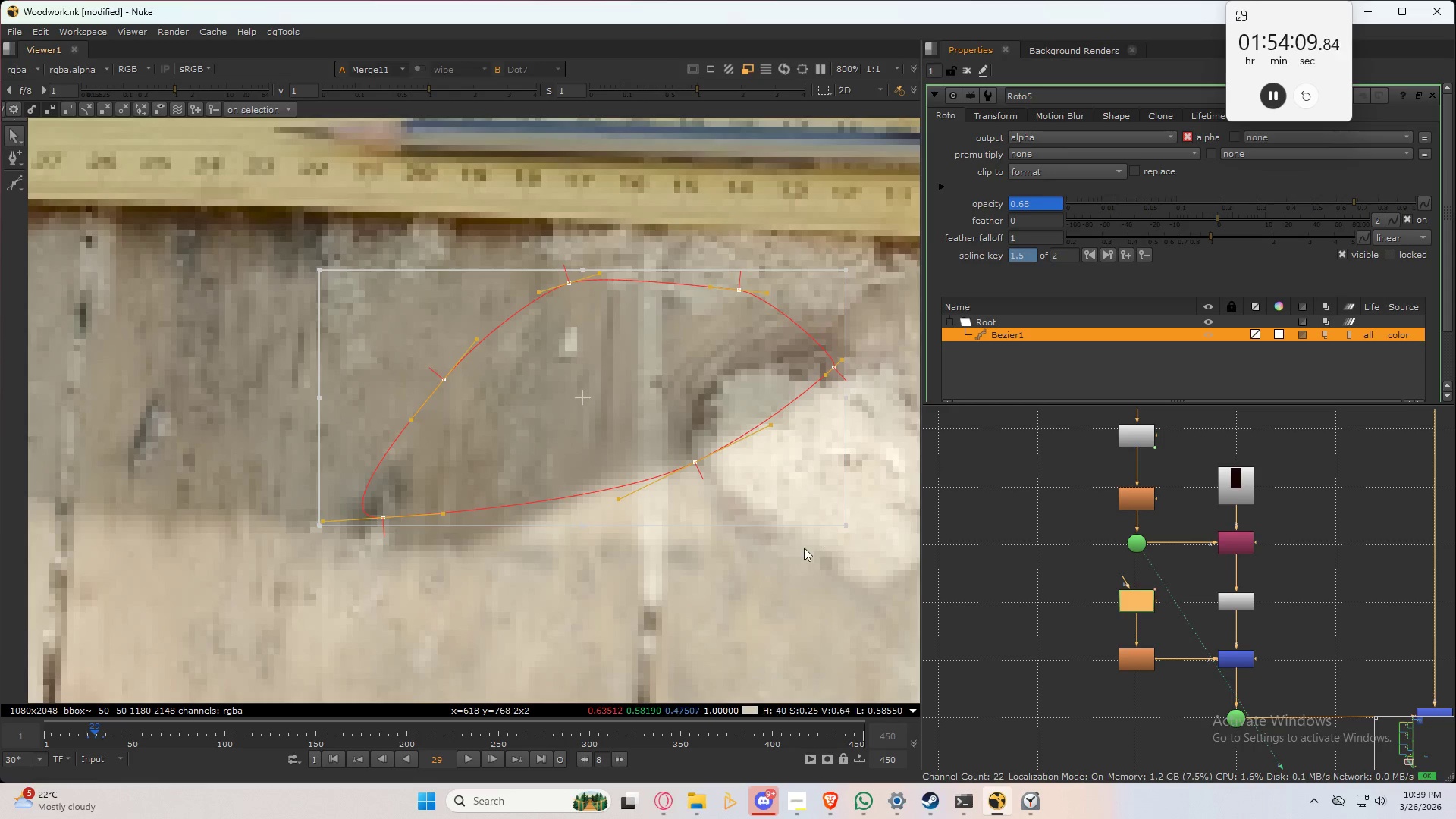 
left_click([804, 548])
 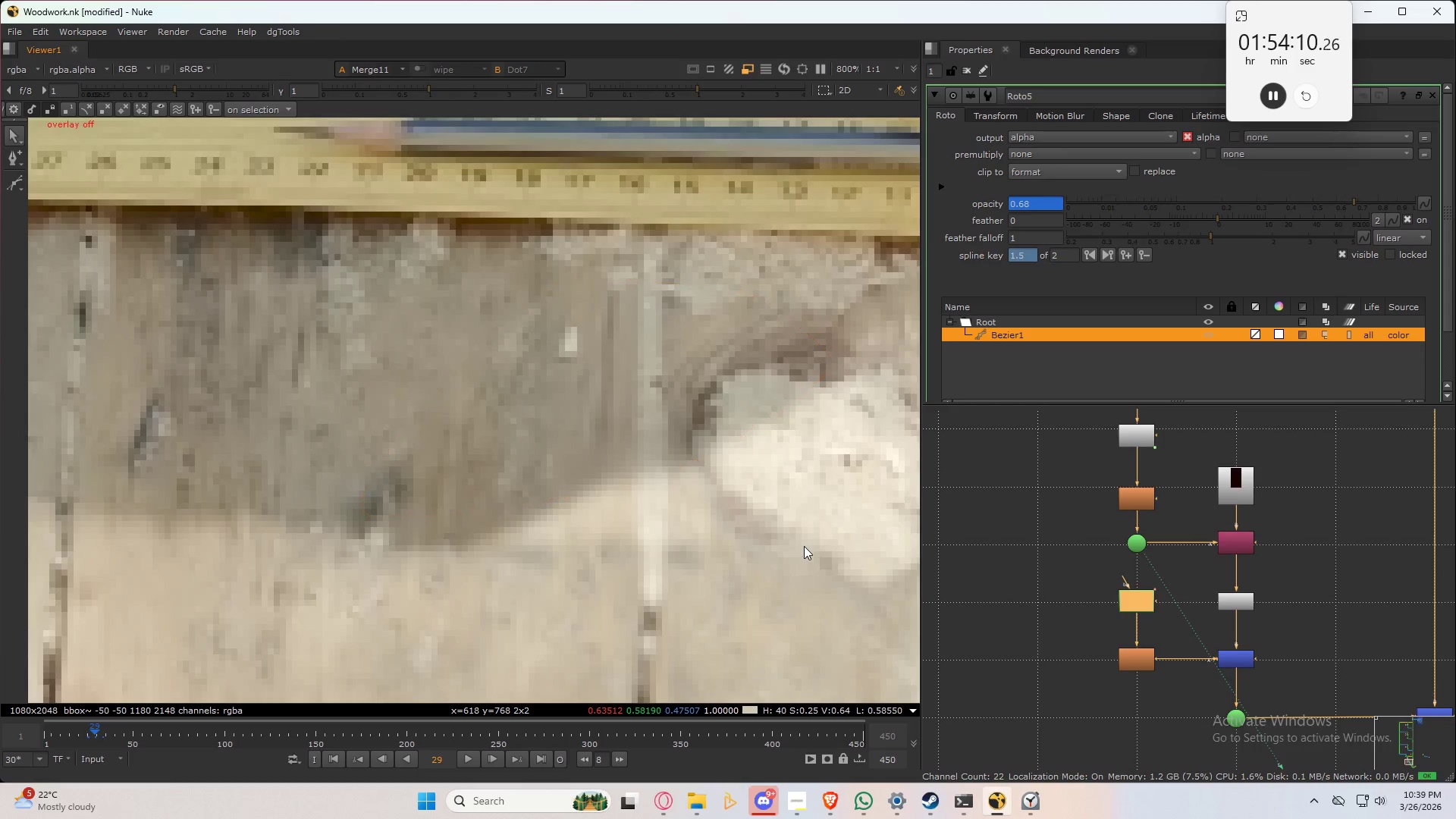 
type(q32)
 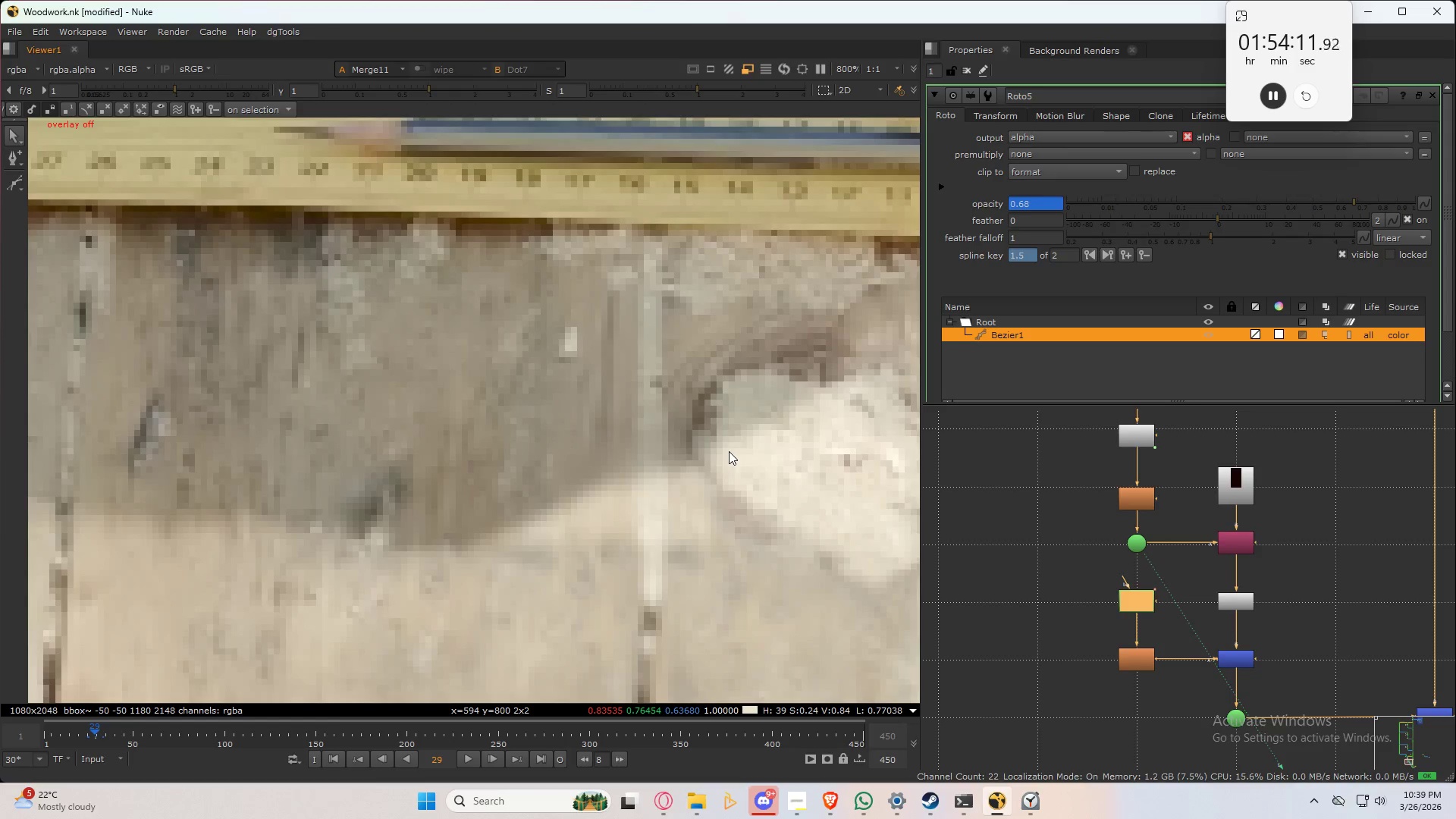 
hold_key(key=3, duration=0.33)
 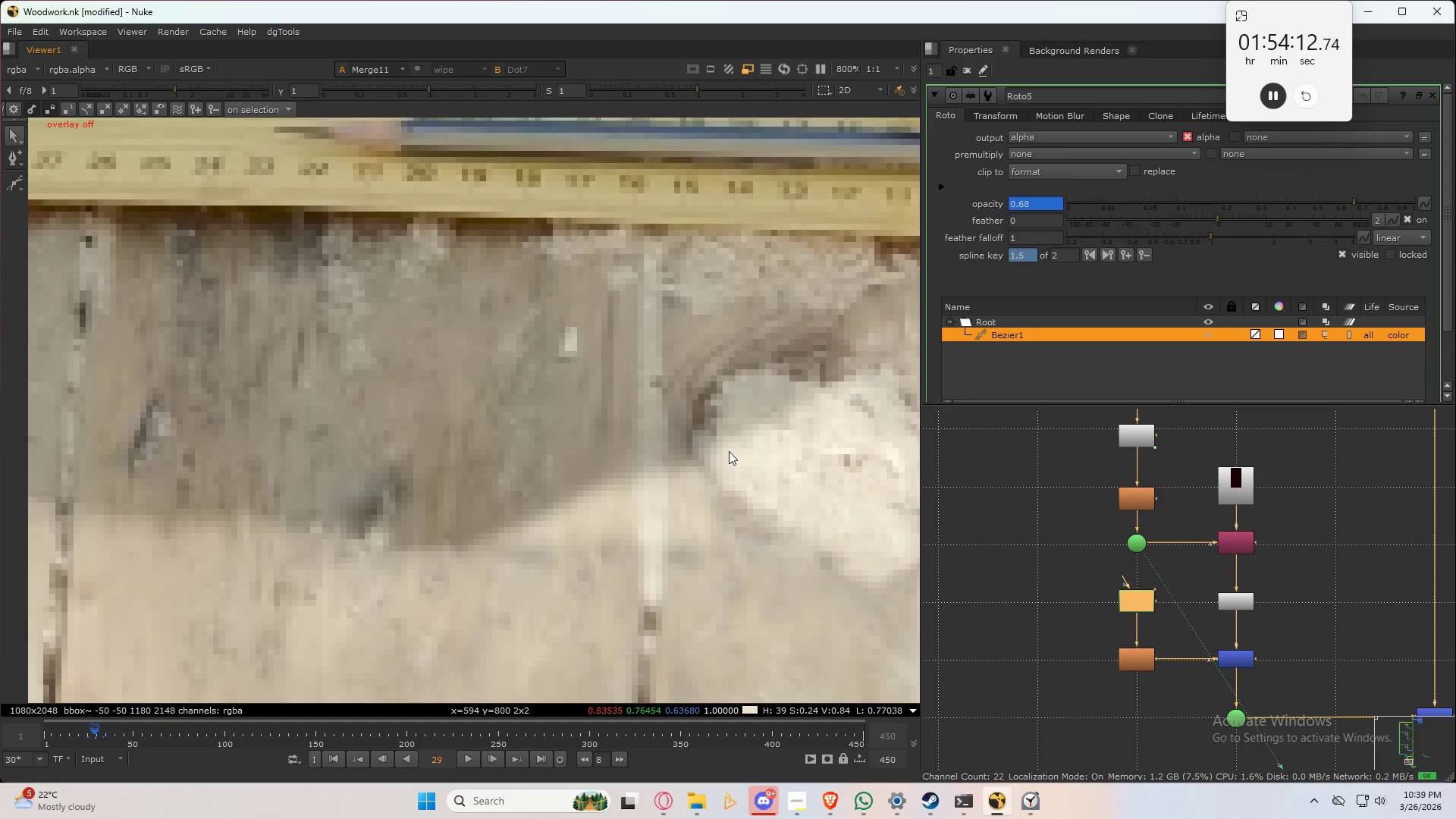 
key(Alt+ArrowRight)
 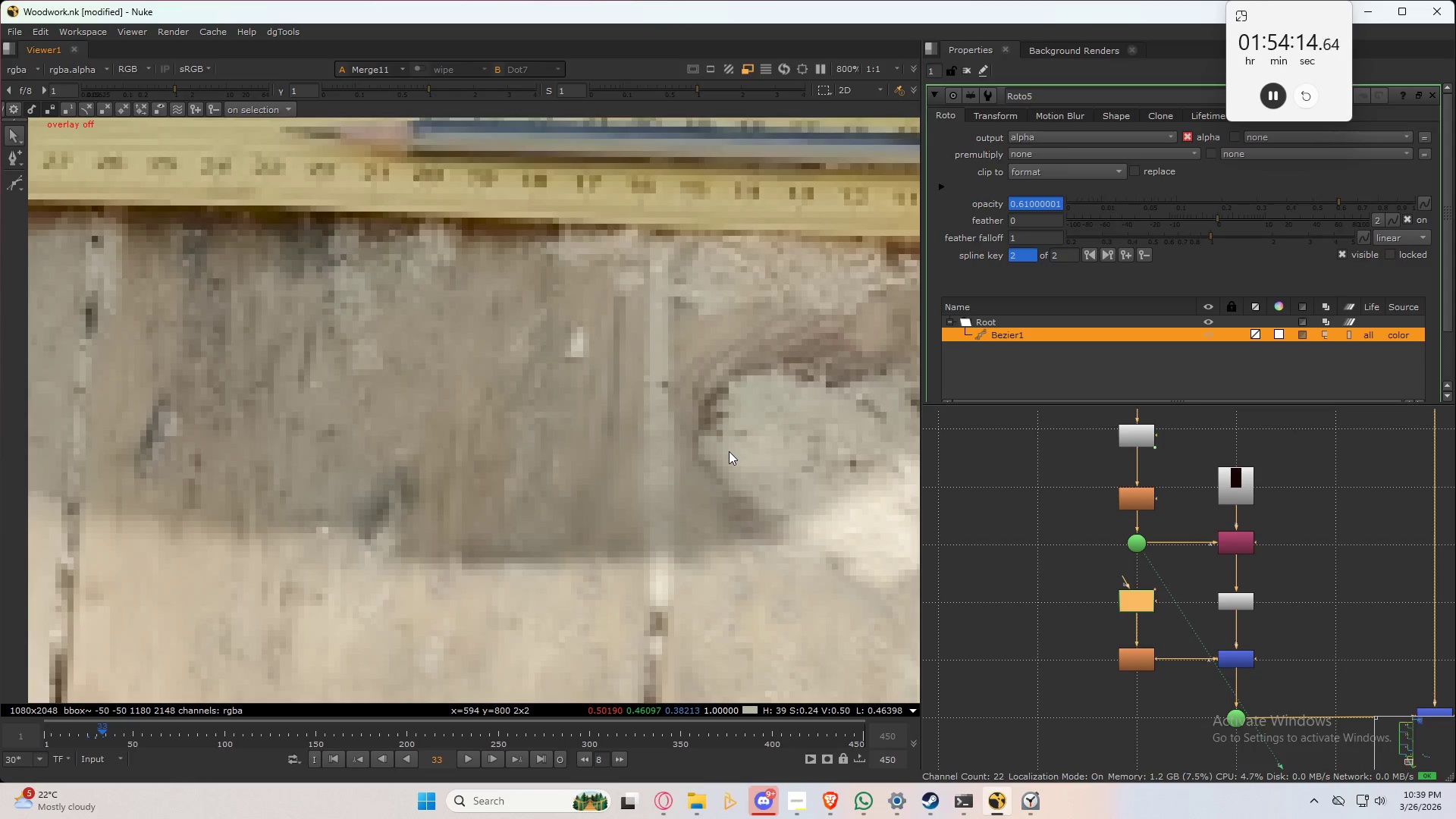 
key(Alt+ArrowLeft)
 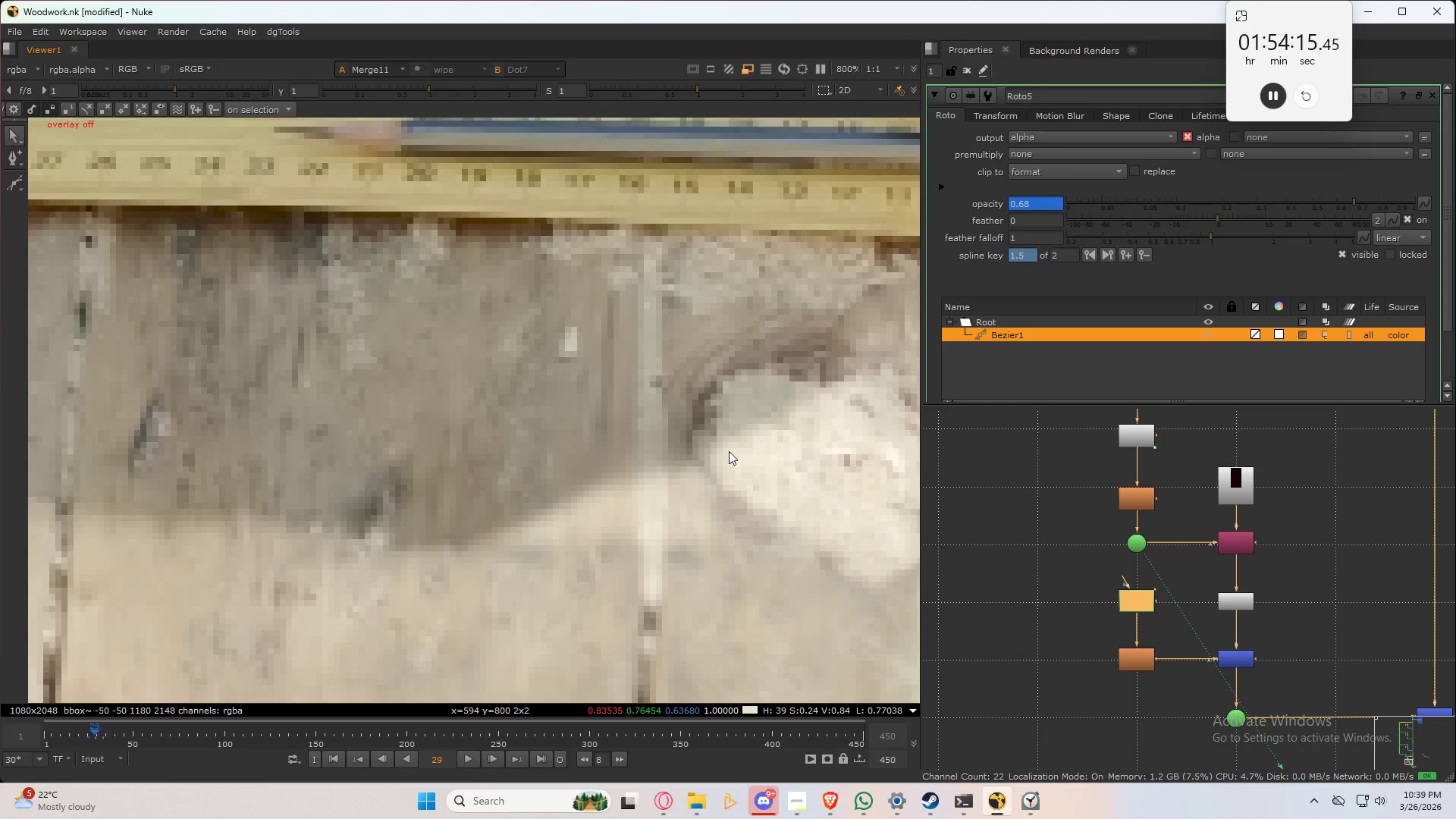 
key(Alt+ArrowRight)
 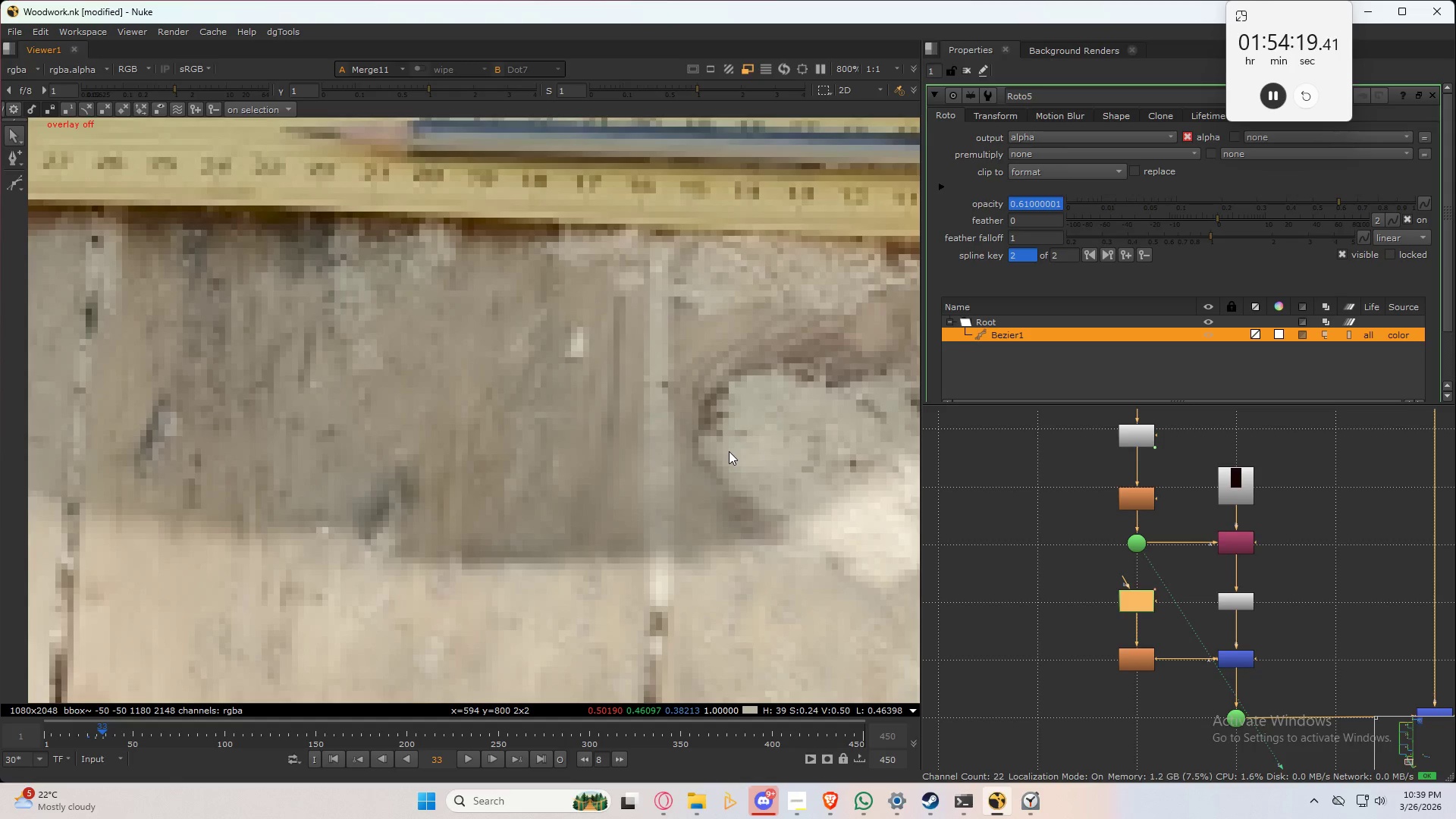 
wait(5.19)
 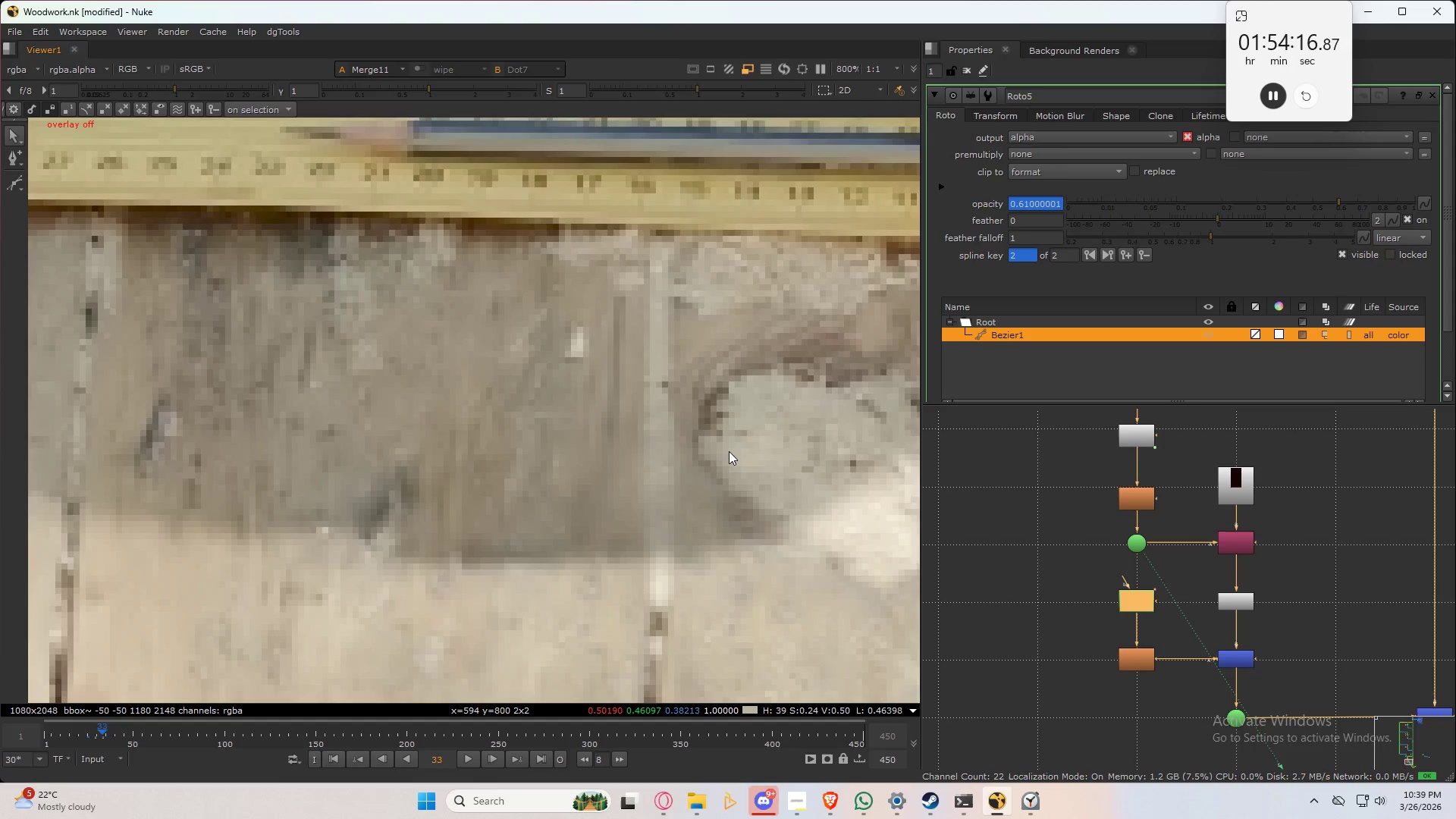 
key(Alt+ArrowLeft)
 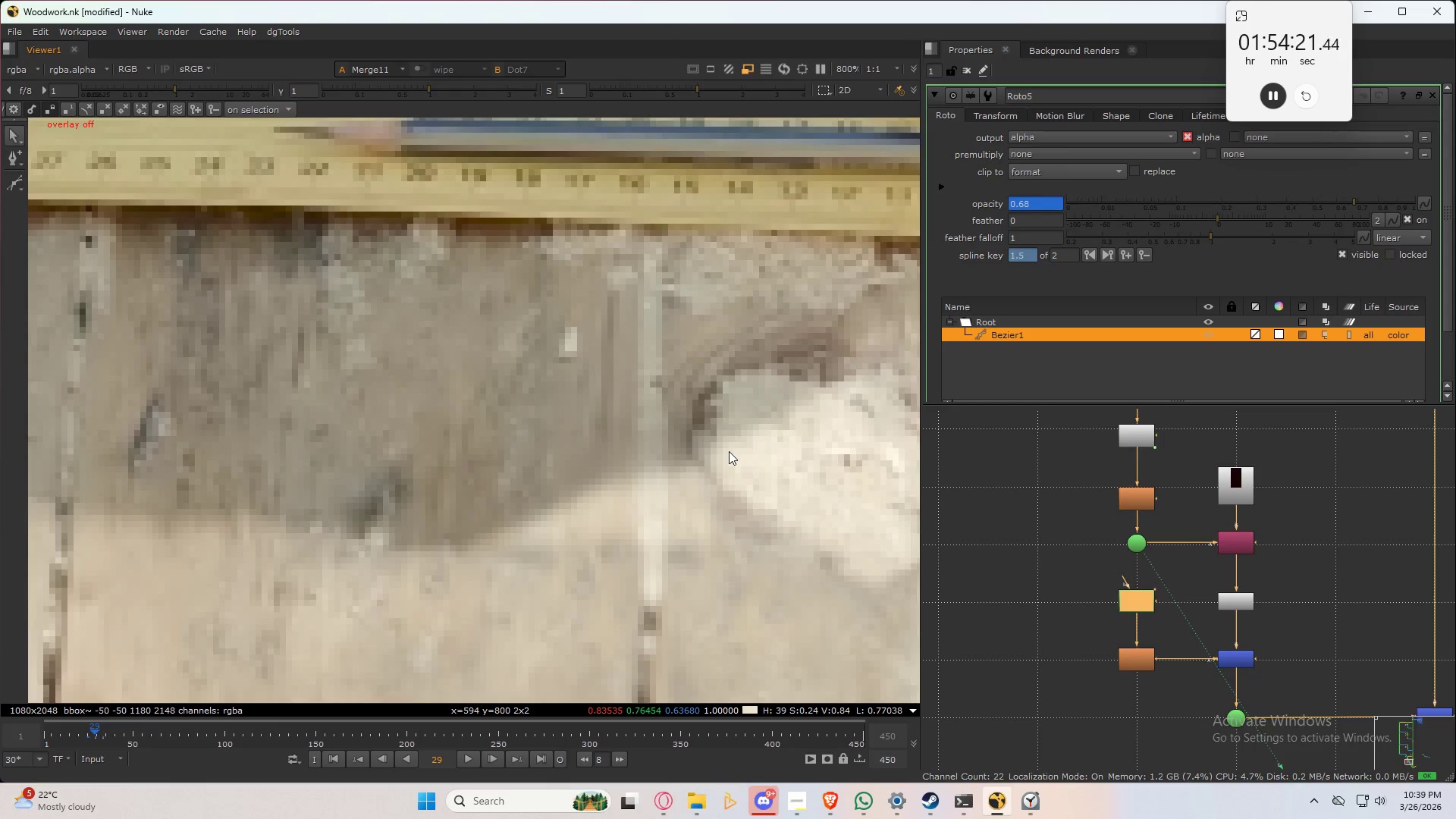 
key(Alt+ArrowRight)
 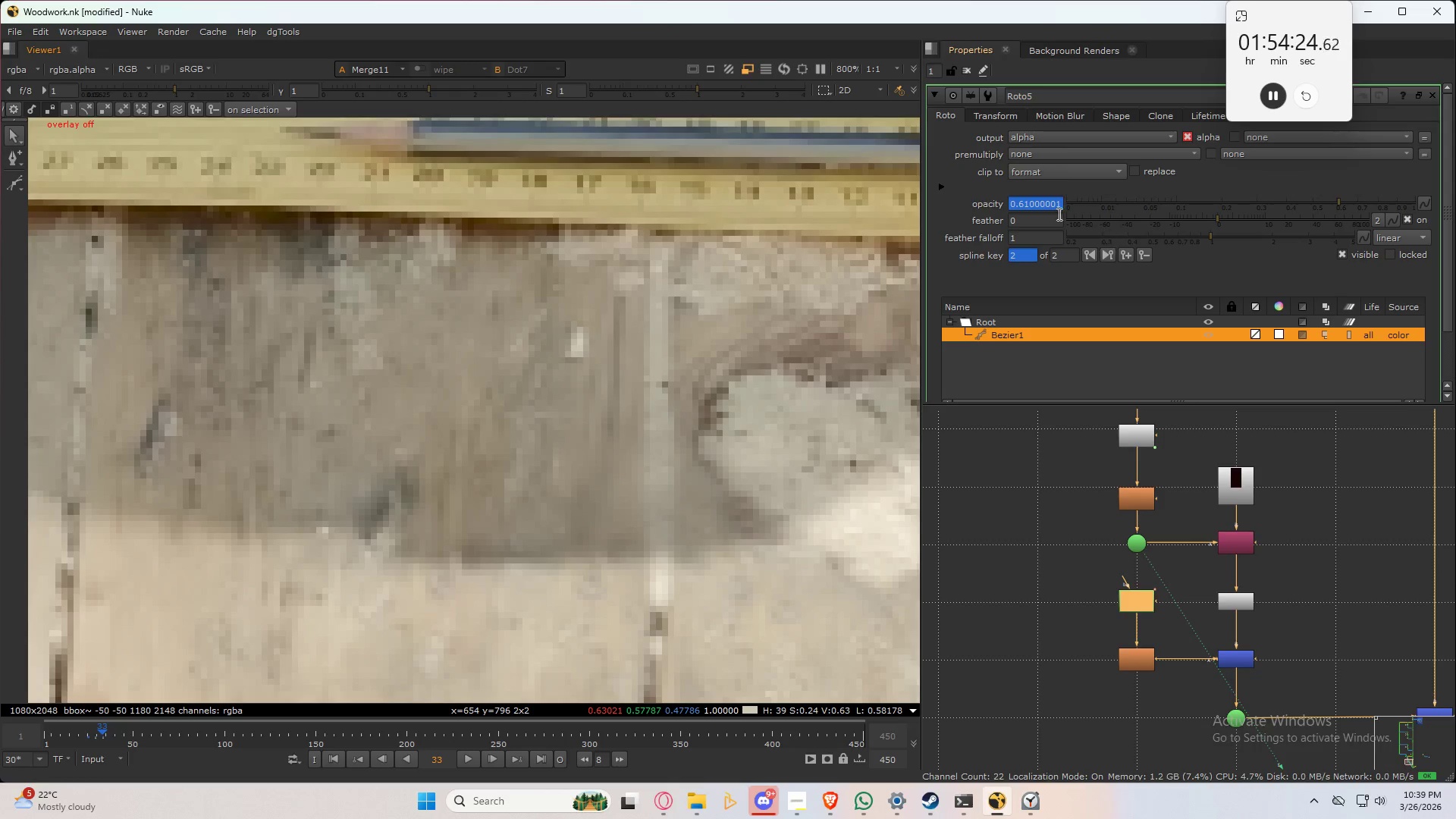 
key(Alt+ArrowRight)
 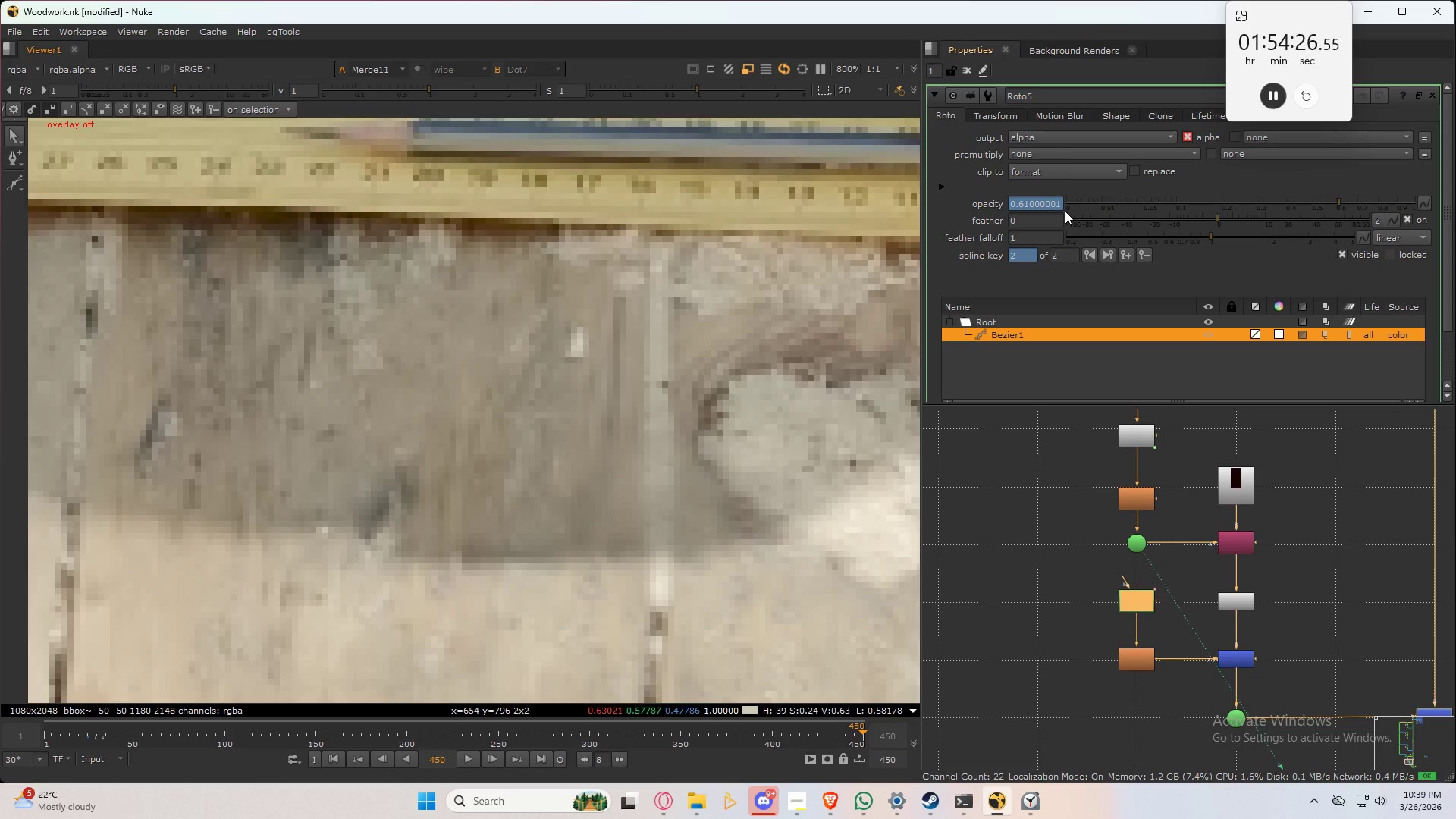 
key(Alt+ArrowLeft)
 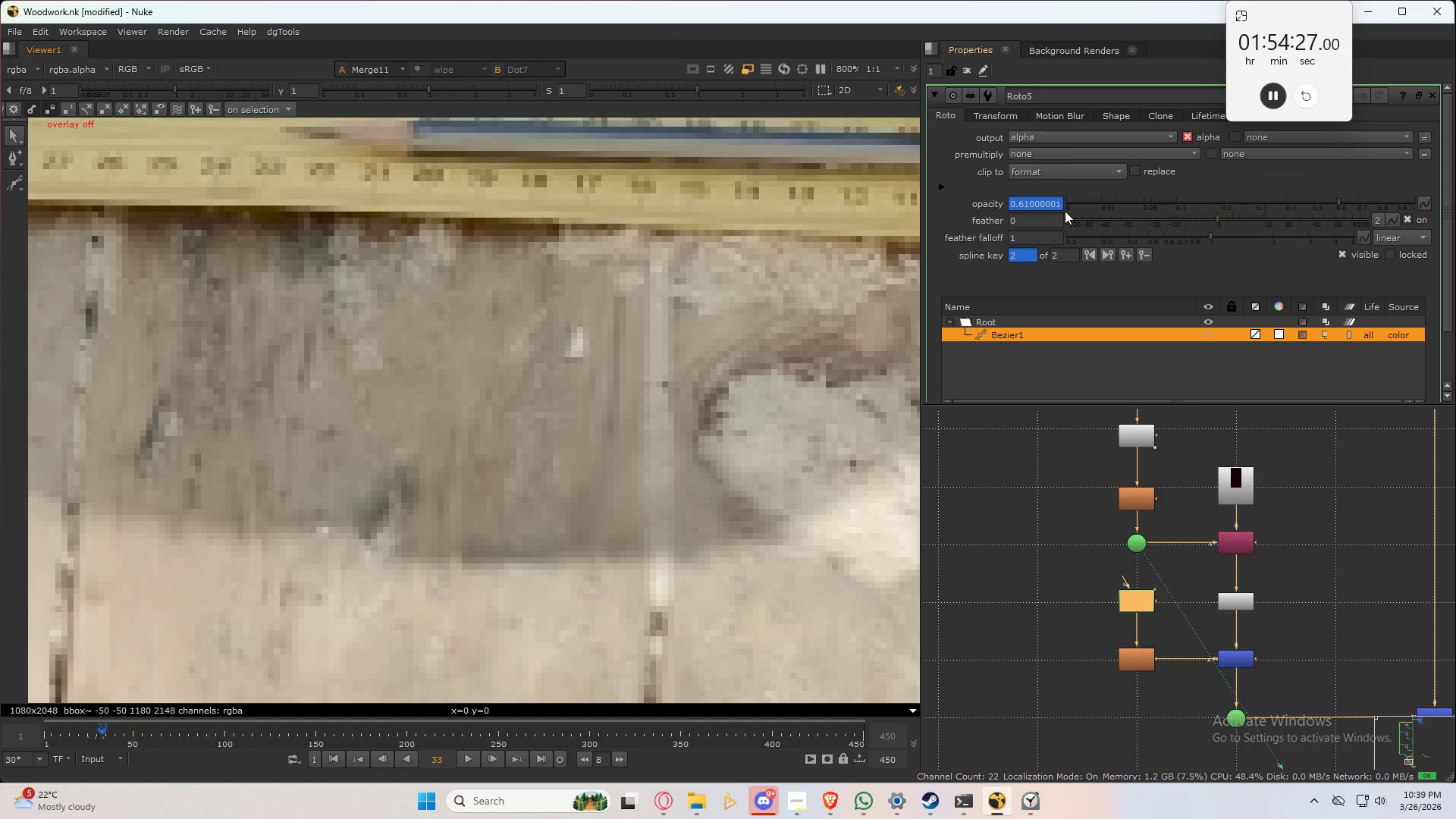 
key(Alt+ArrowLeft)
 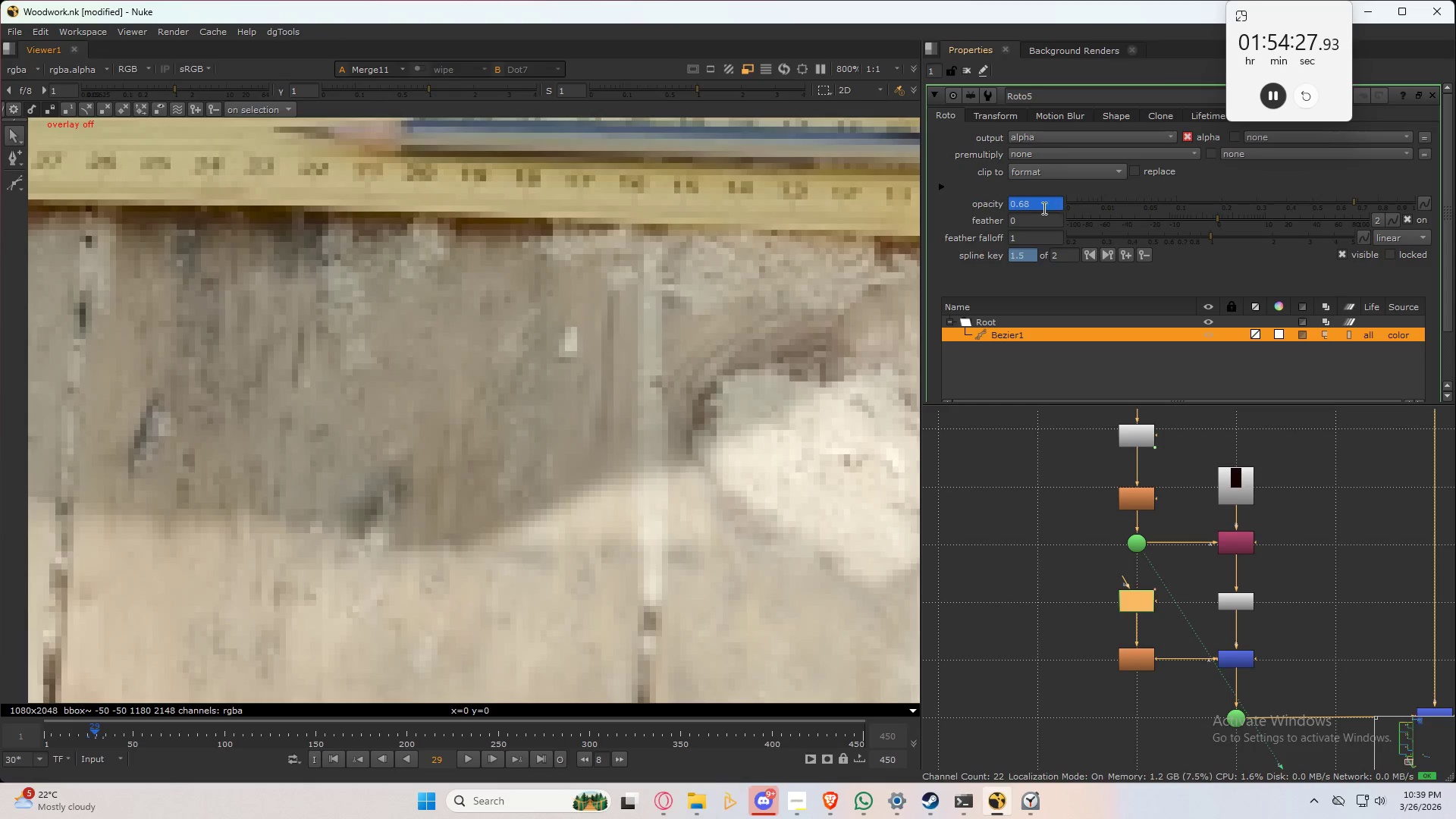 
left_click([1035, 206])
 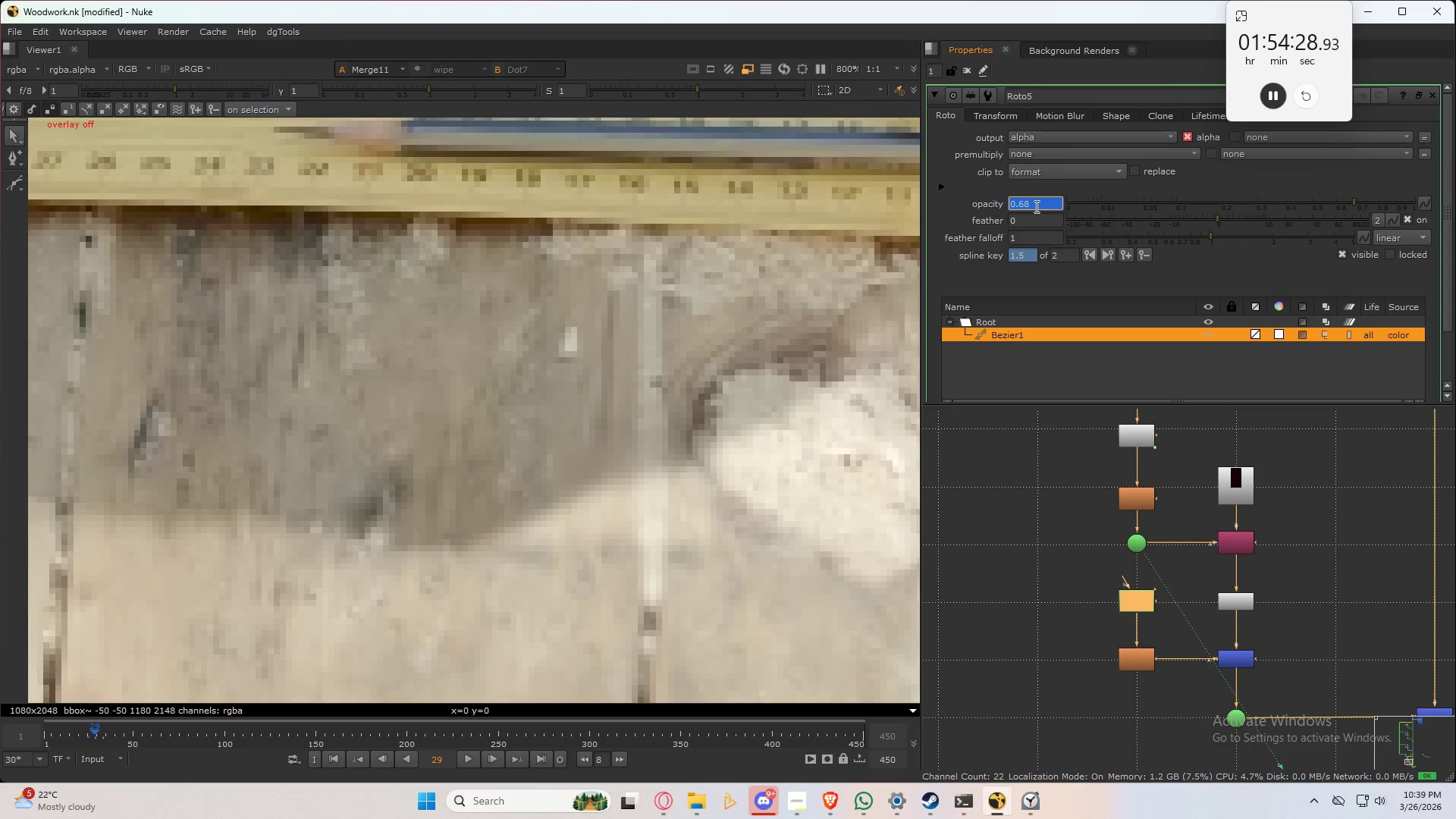 
key(Backspace)
 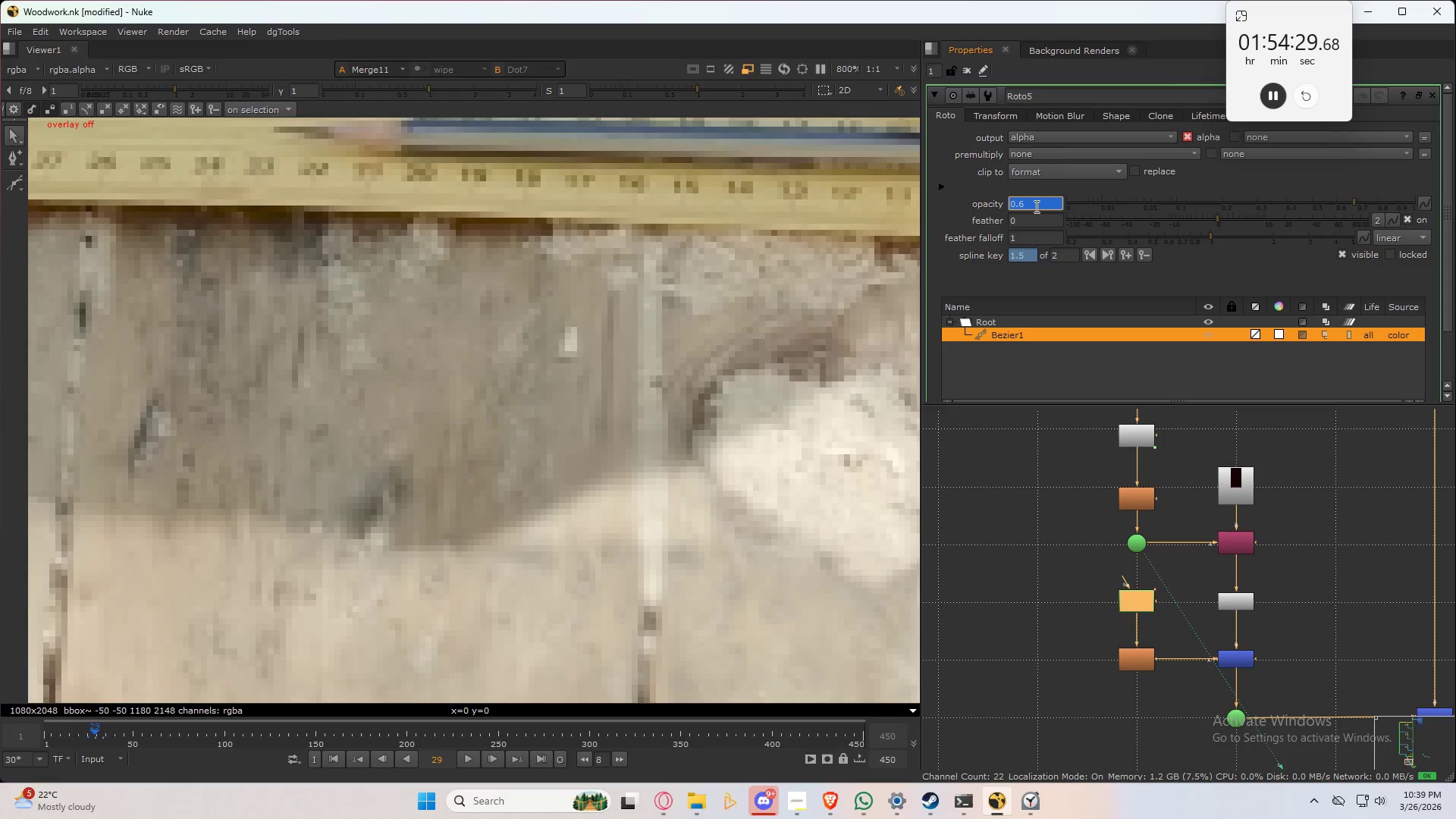 
key(Numpad1)
 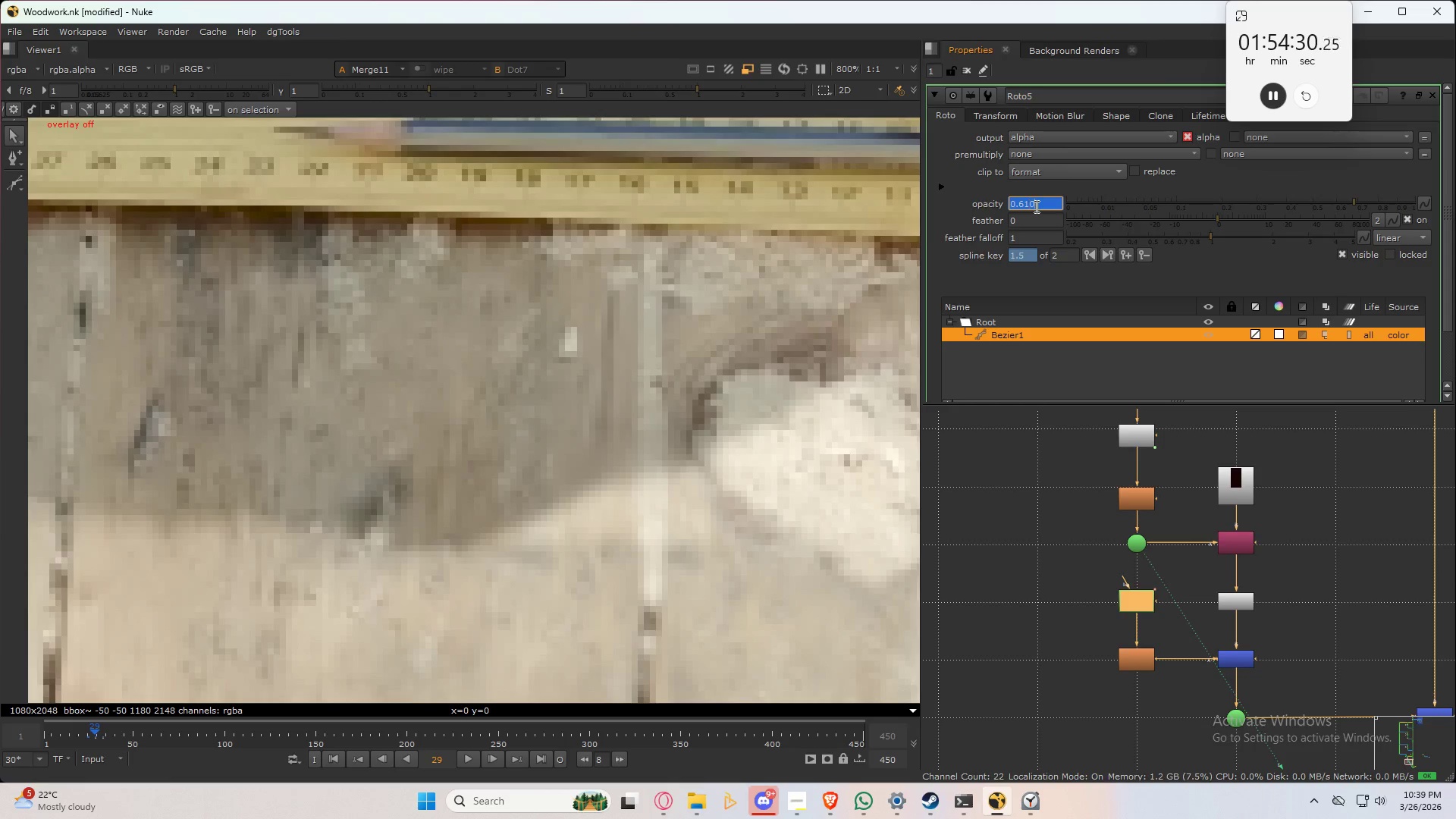 
key(Numpad0)
 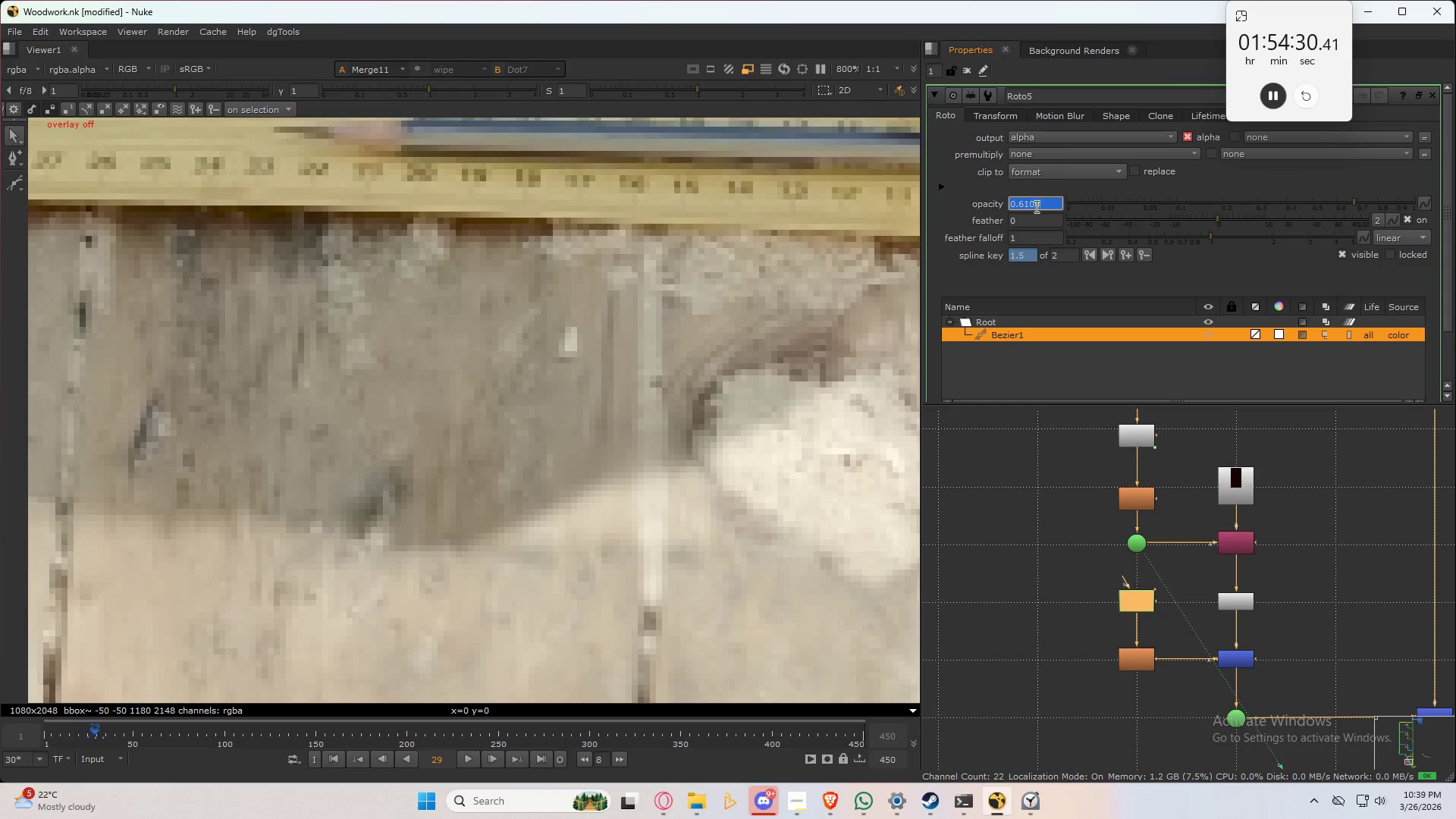 
key(Numpad0)
 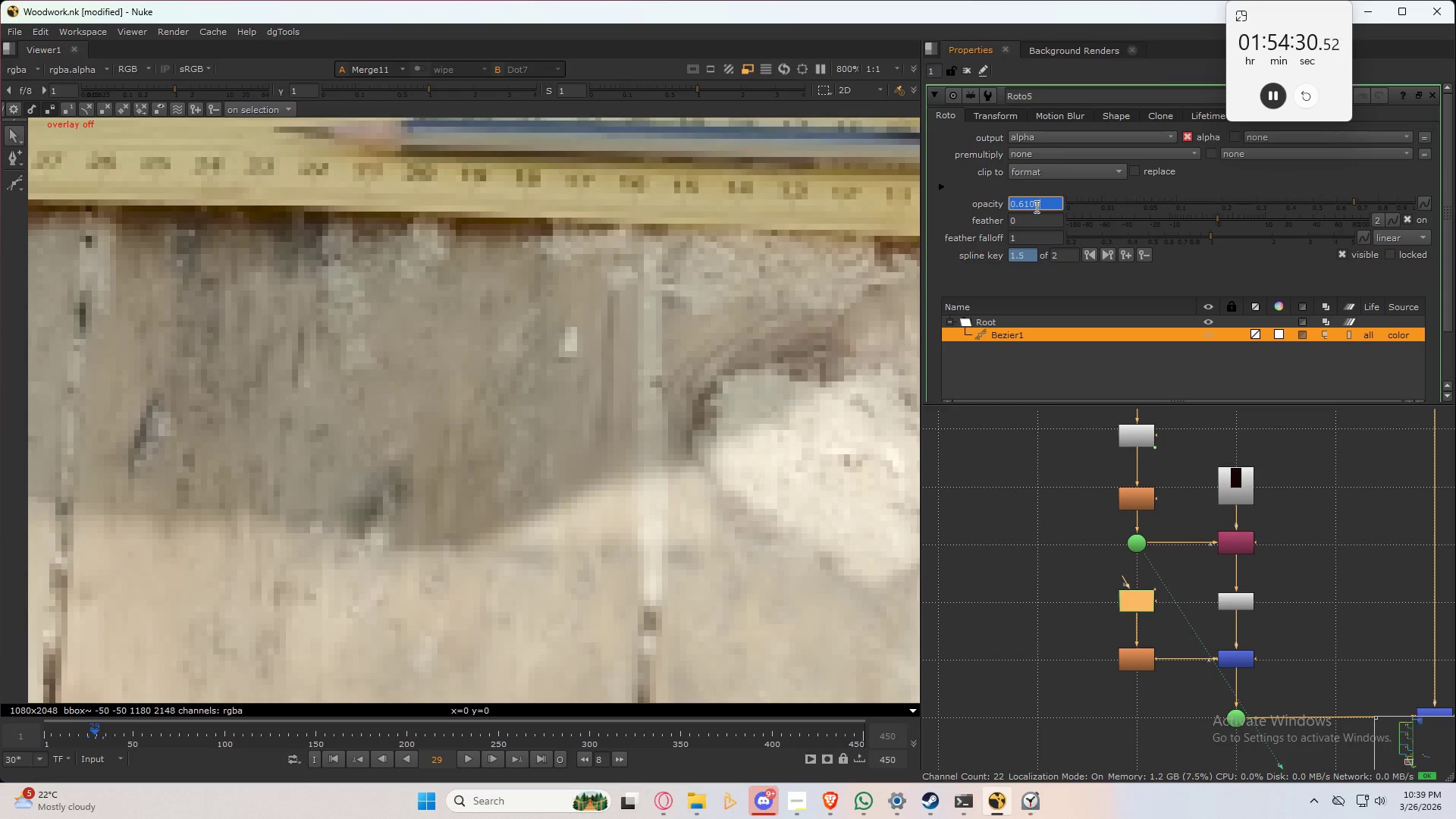 
key(Numpad0)
 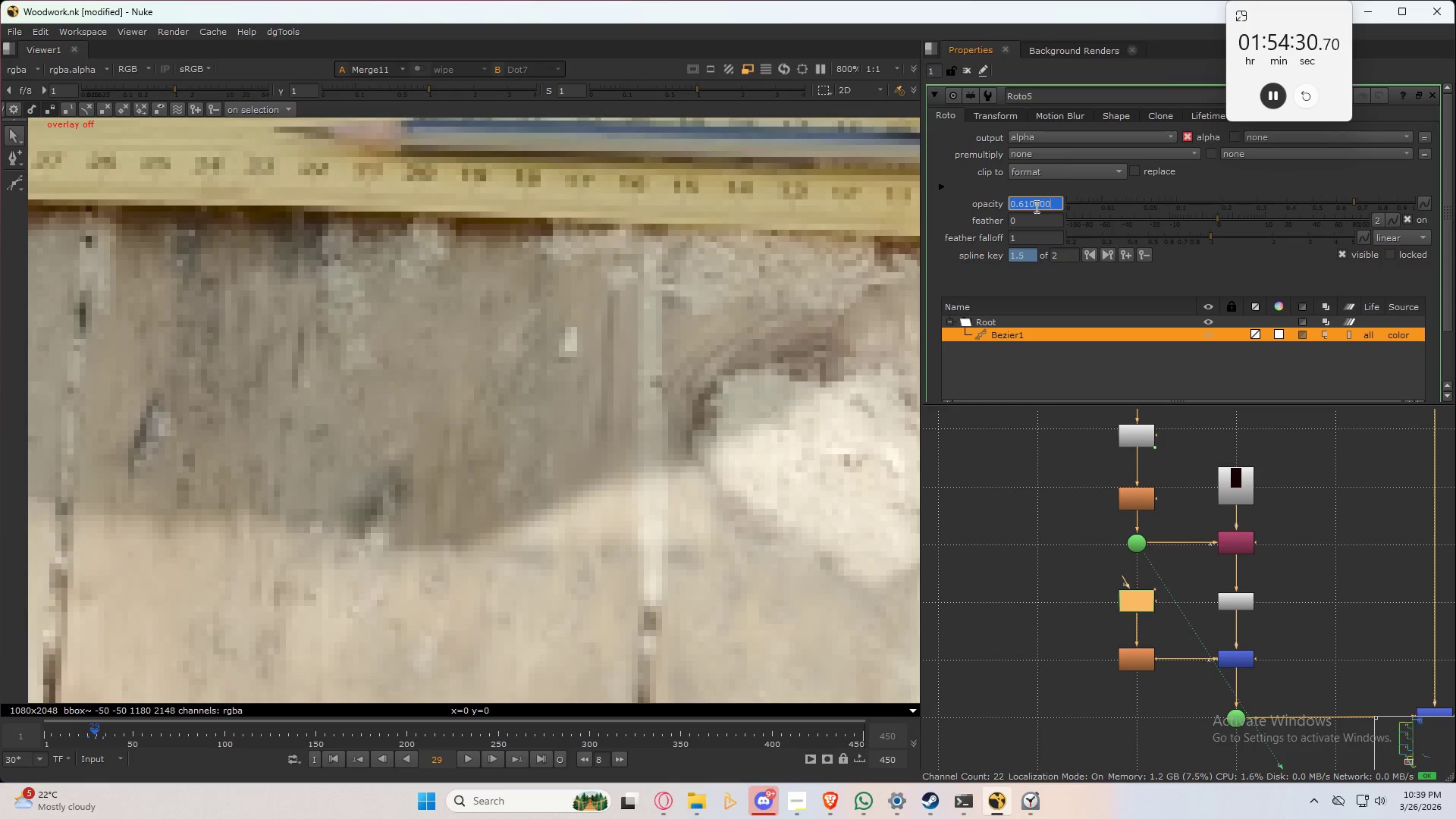 
key(Numpad0)
 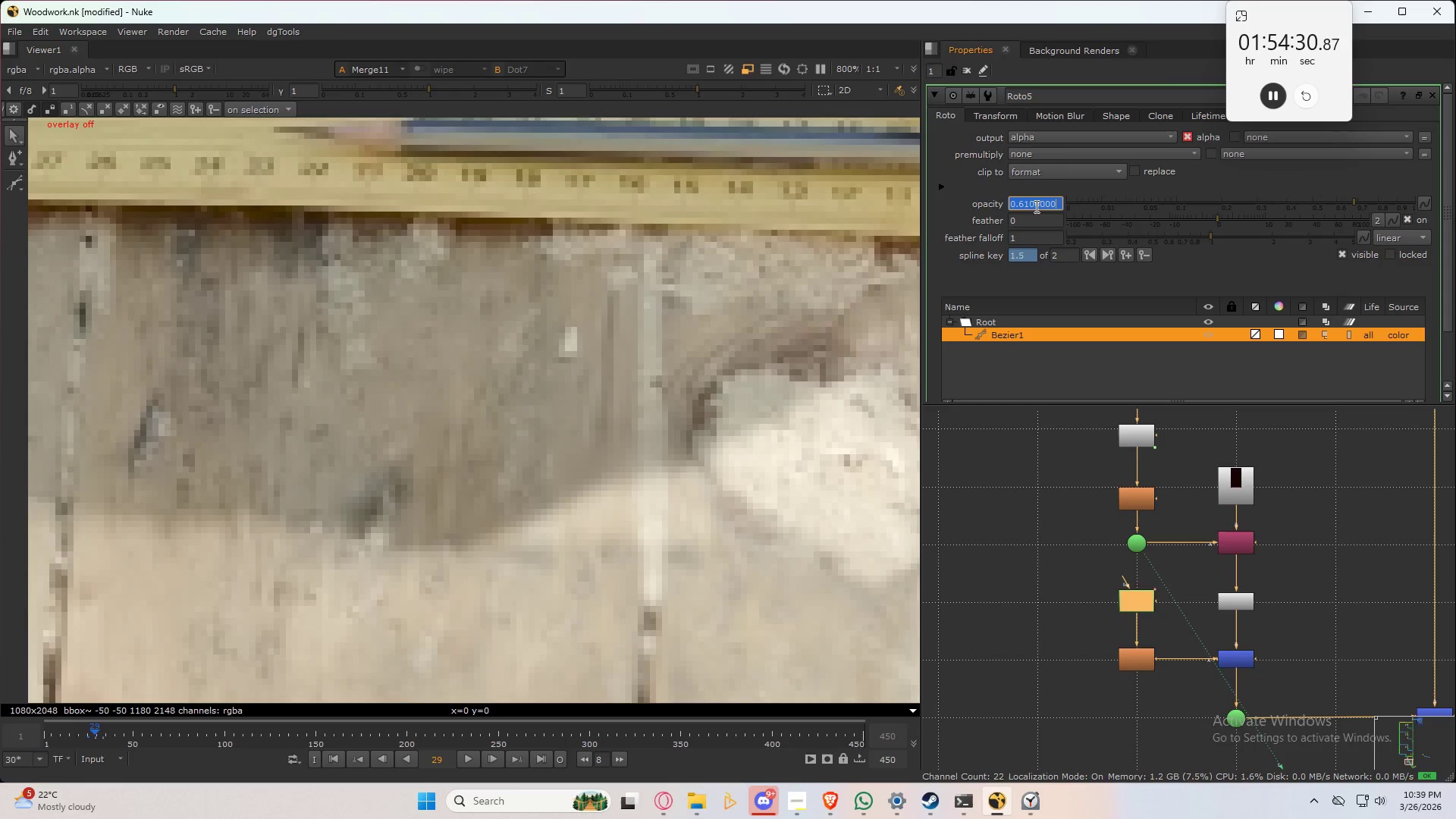 
key(Numpad0)
 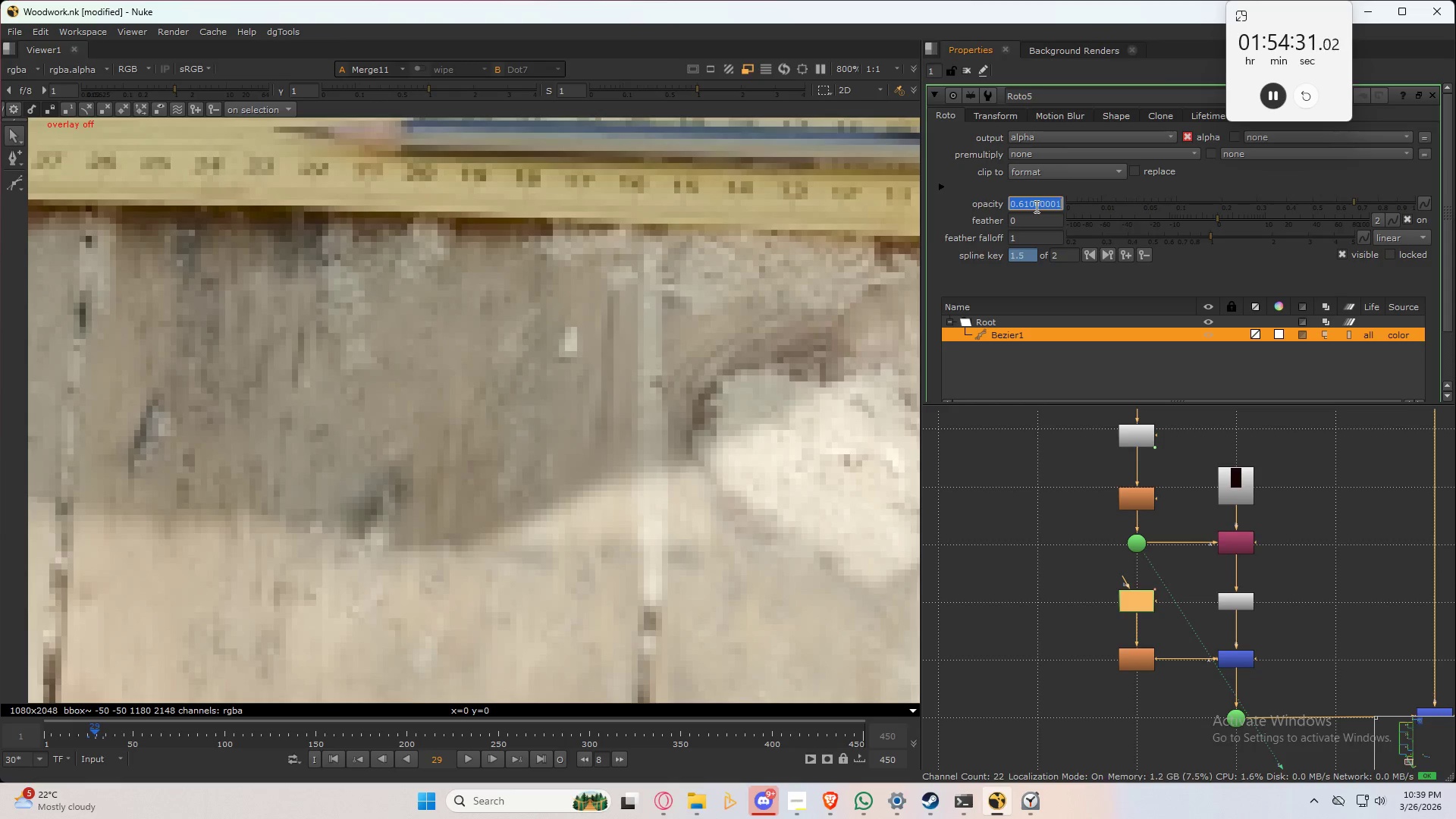 
key(Numpad1)
 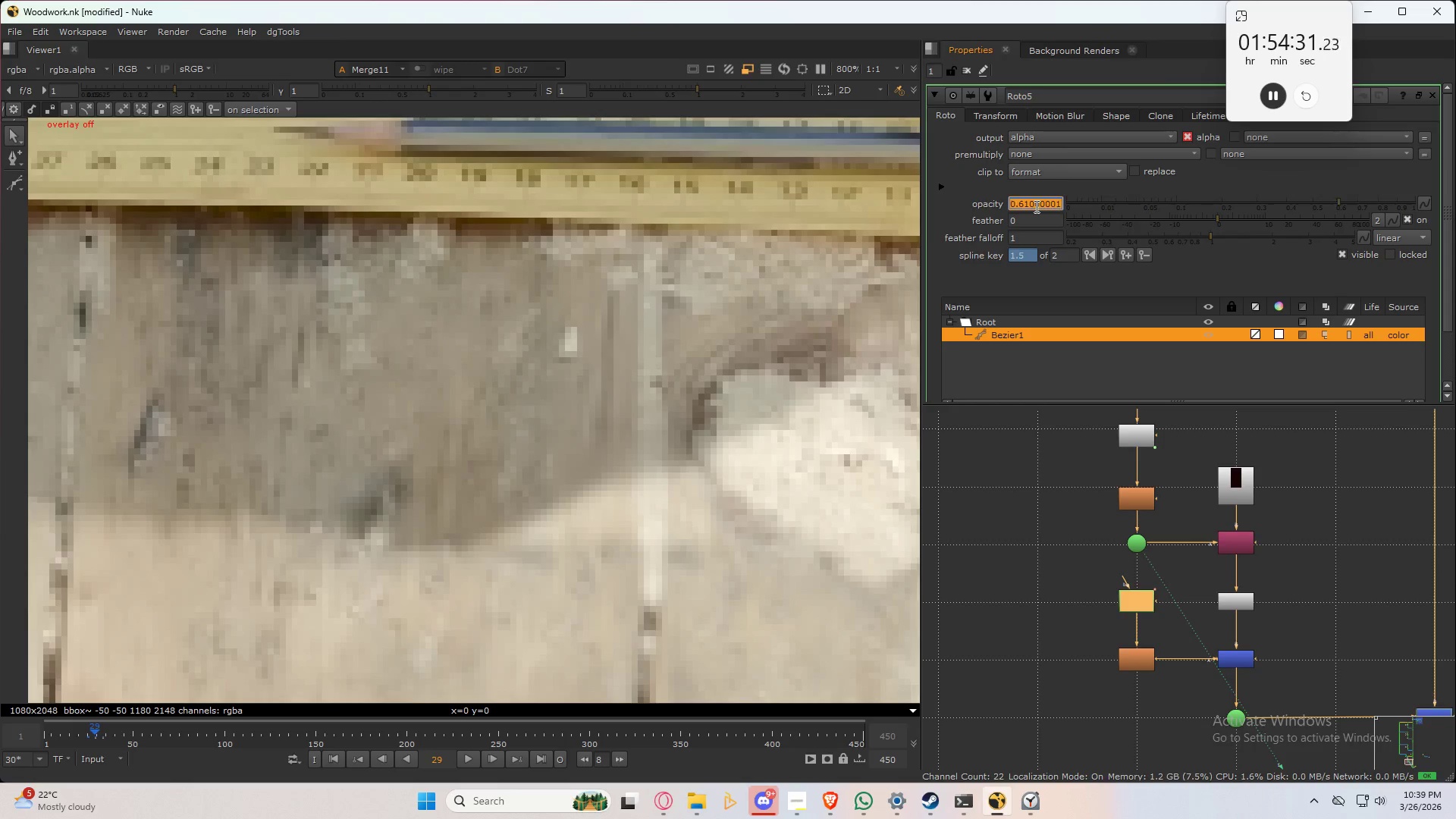 
key(NumpadEnter)
 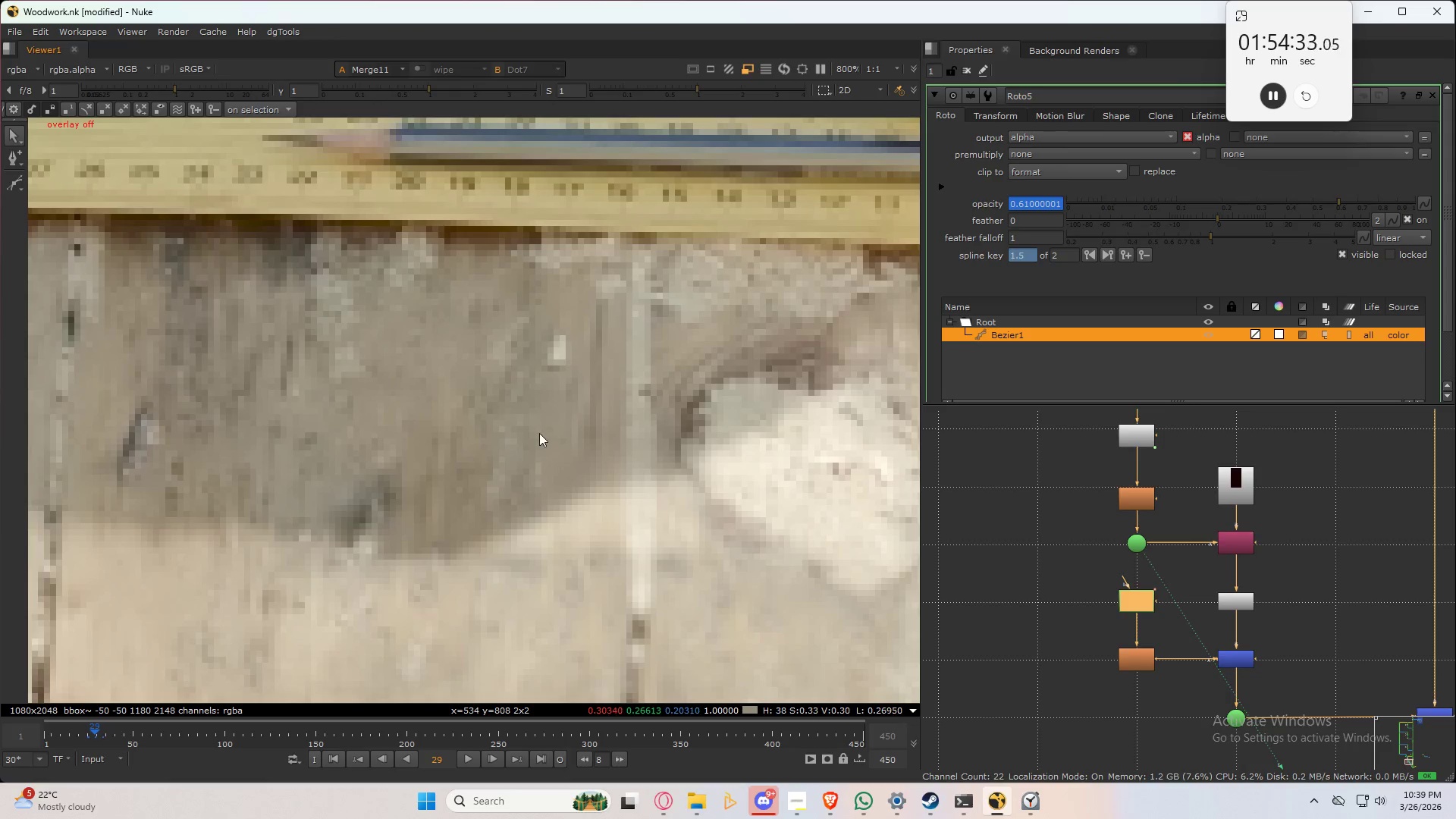 
key(Alt+ArrowRight)
 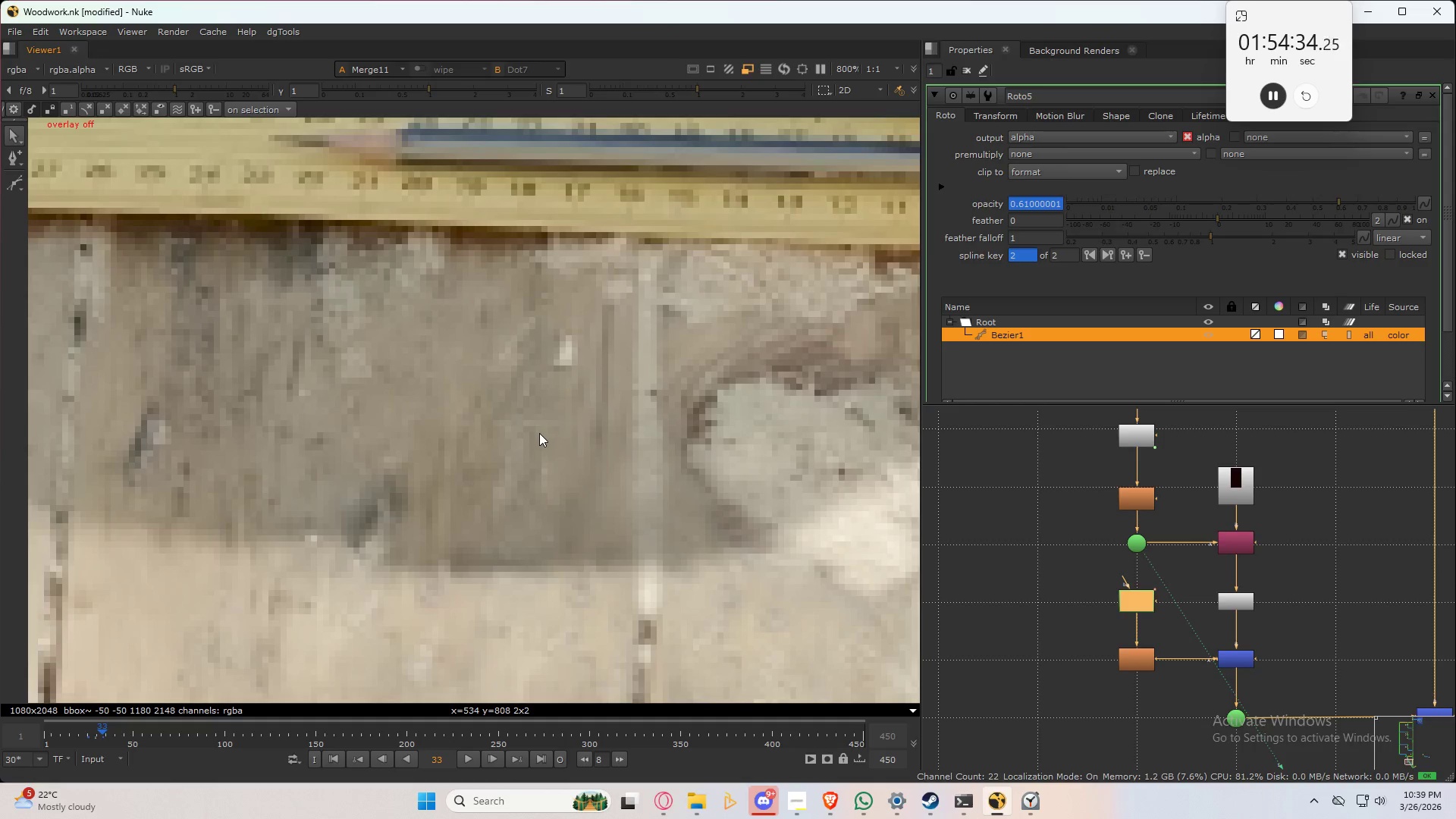 
key(Alt+ArrowLeft)
 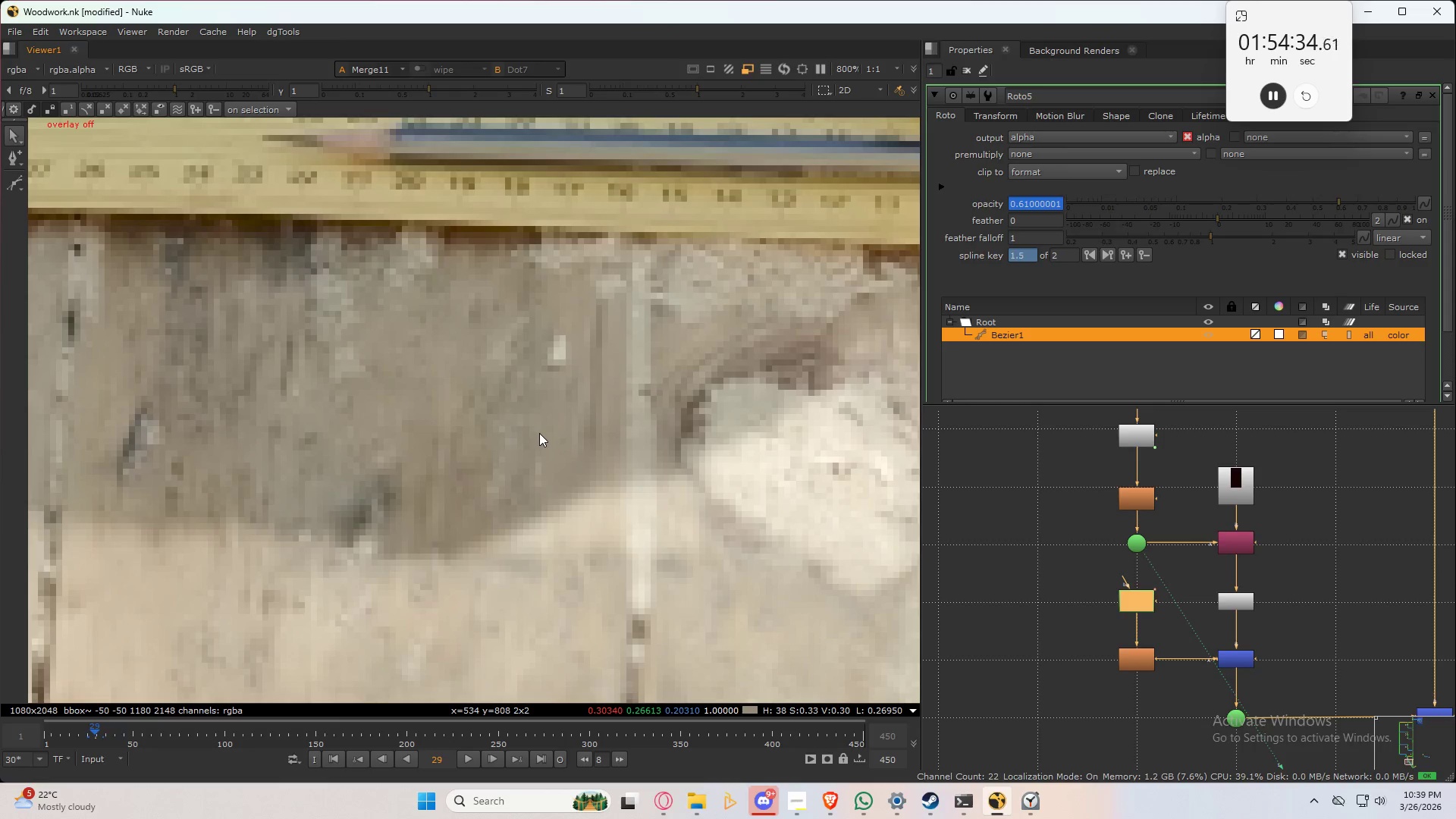 
key(Alt+ArrowRight)
 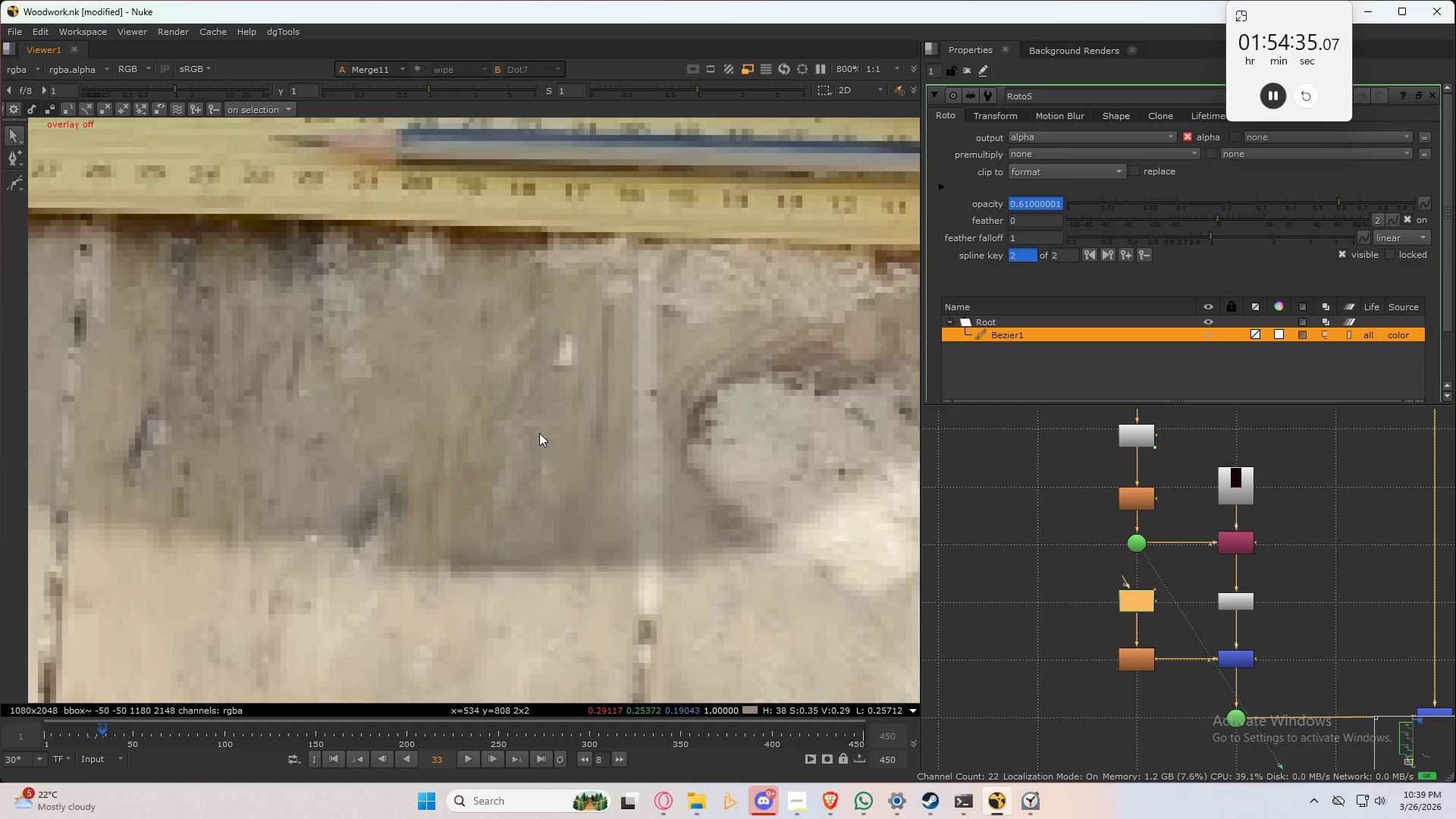 
key(Alt+ArrowLeft)
 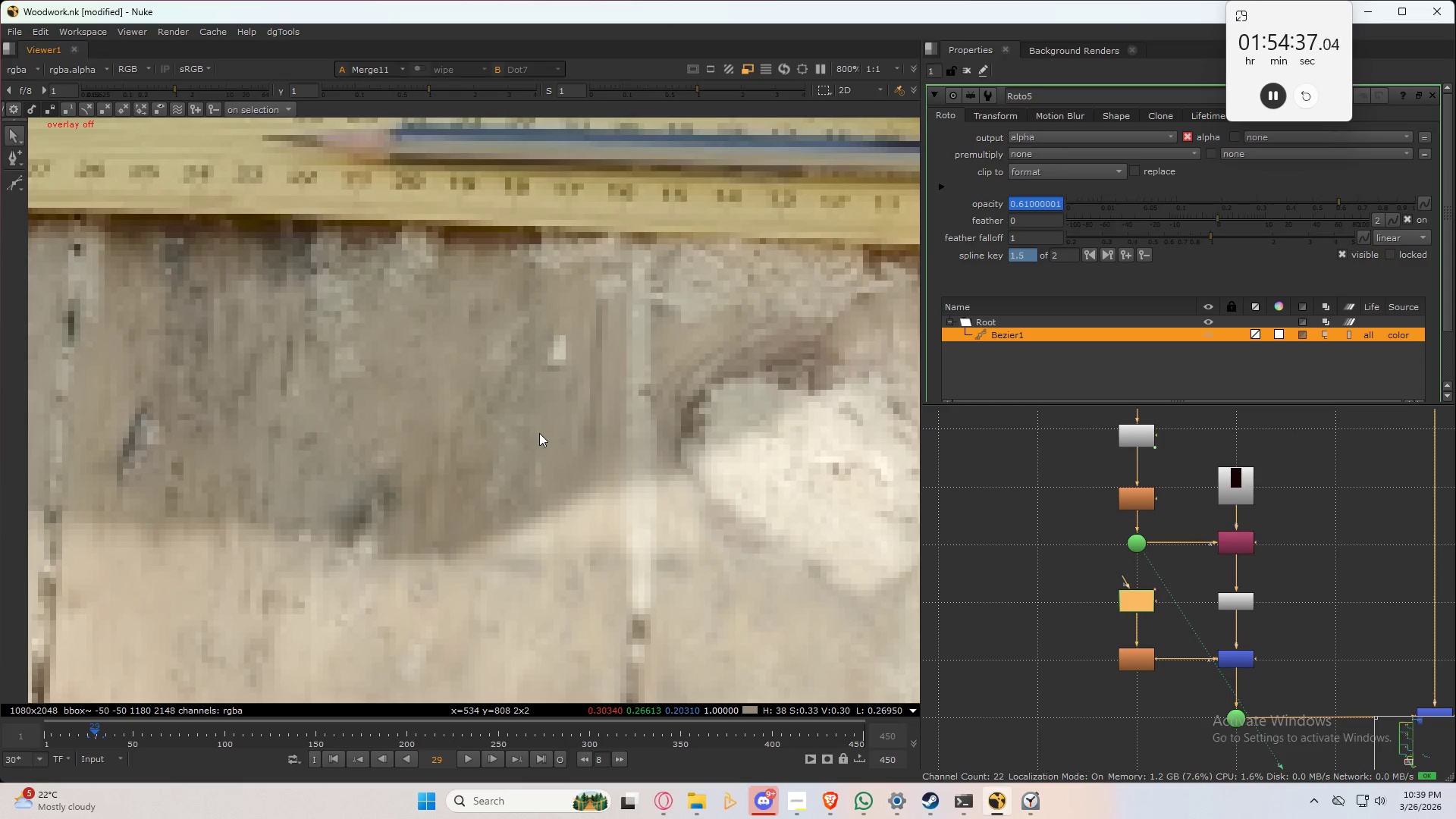 
type(32)
 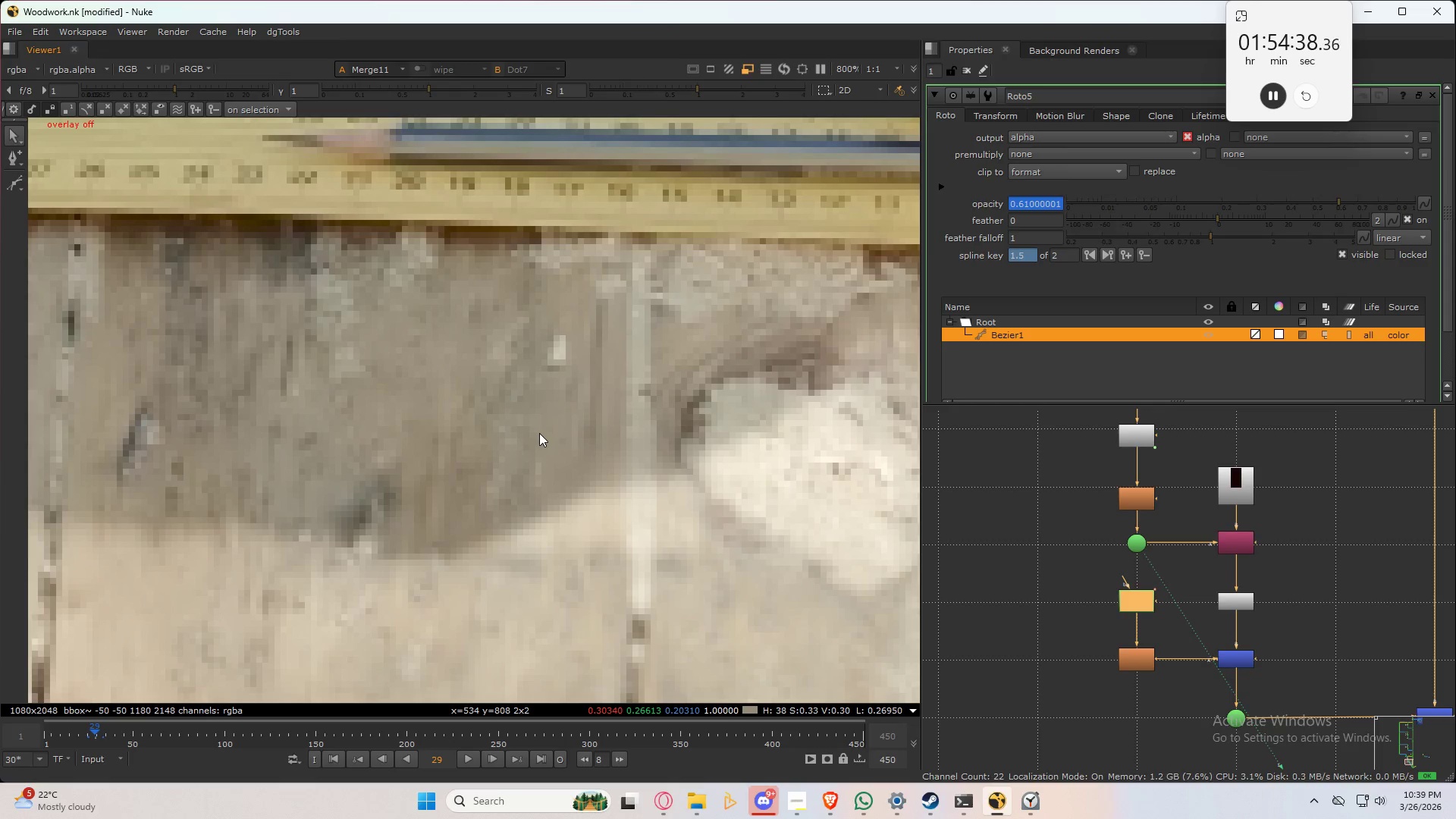 
key(Alt+ArrowRight)
 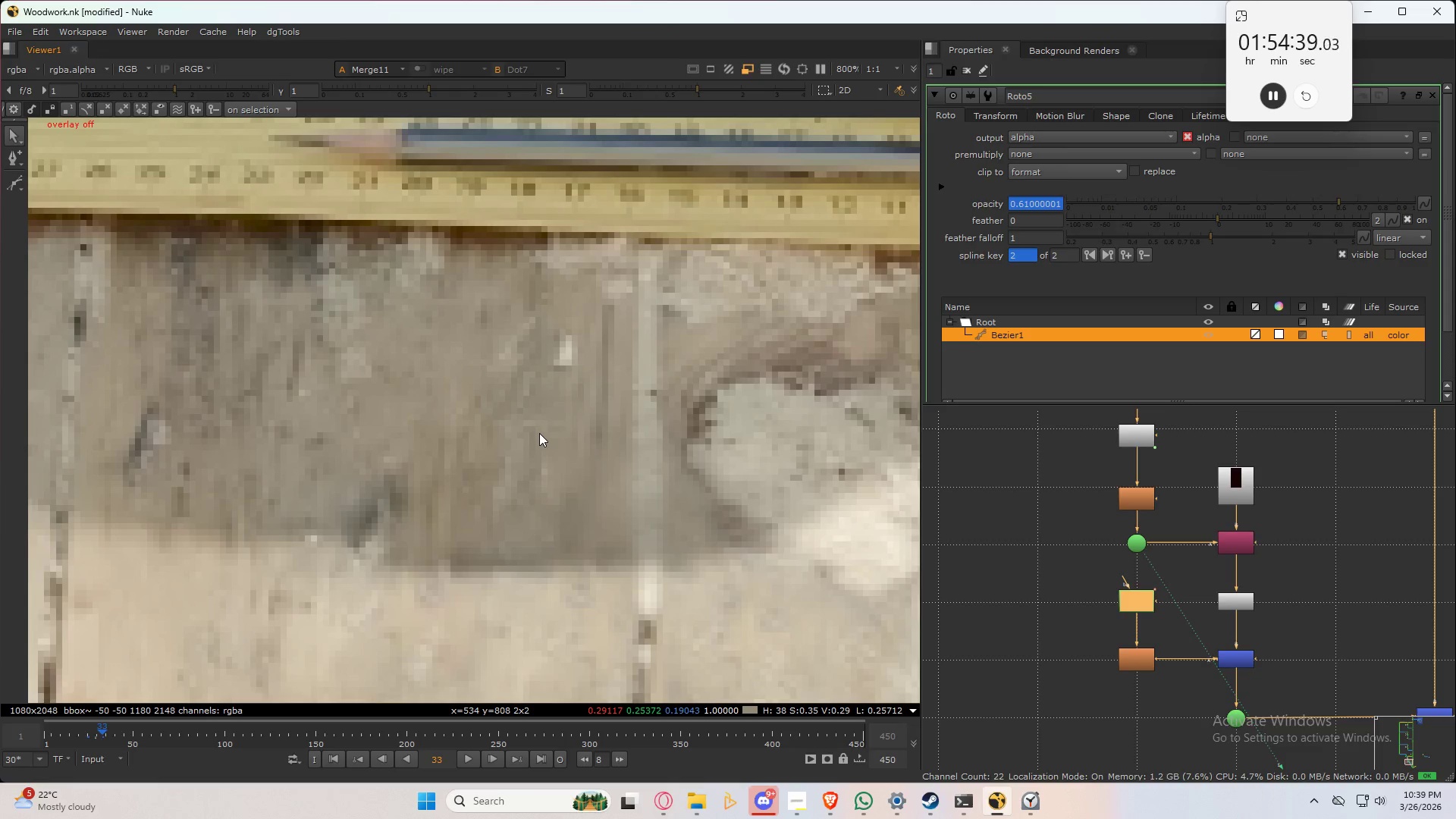 
type(332)
 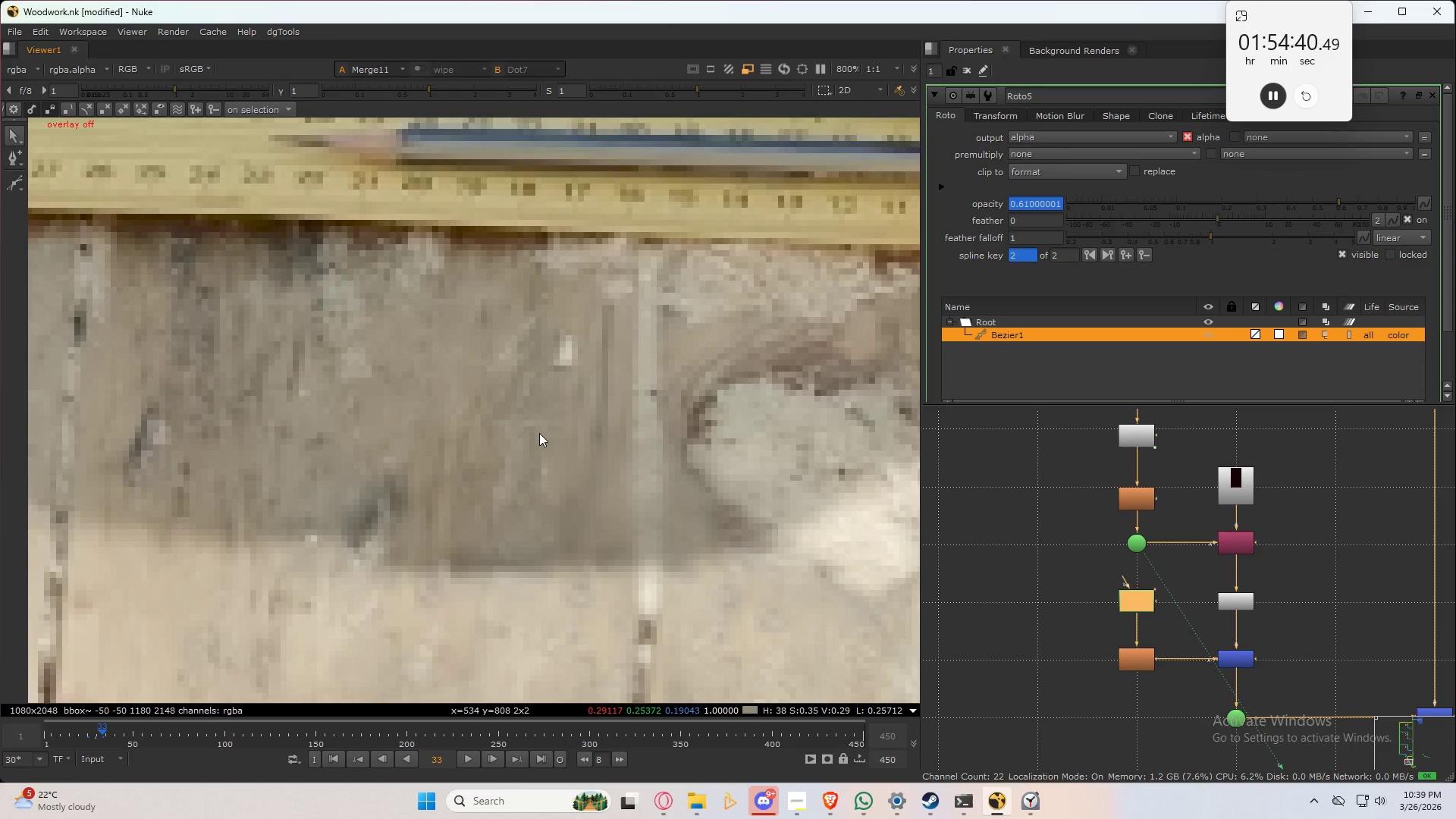 
key(Shift+ArrowRight)
 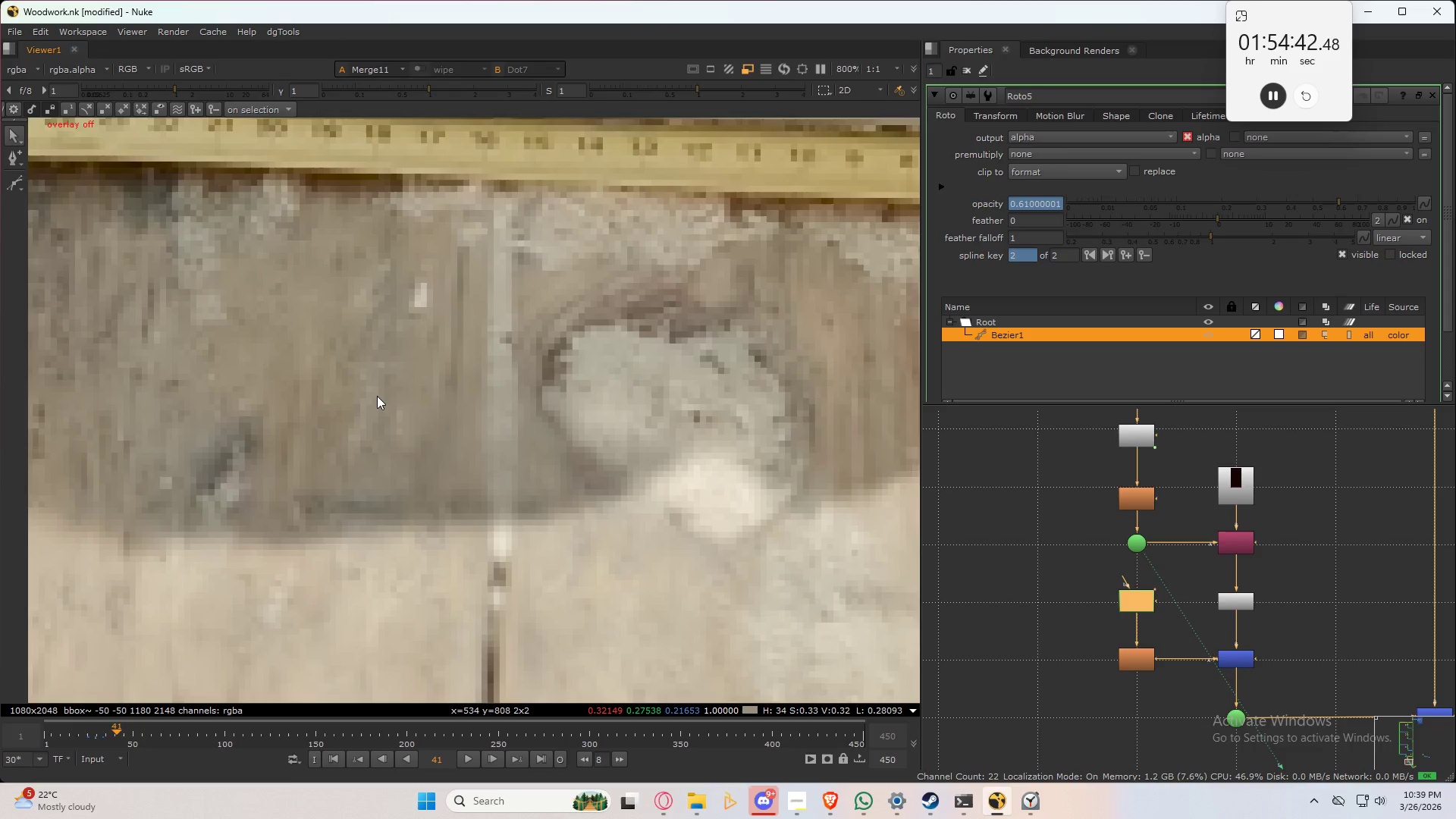 
hold_key(key=3, duration=0.42)
 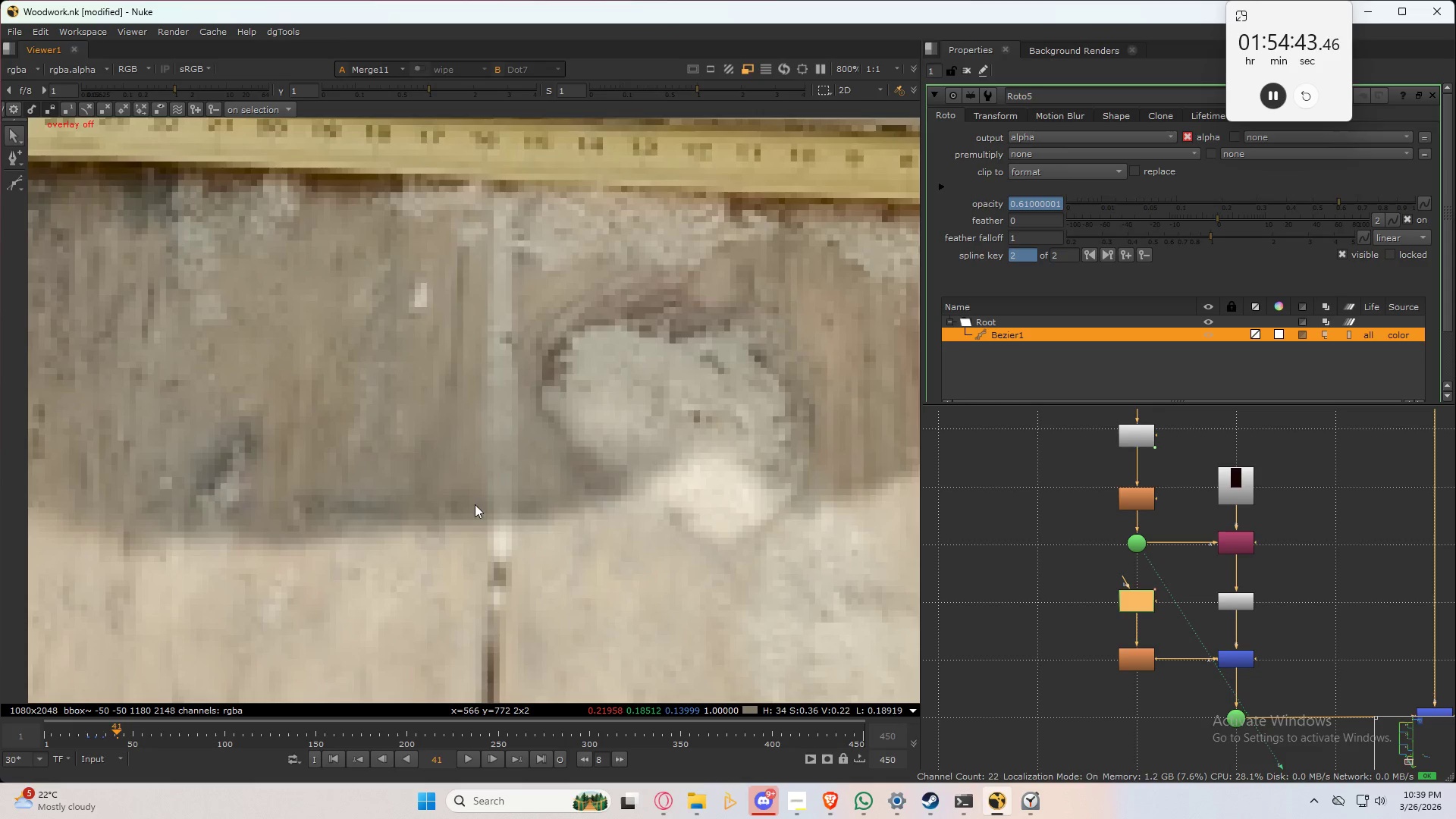 
hold_key(key=2, duration=0.33)
 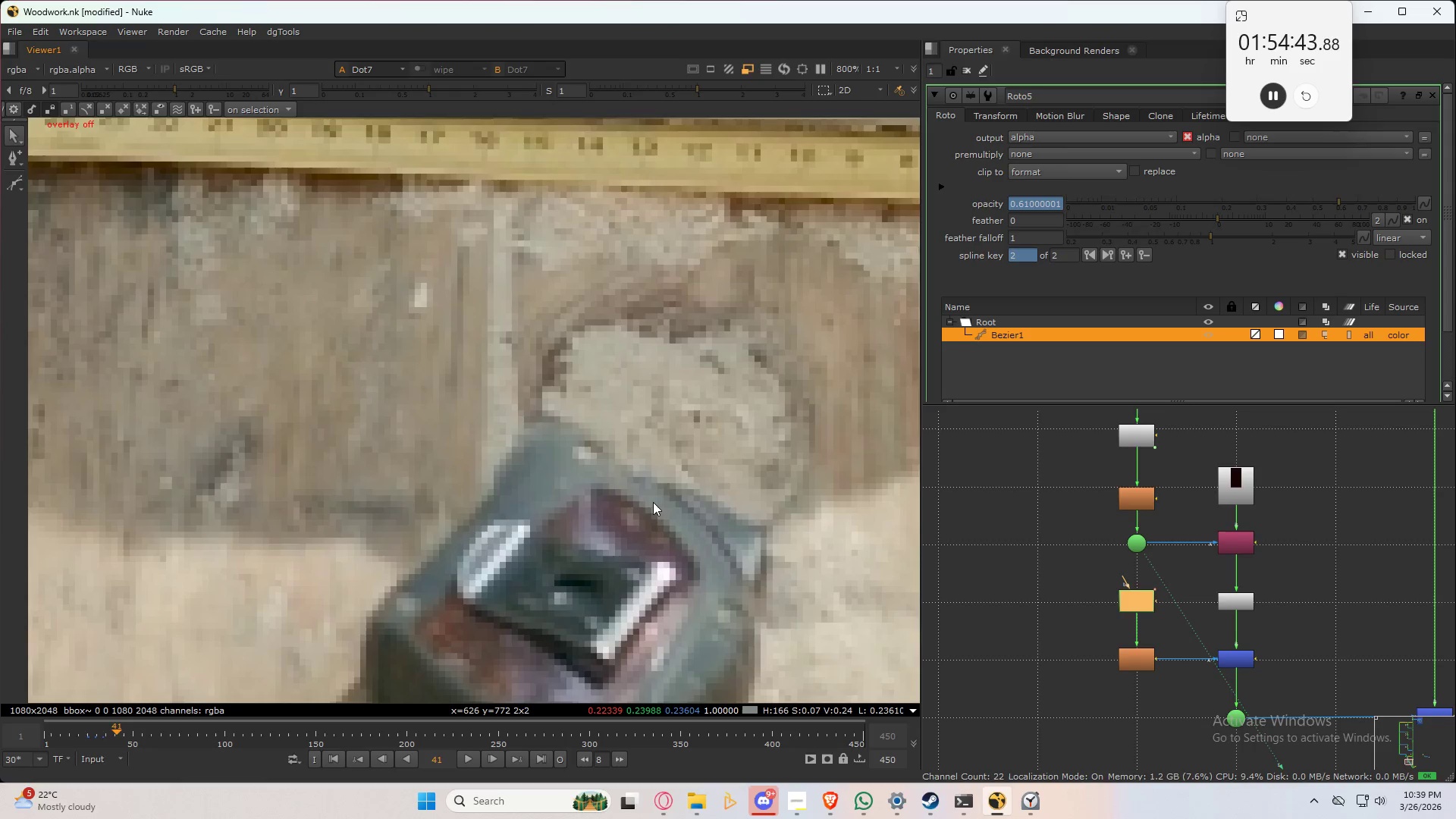 
type(323232q)
 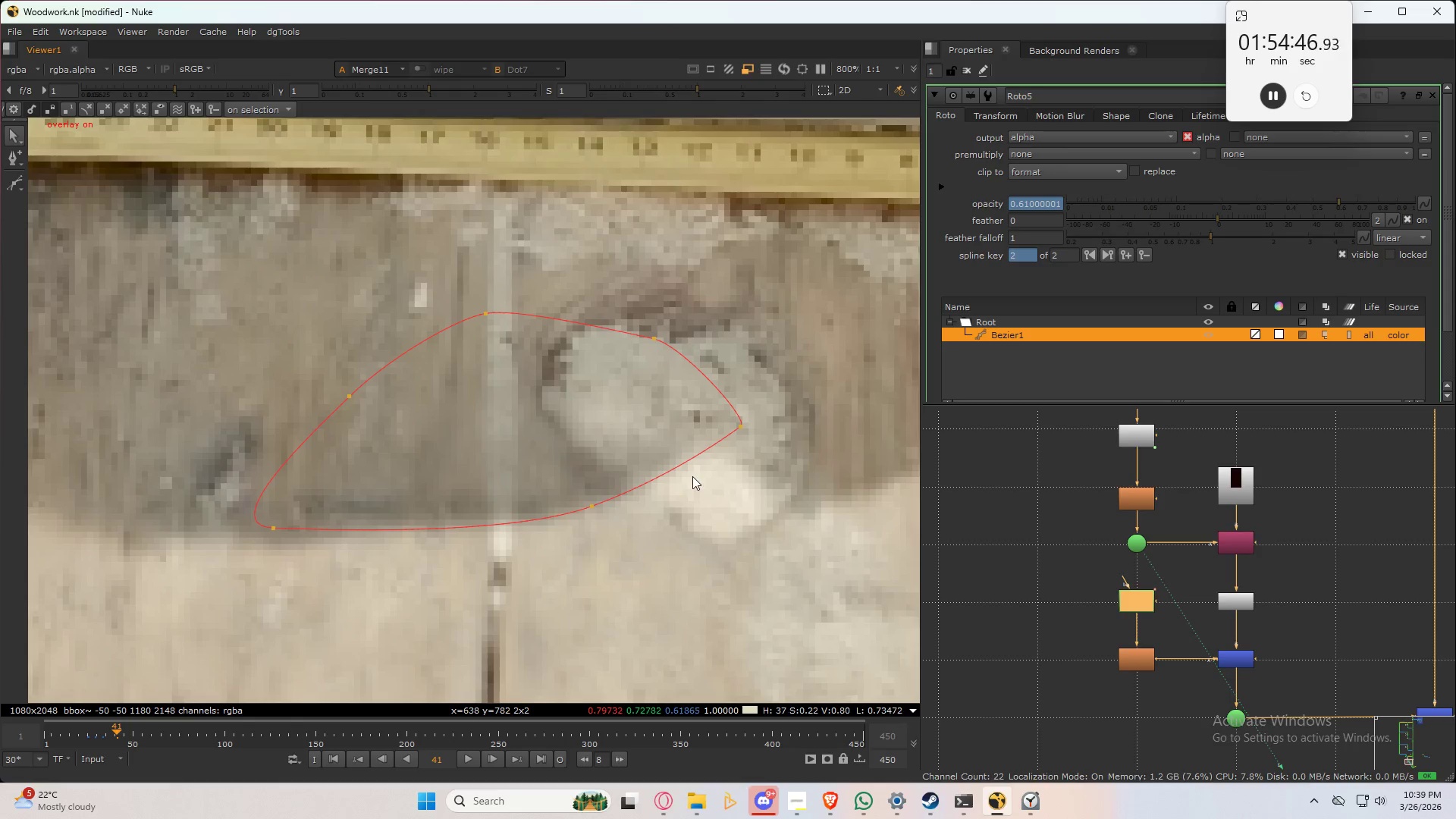 
key(Control+A)
 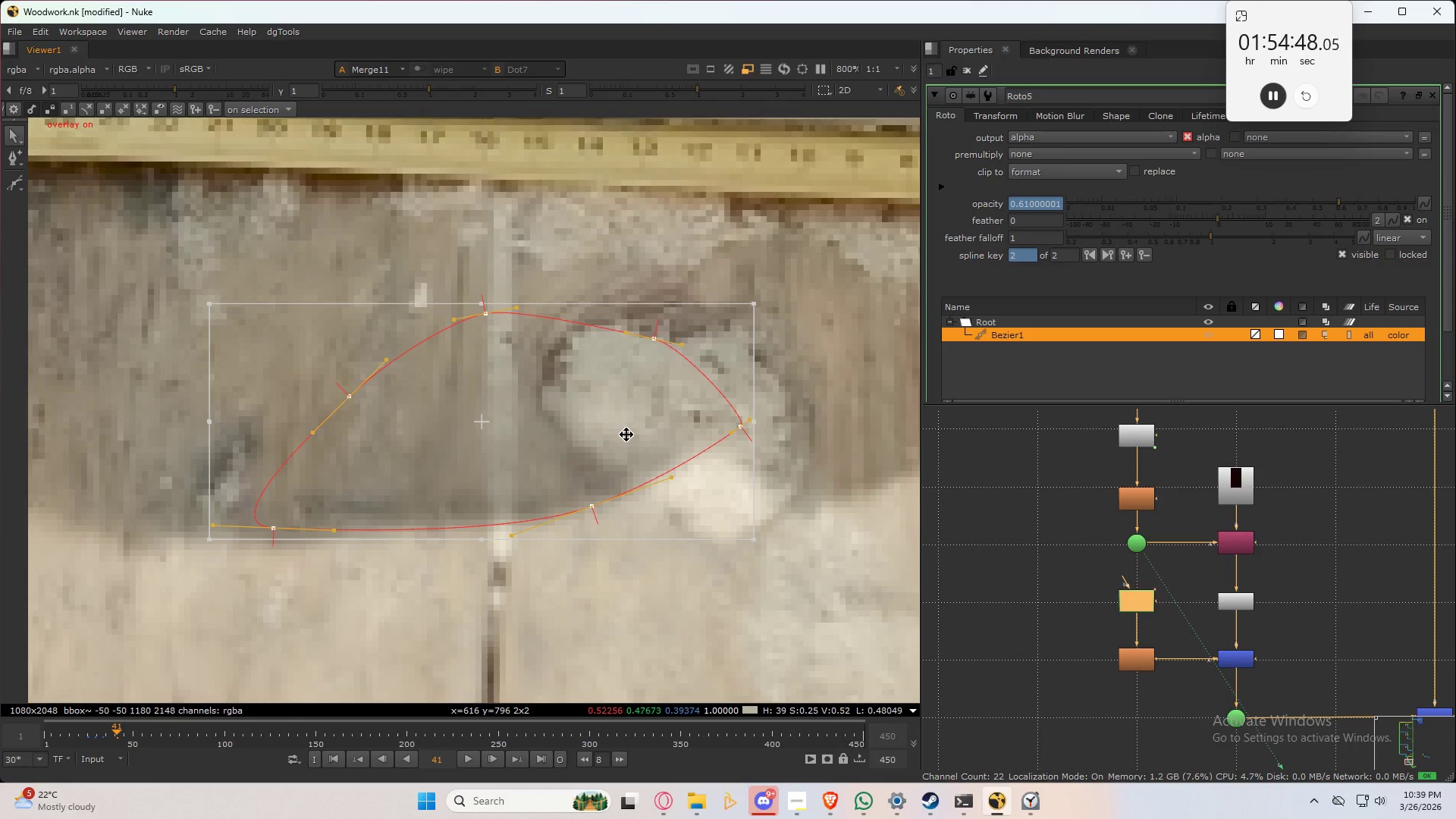 
left_click_drag(start_coordinate=[626, 435], to_coordinate=[709, 508])
 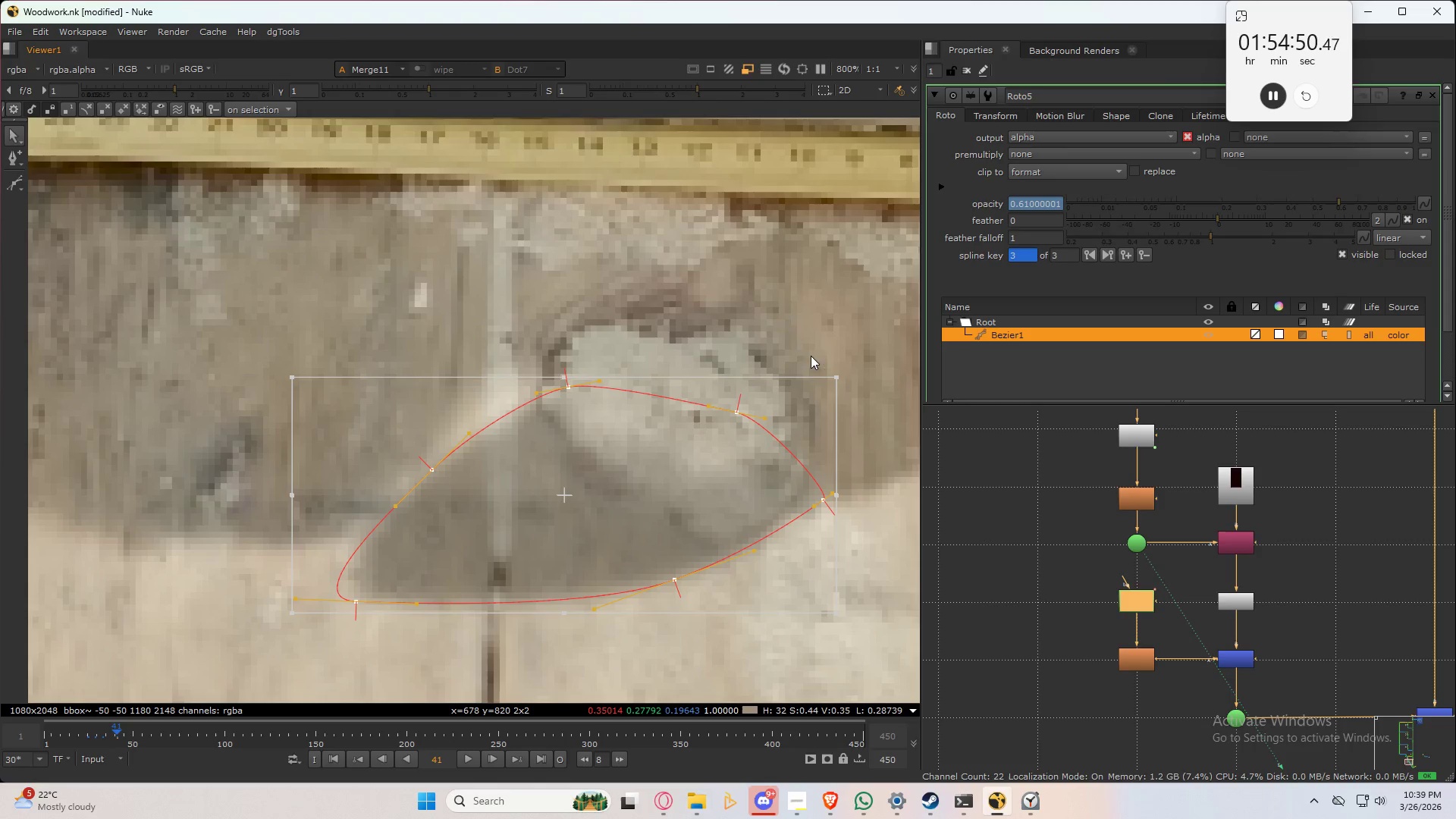 
hold_key(key=ControlLeft, duration=1.09)
left_click_drag(start_coordinate=[816, 310], to_coordinate=[820, 499])
 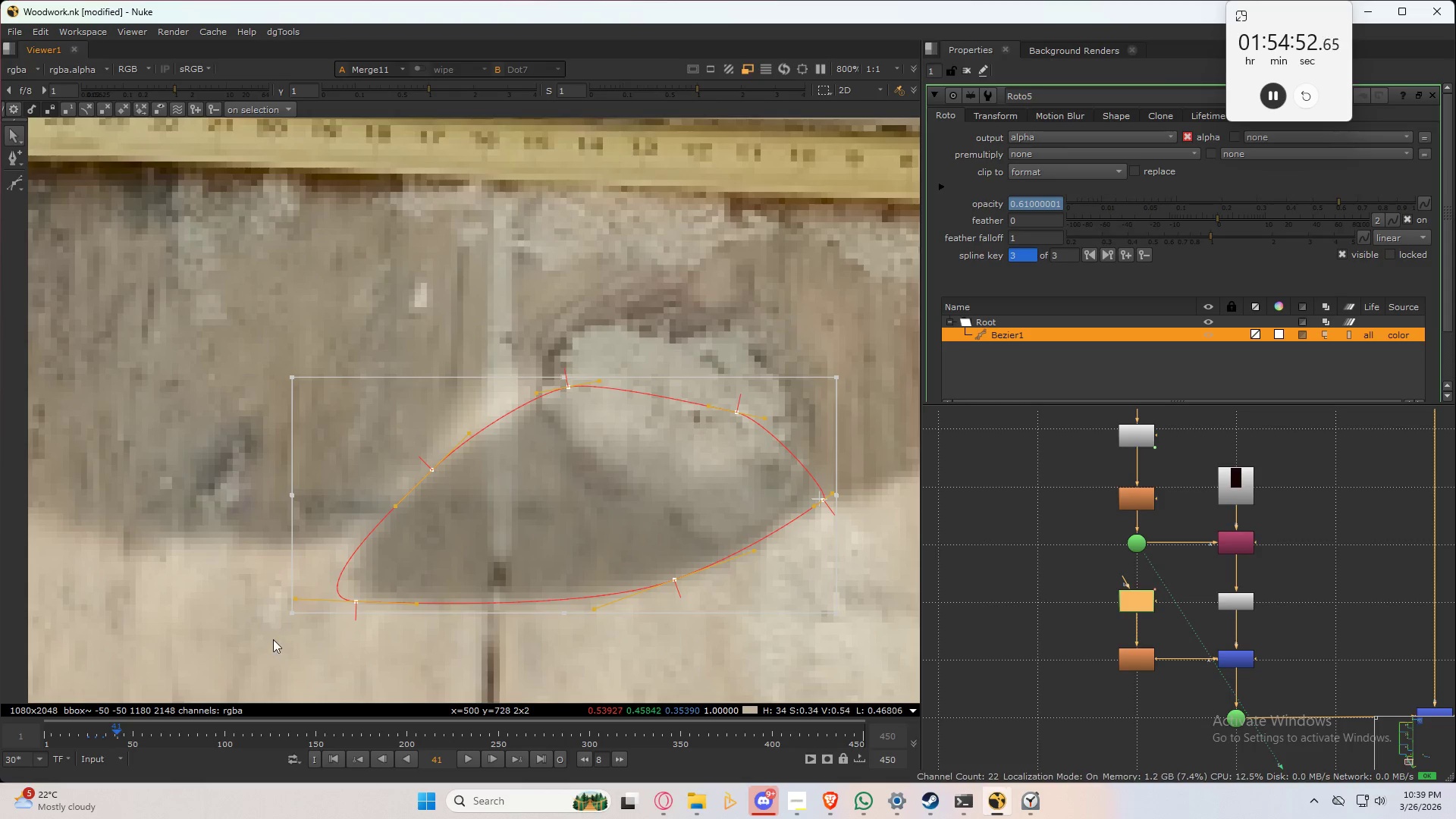 
hold_key(key=ShiftLeft, duration=1.5)
left_click_drag(start_coordinate=[281, 626], to_coordinate=[253, 544])
 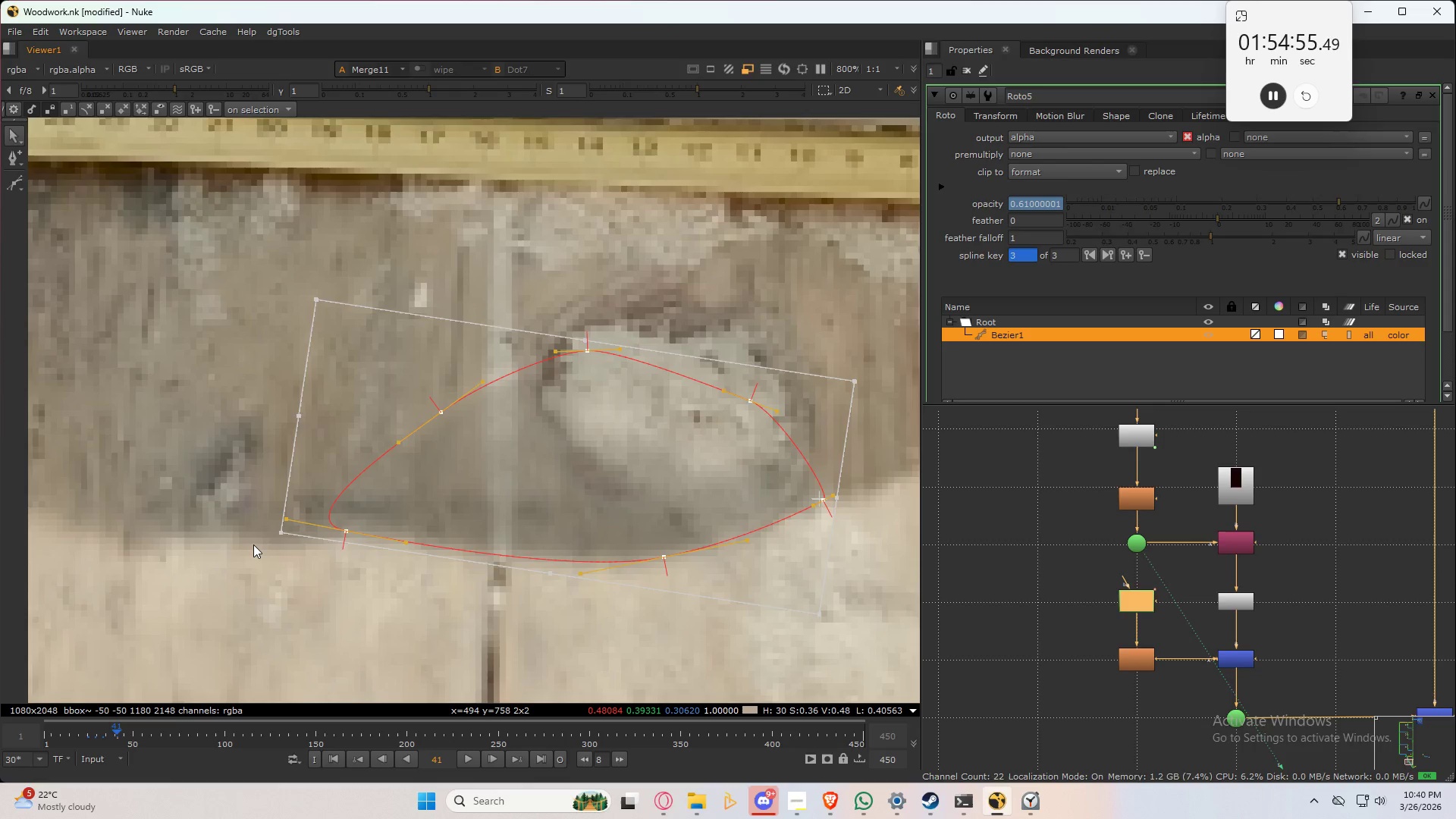 
hold_key(key=ShiftLeft, duration=0.66)
 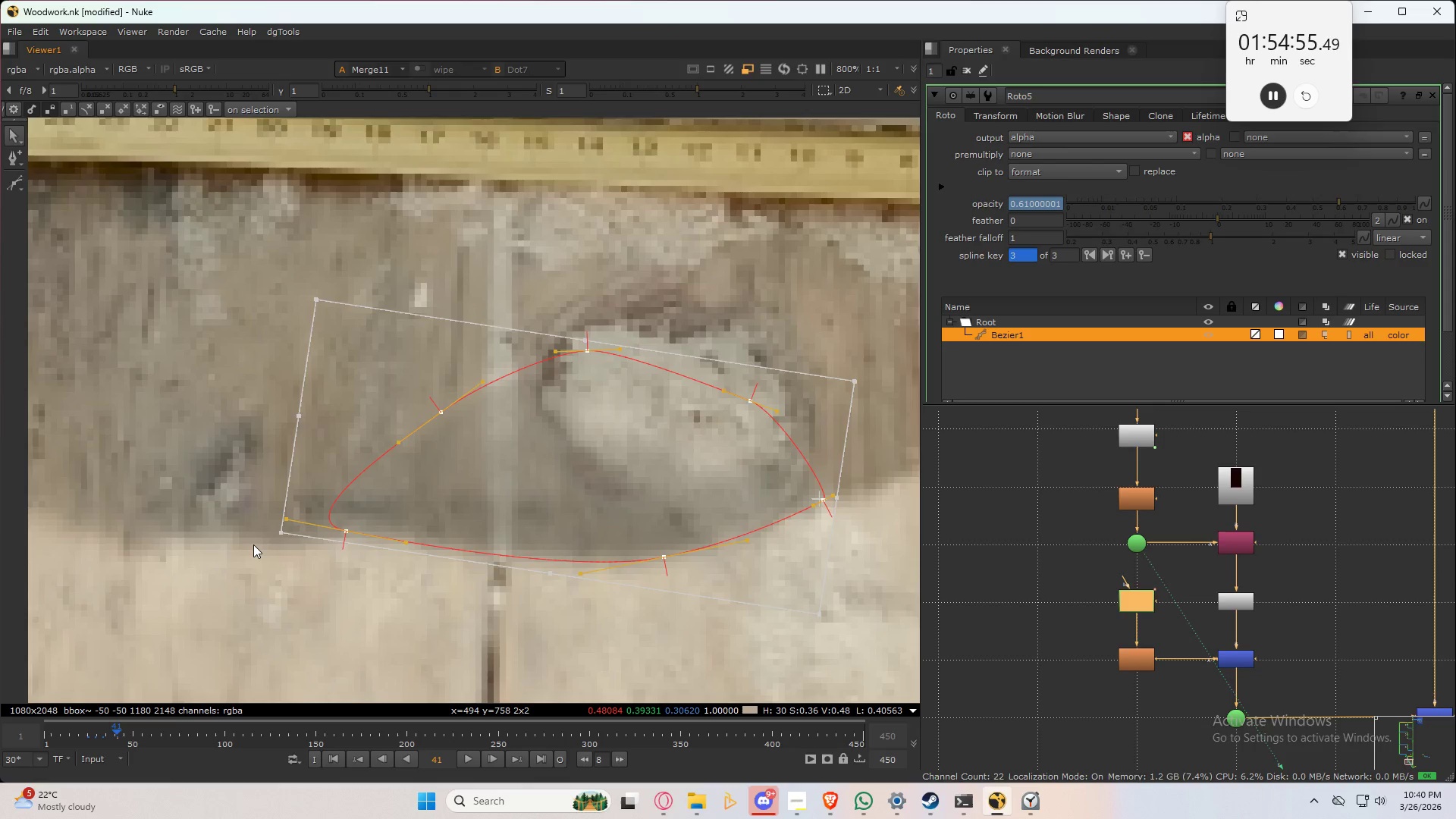 
key(Q)
 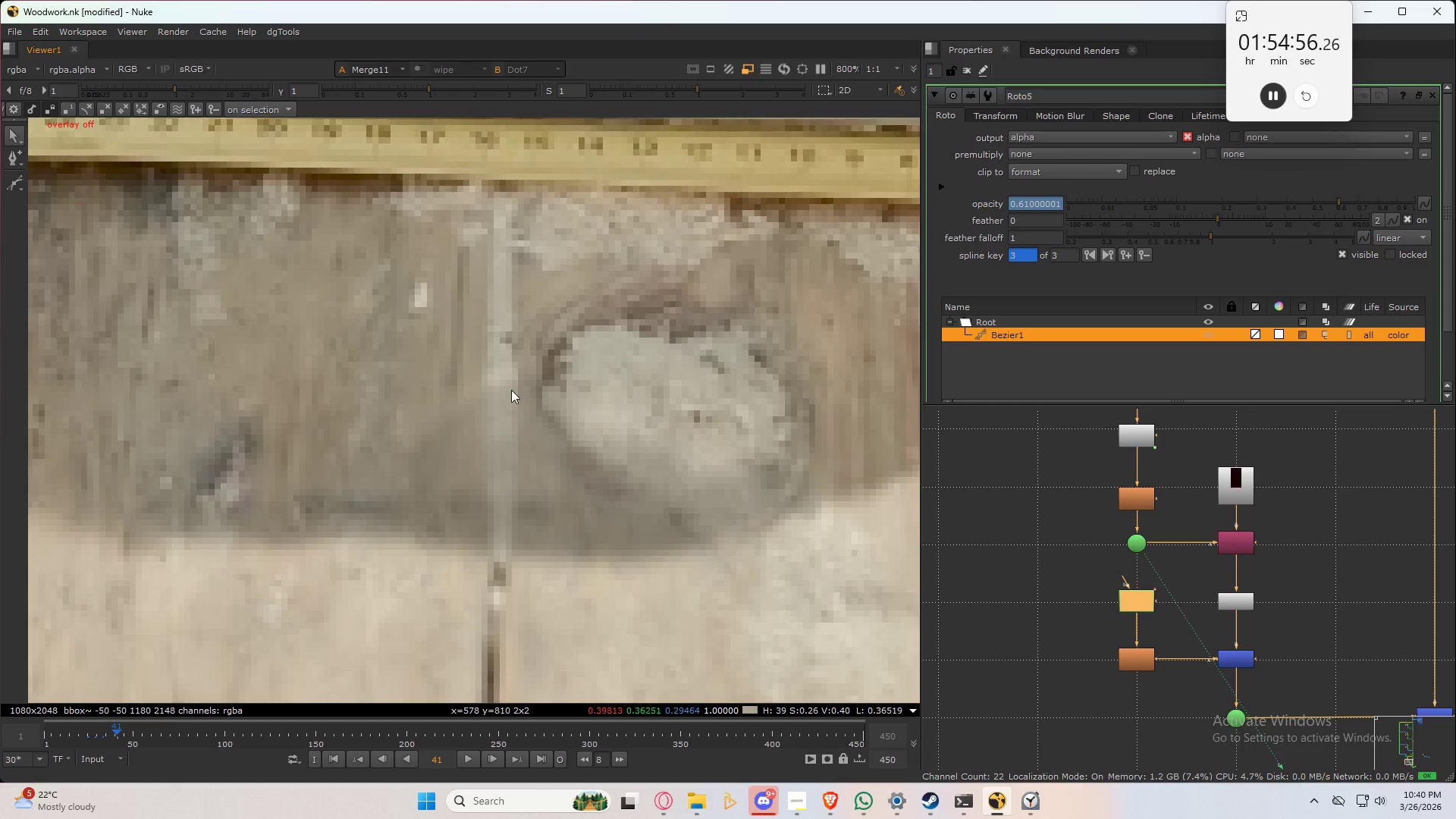 
key(Q)
 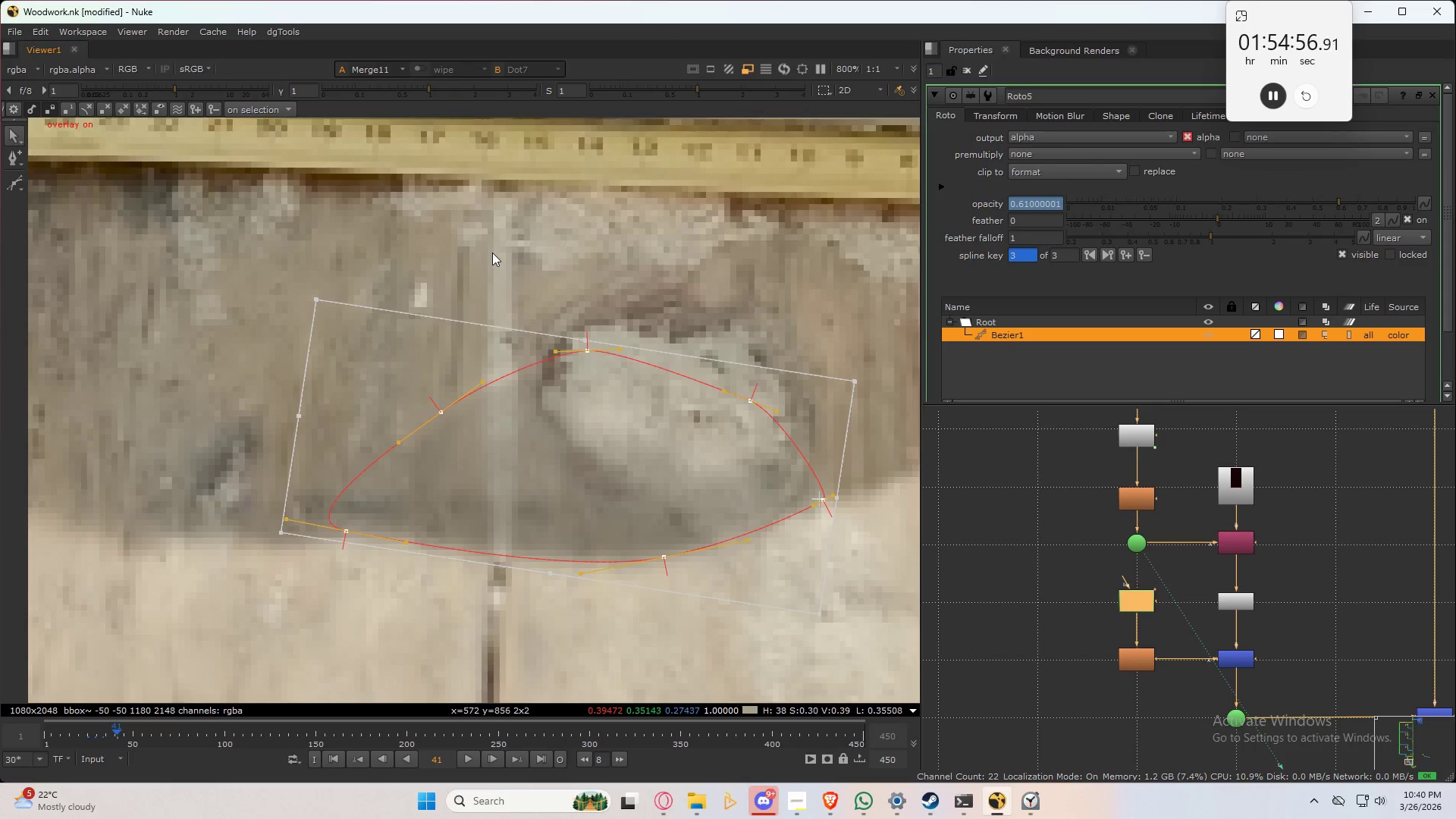 
left_click([492, 253])
 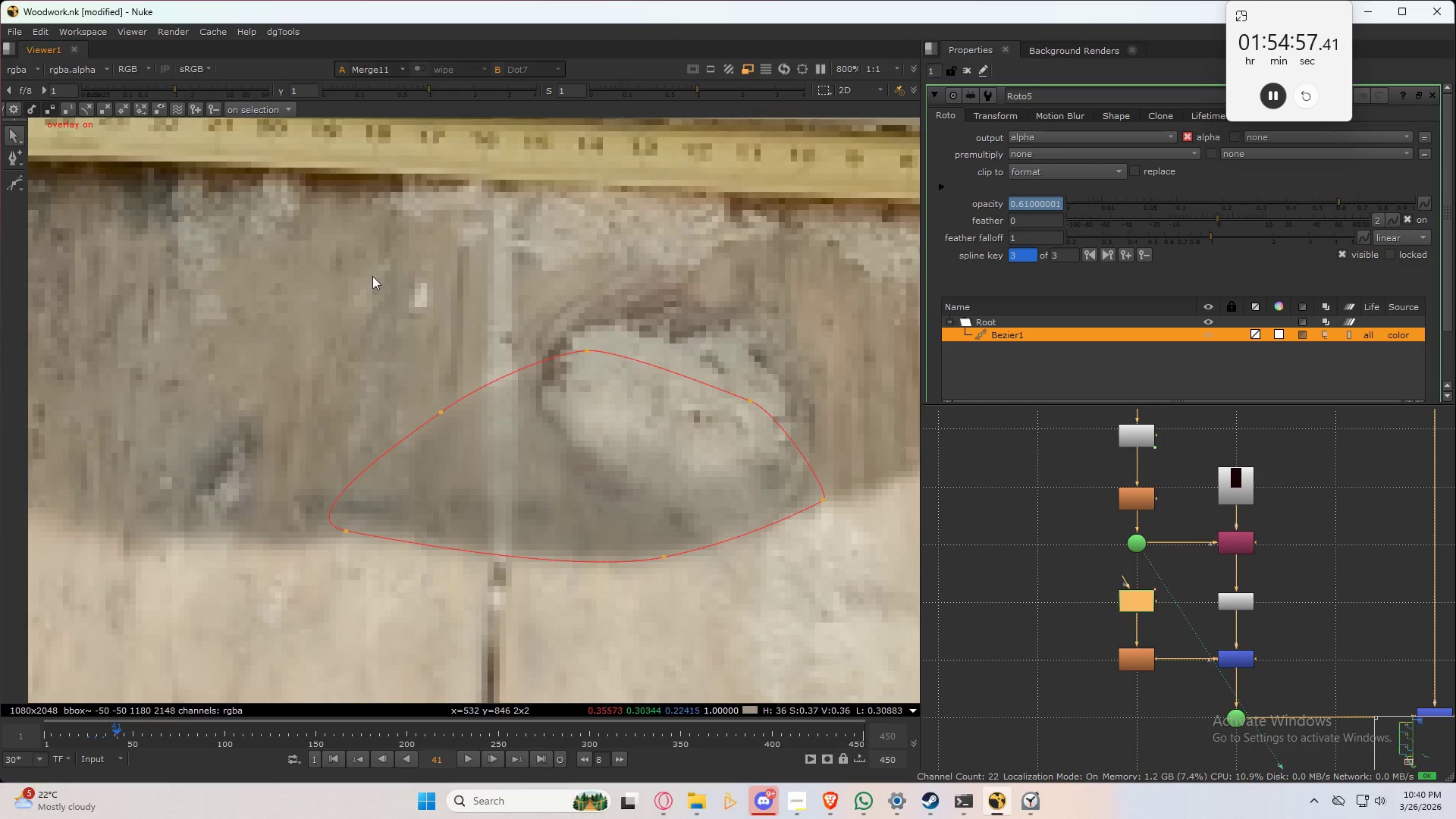 
left_click_drag(start_coordinate=[375, 265], to_coordinate=[621, 447])
 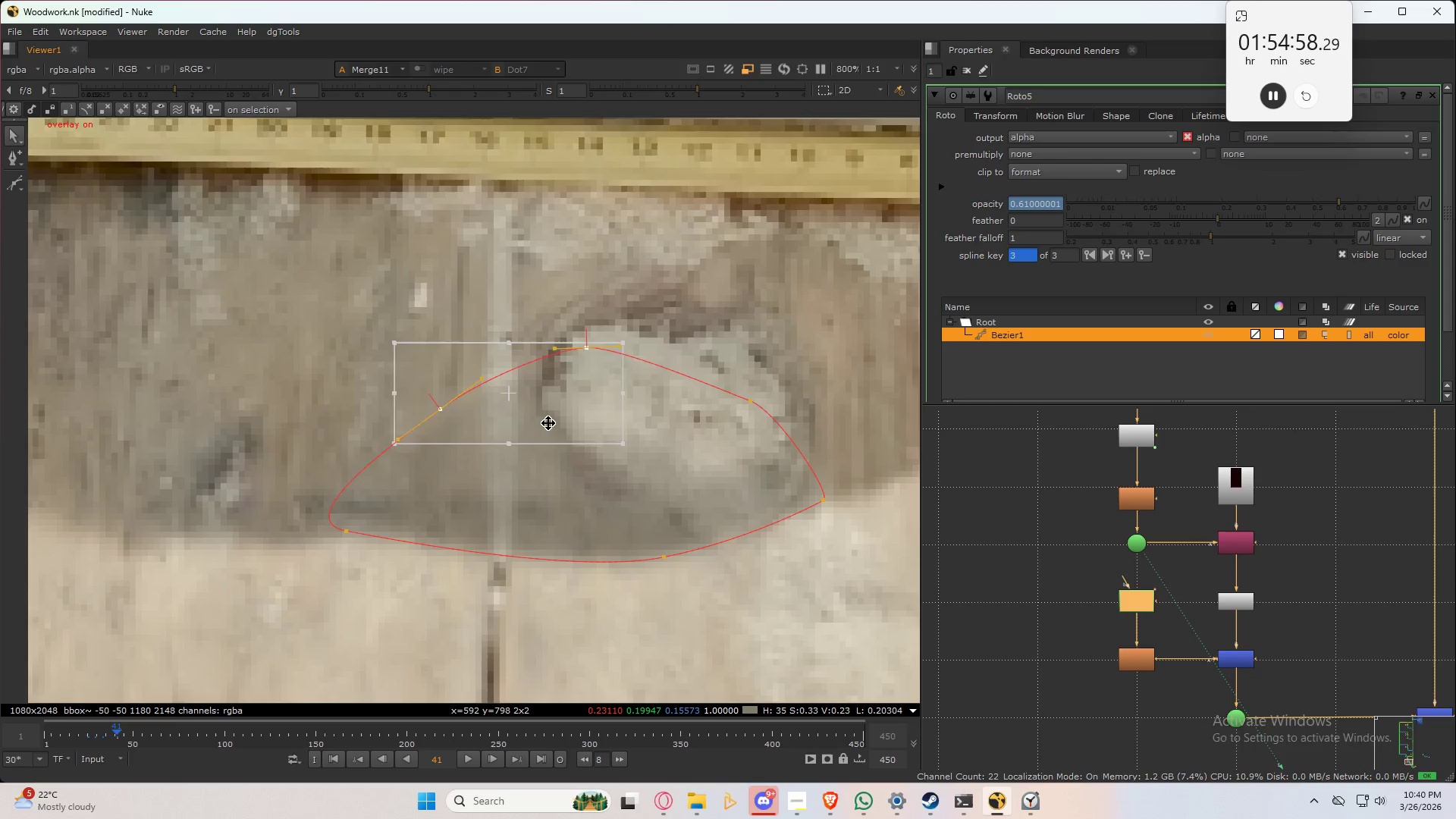 
left_click_drag(start_coordinate=[551, 426], to_coordinate=[535, 387])
 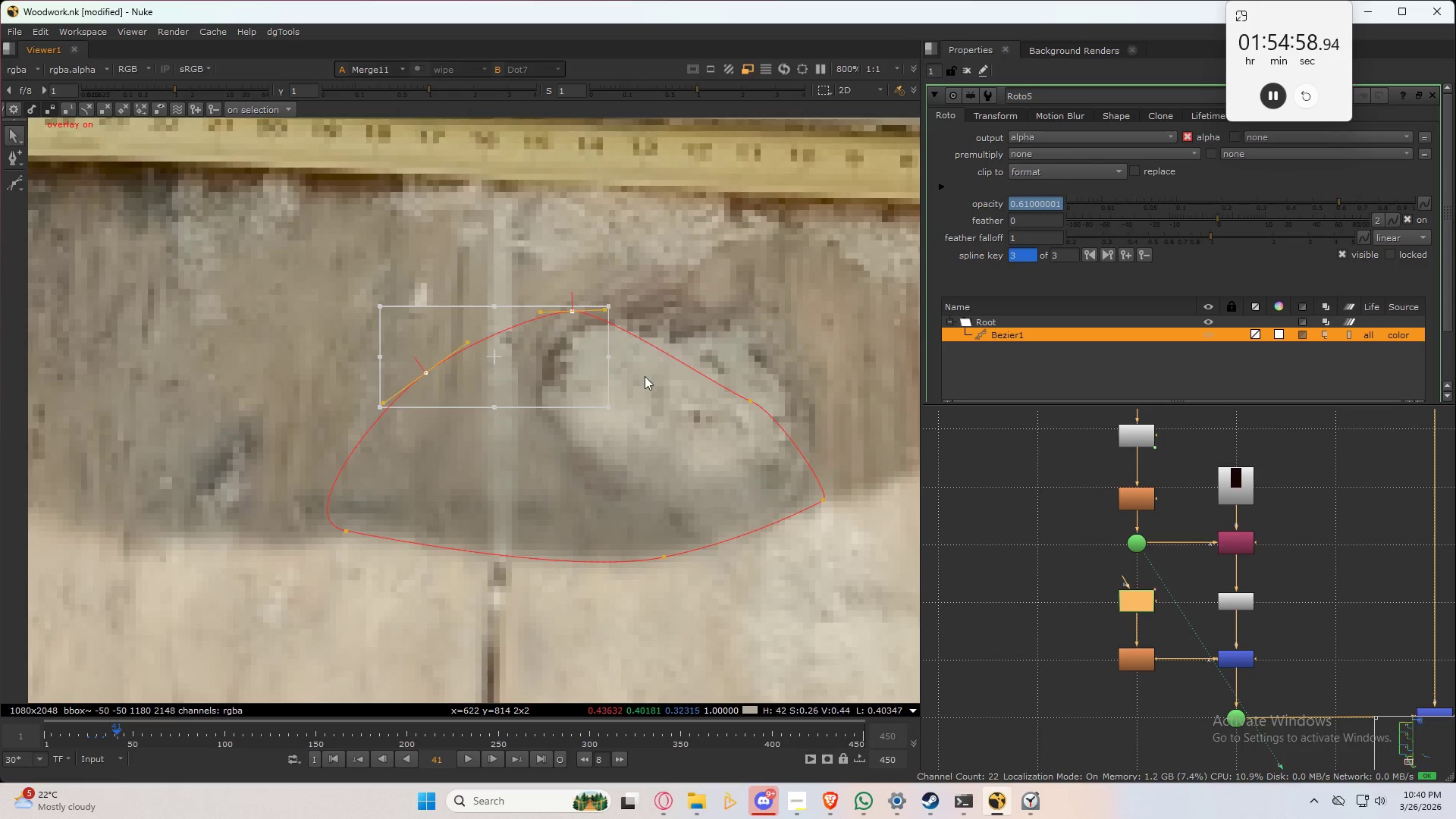 
key(Q)
 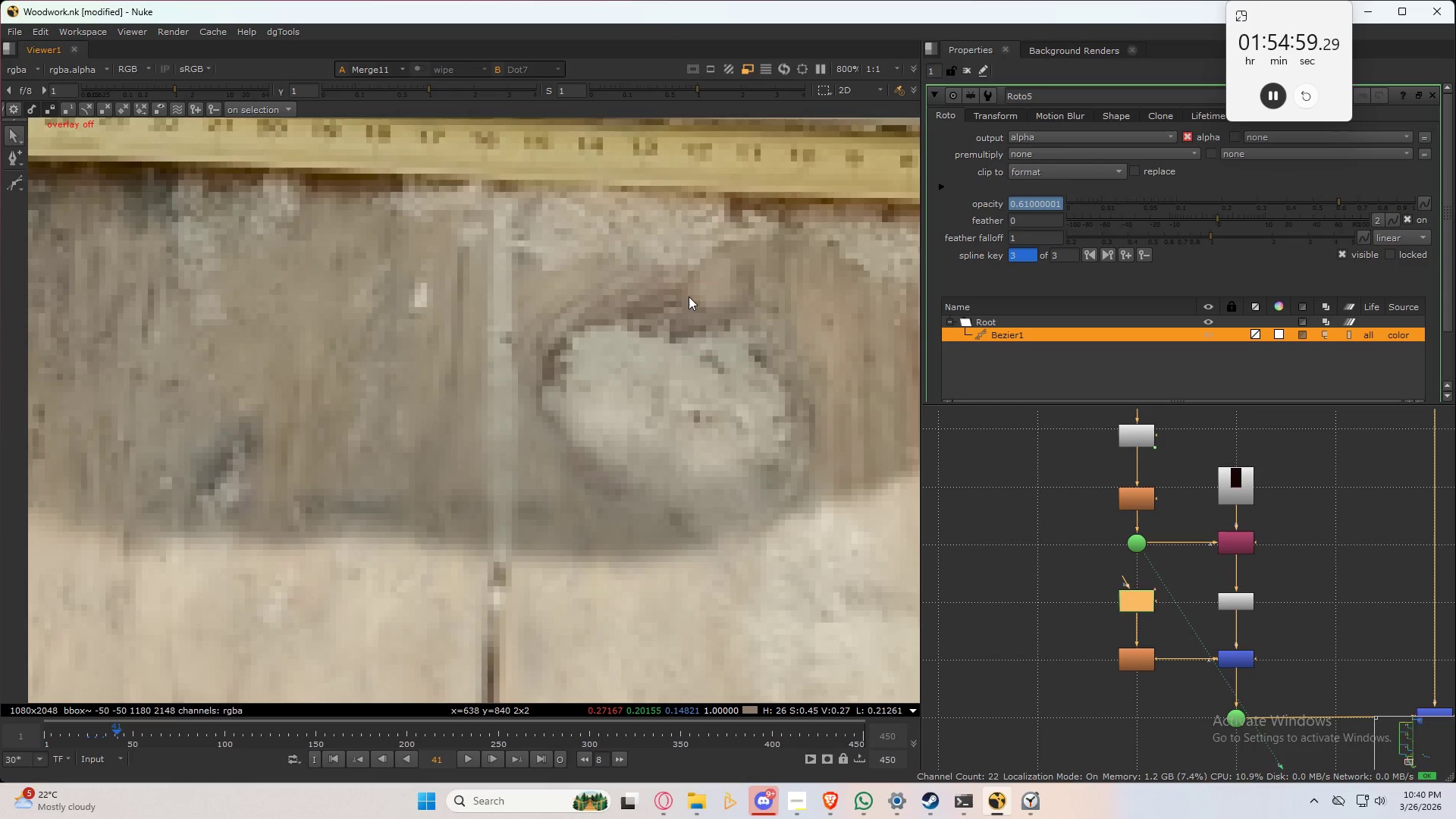 
left_click([689, 297])
 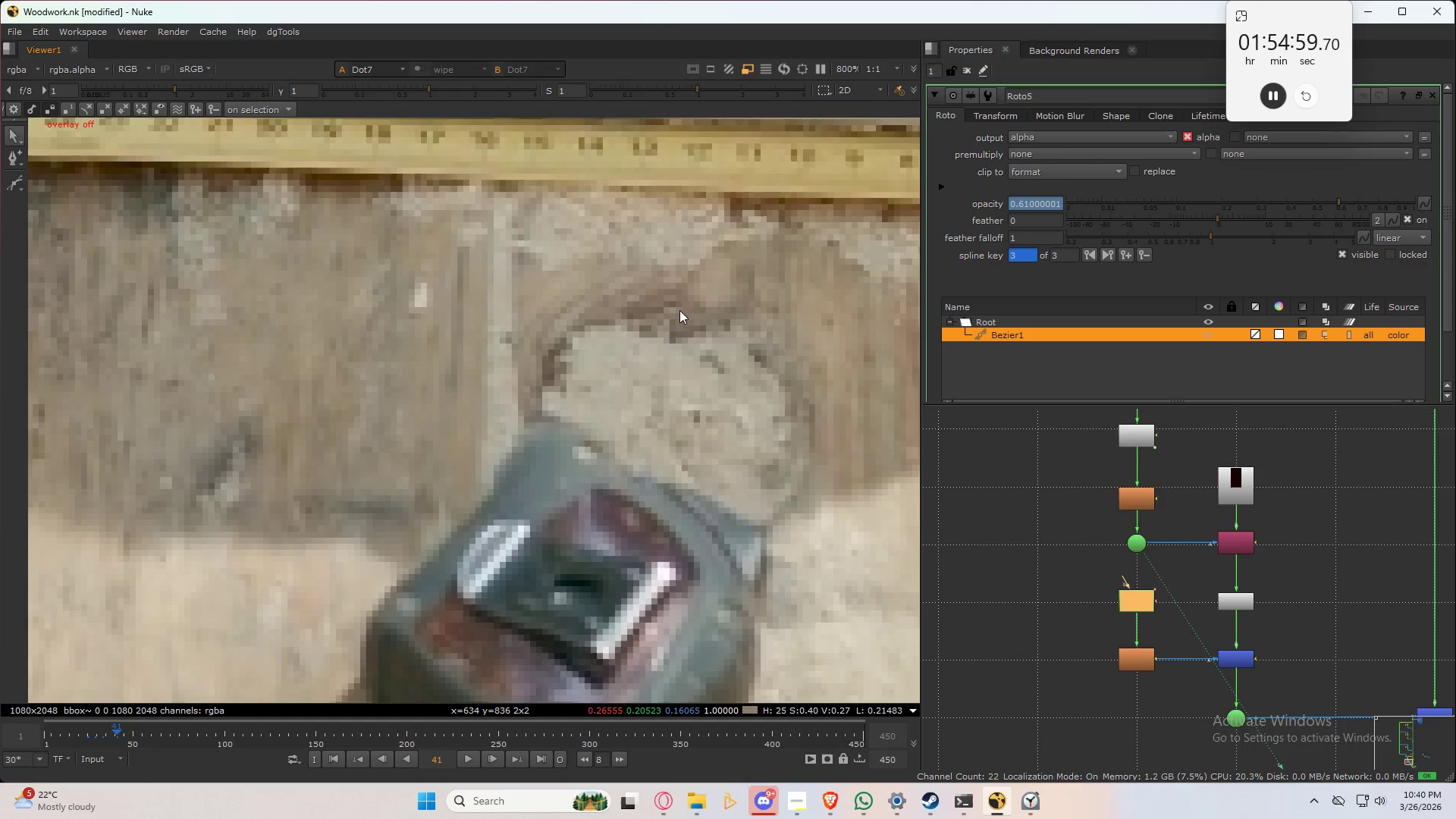 
type(32)
 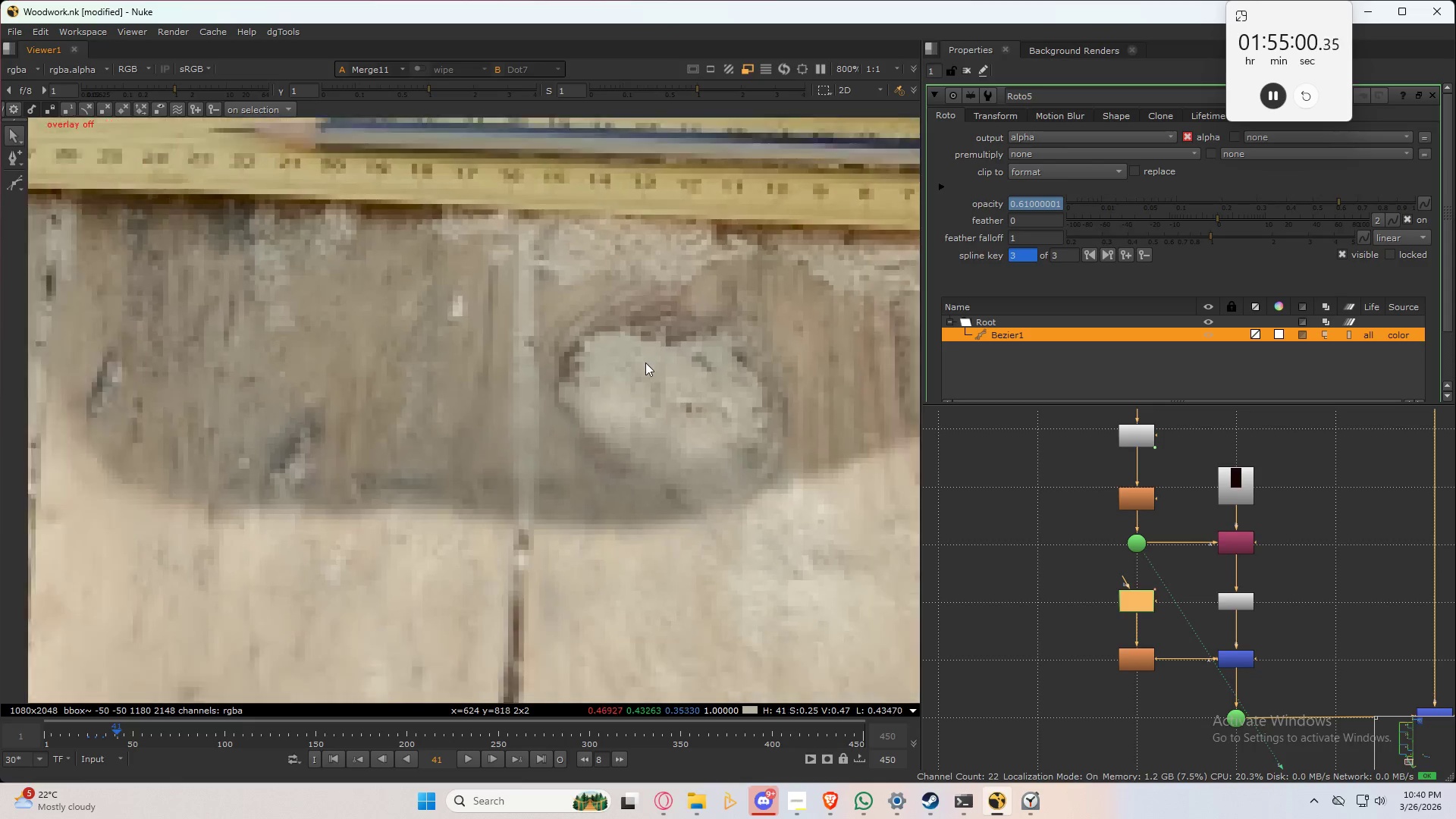 
scroll: coordinate [642, 375], scroll_direction: down, amount: 5.0
 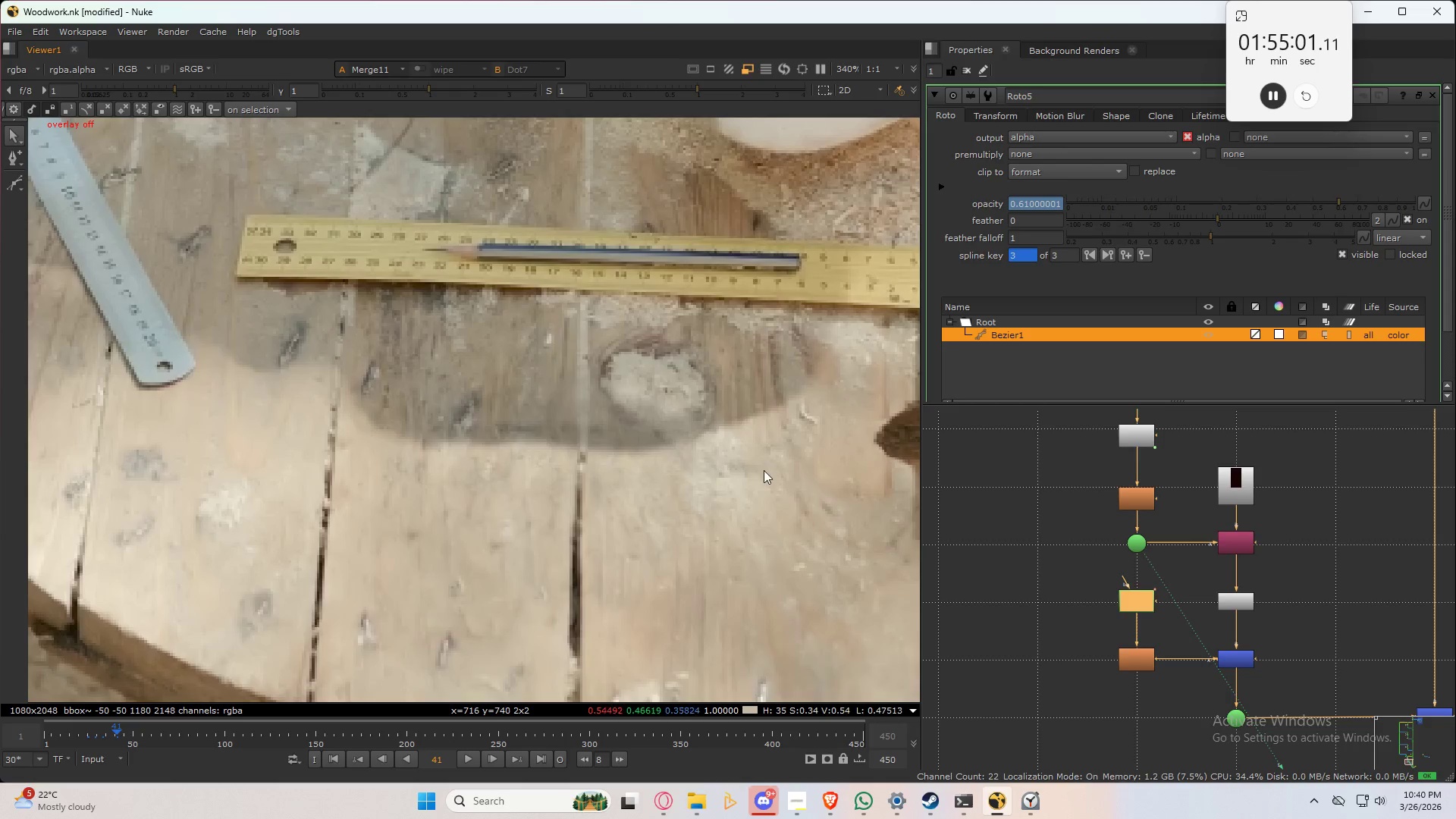 
type(32323232)
 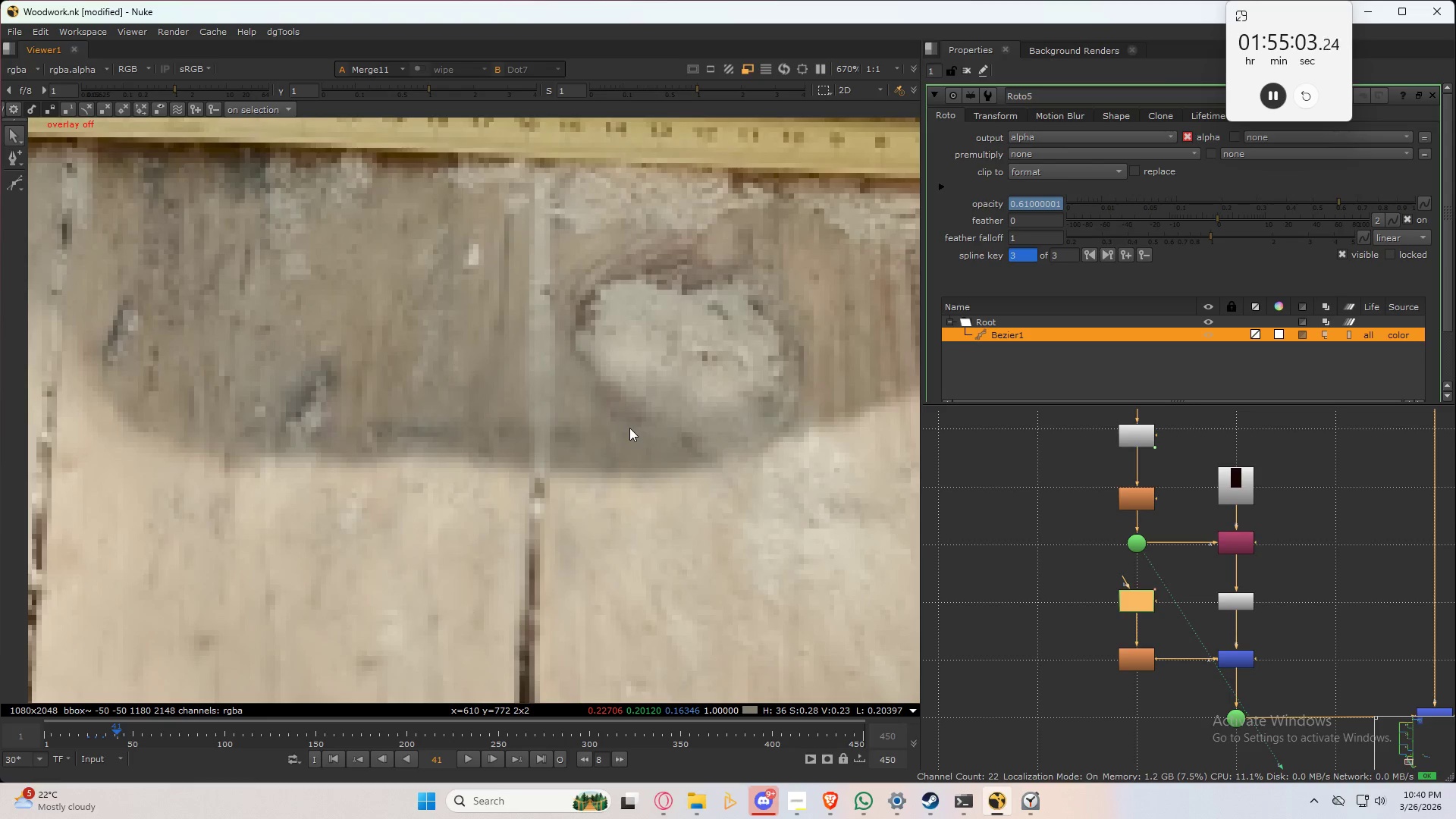 
scroll: coordinate [629, 427], scroll_direction: up, amount: 4.0
 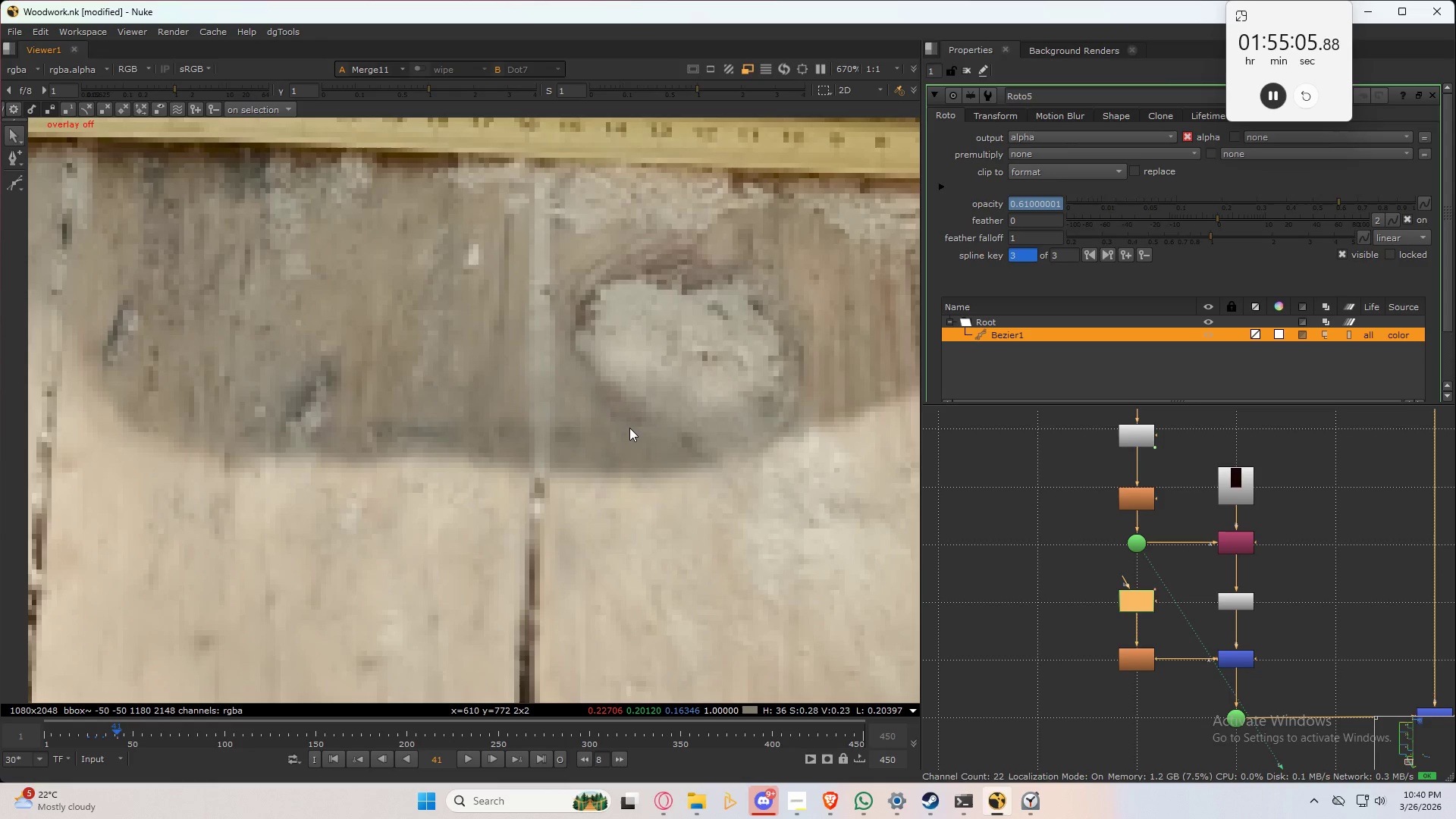 
type(32)
 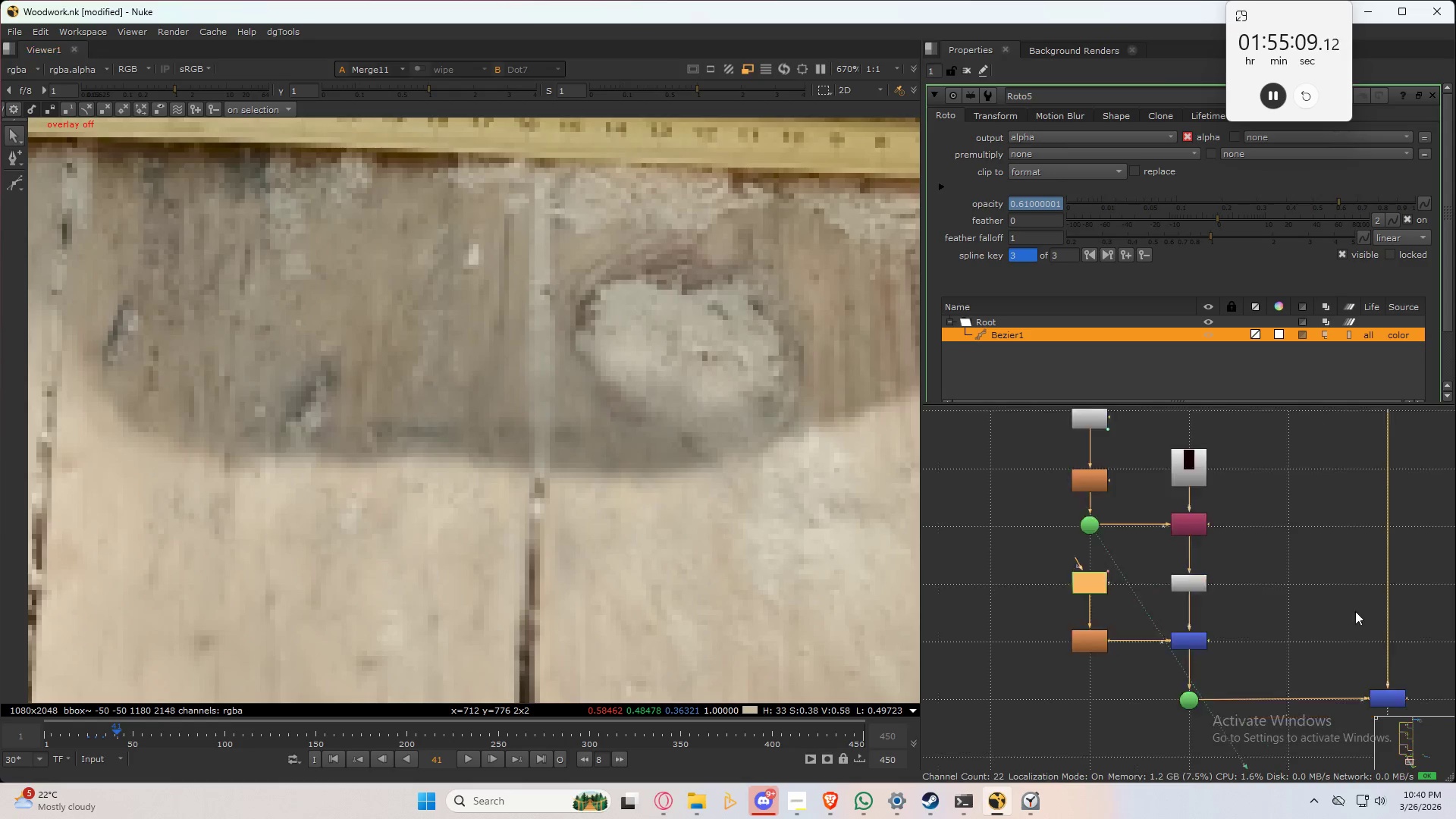 
left_click_drag(start_coordinate=[1365, 612], to_coordinate=[1246, 710])
 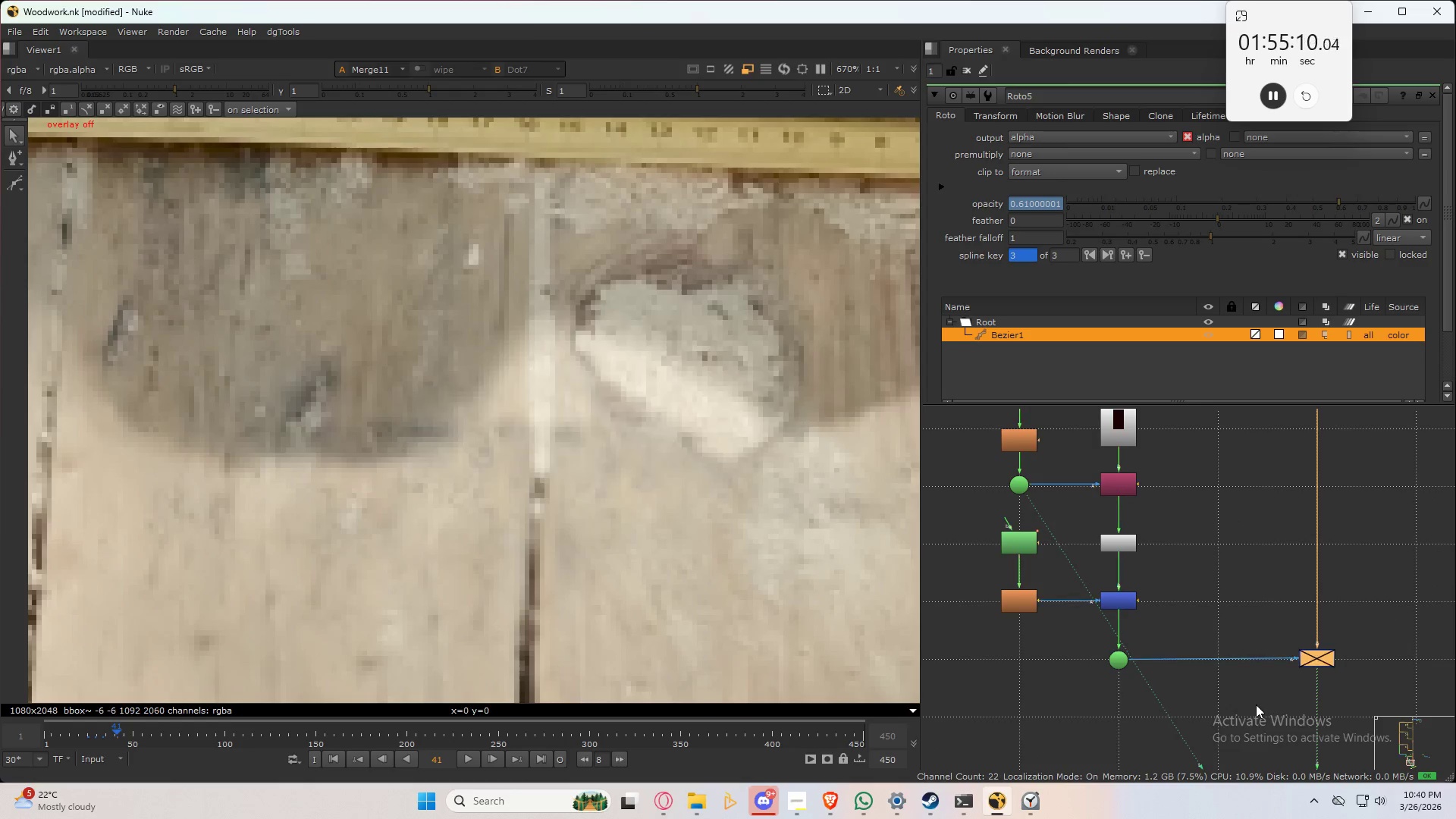 
type(dd)
 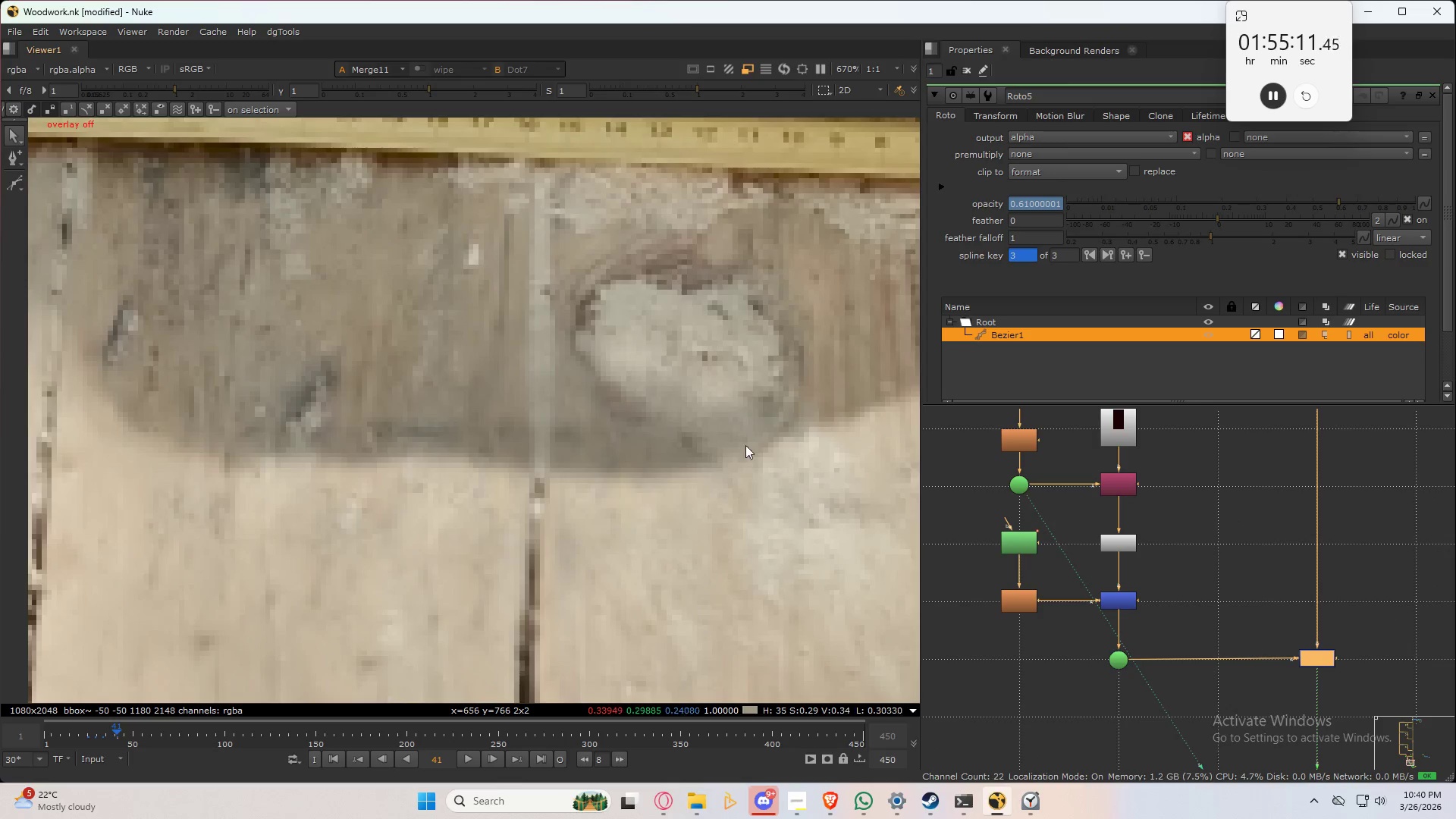 
key(D)
 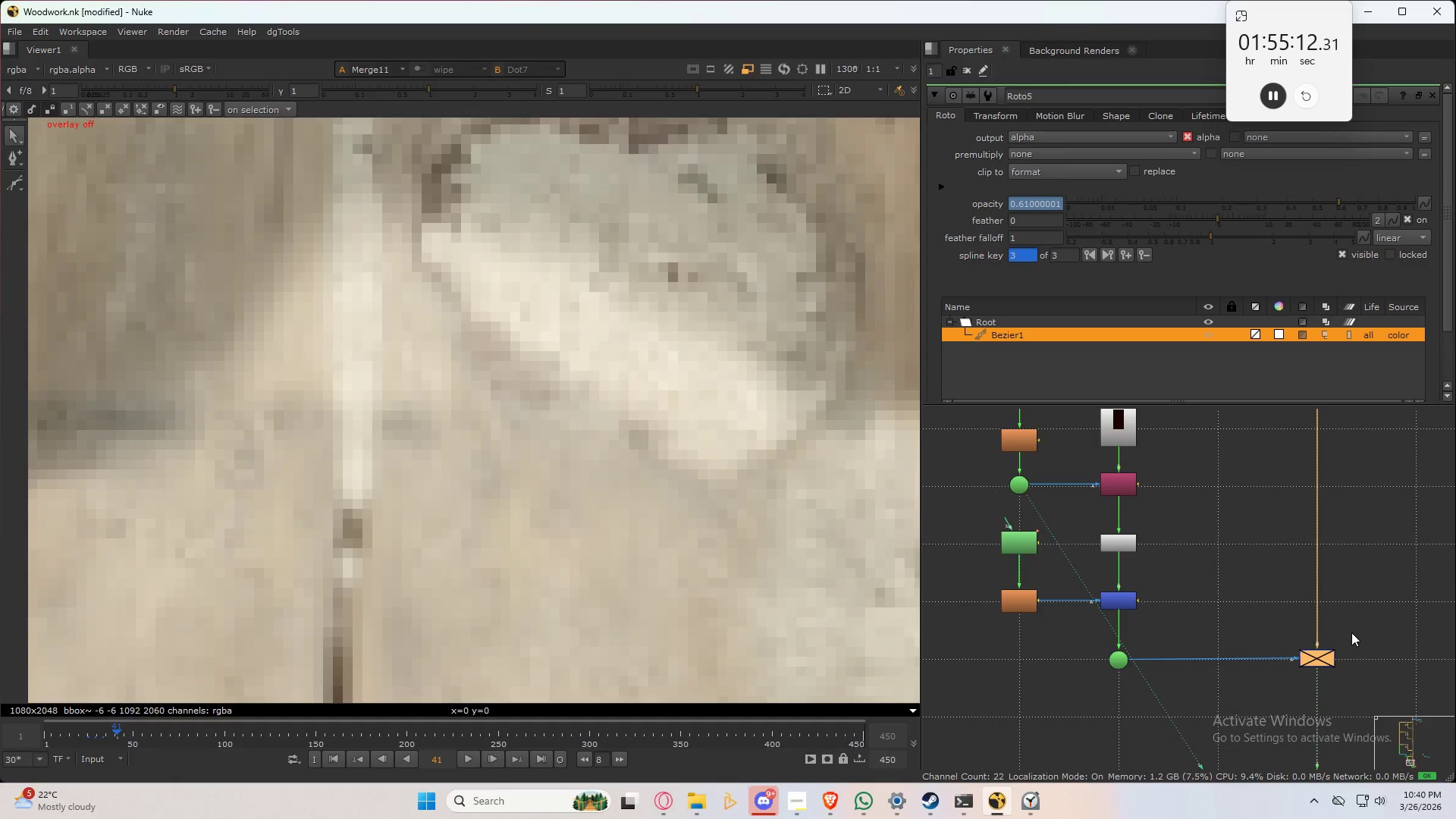 
scroll: coordinate [738, 444], scroll_direction: up, amount: 4.0
 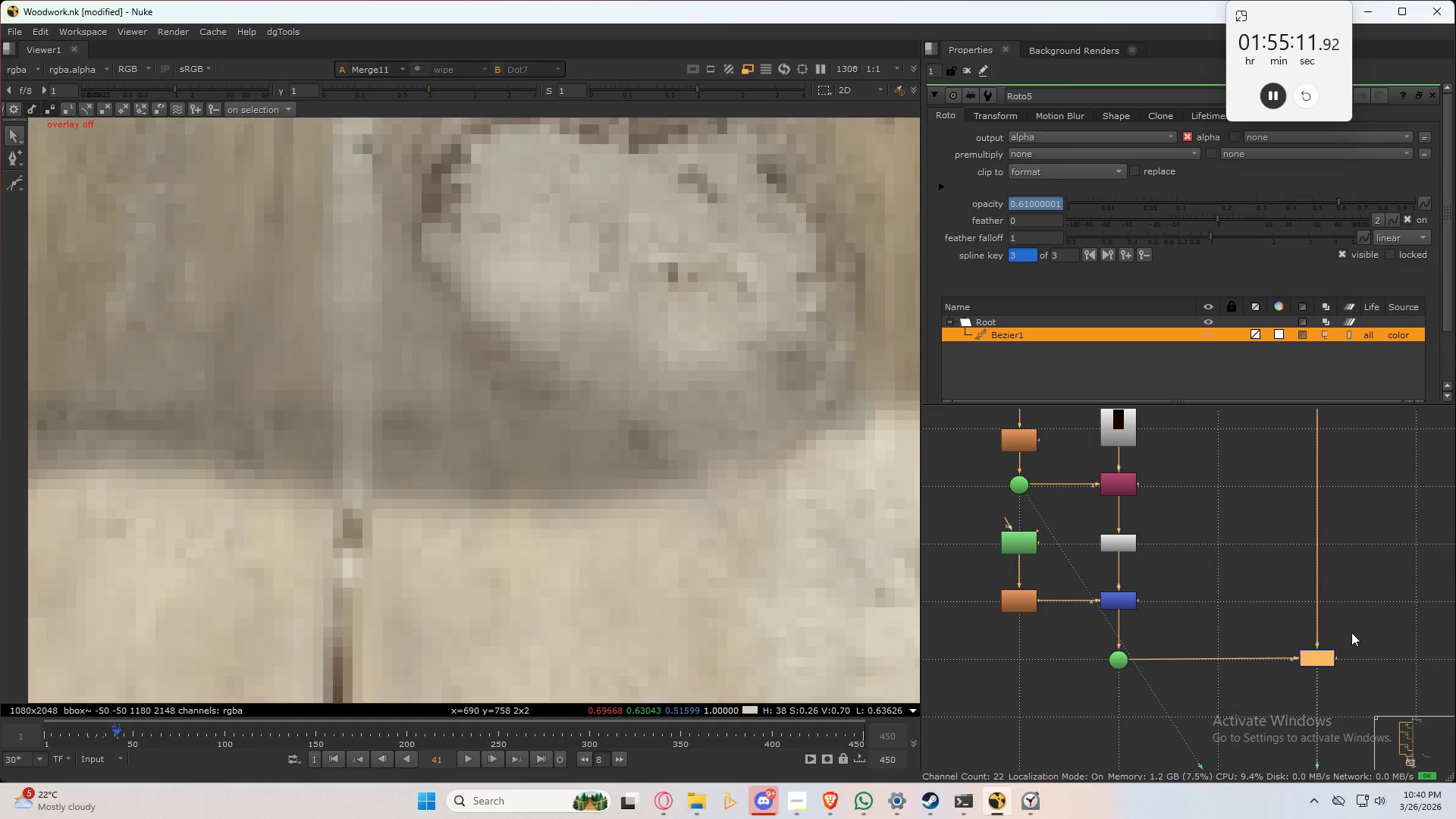 
type(ddd)
 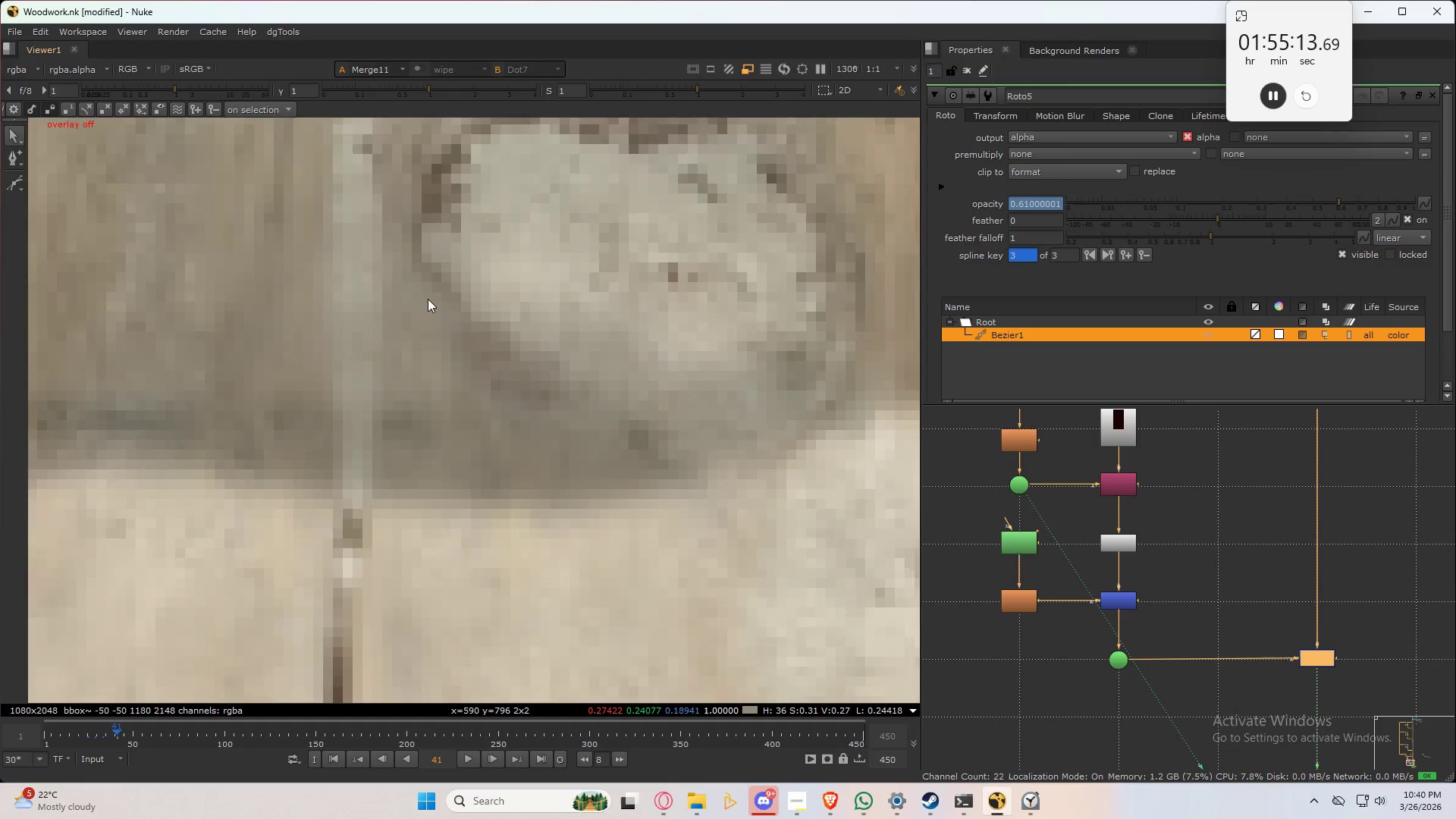 
scroll: coordinate [1102, 532], scroll_direction: down, amount: 10.0
 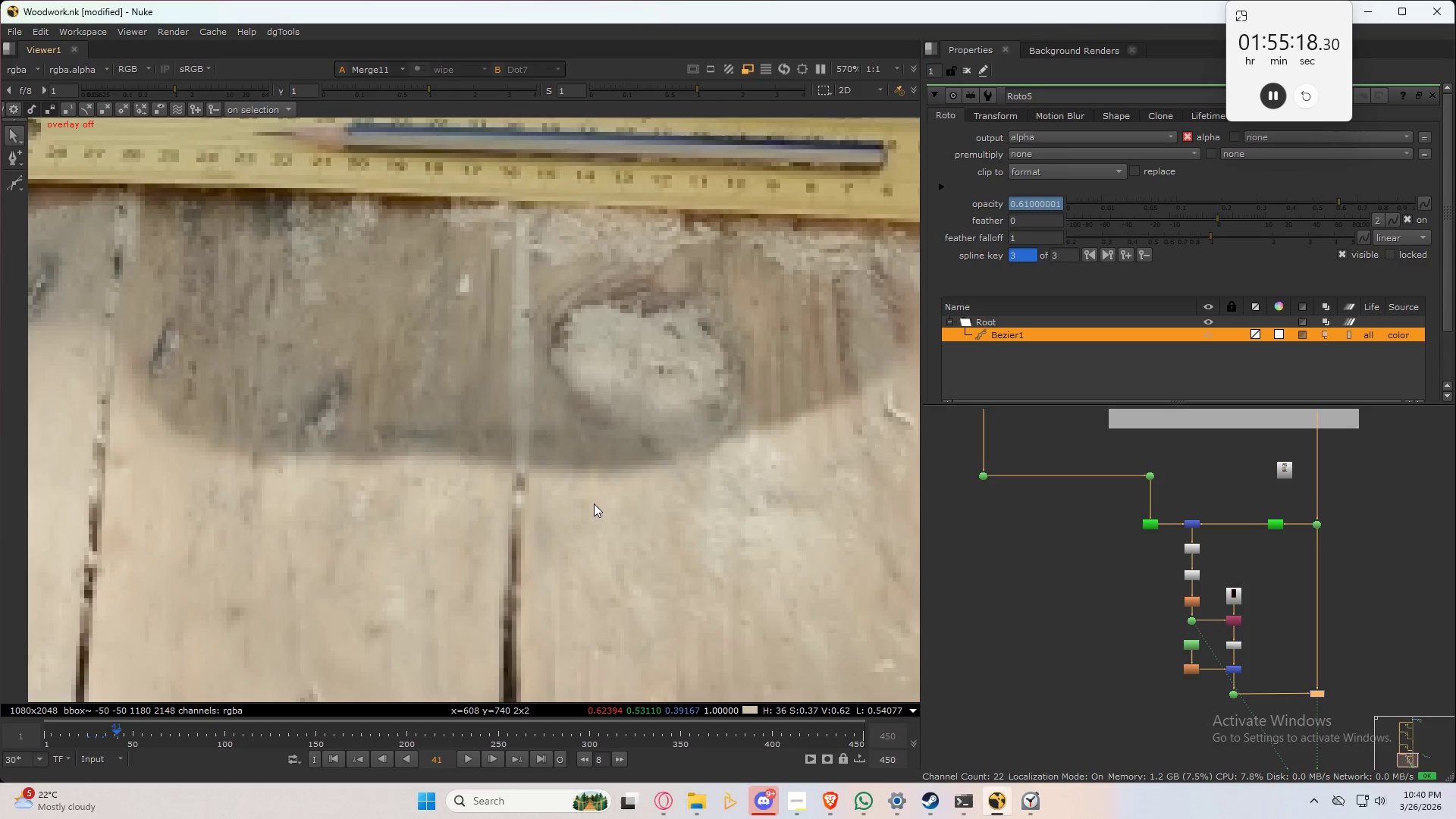 
wait(7.8)
 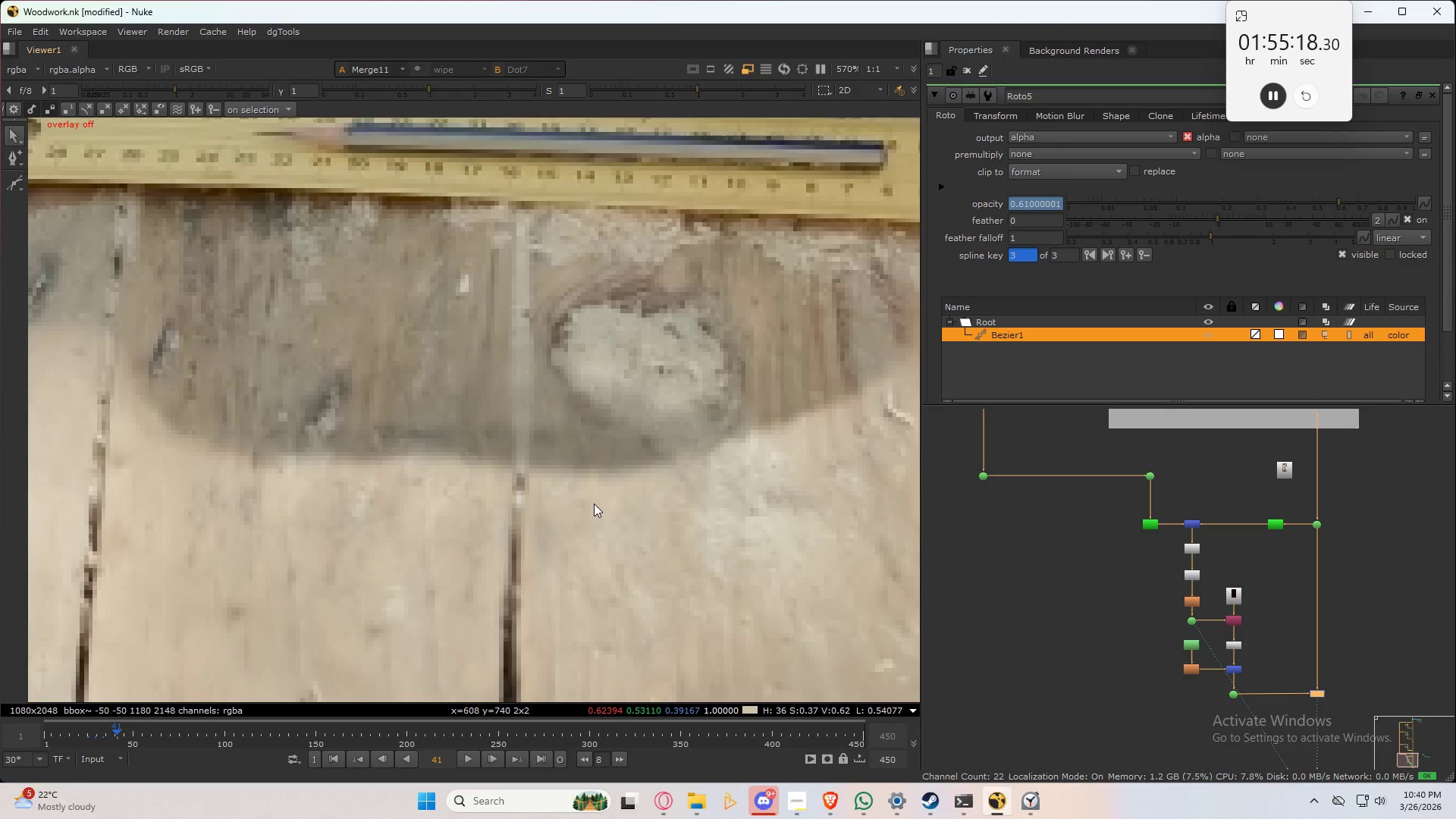 
scroll: coordinate [588, 381], scroll_direction: up, amount: 2.0
 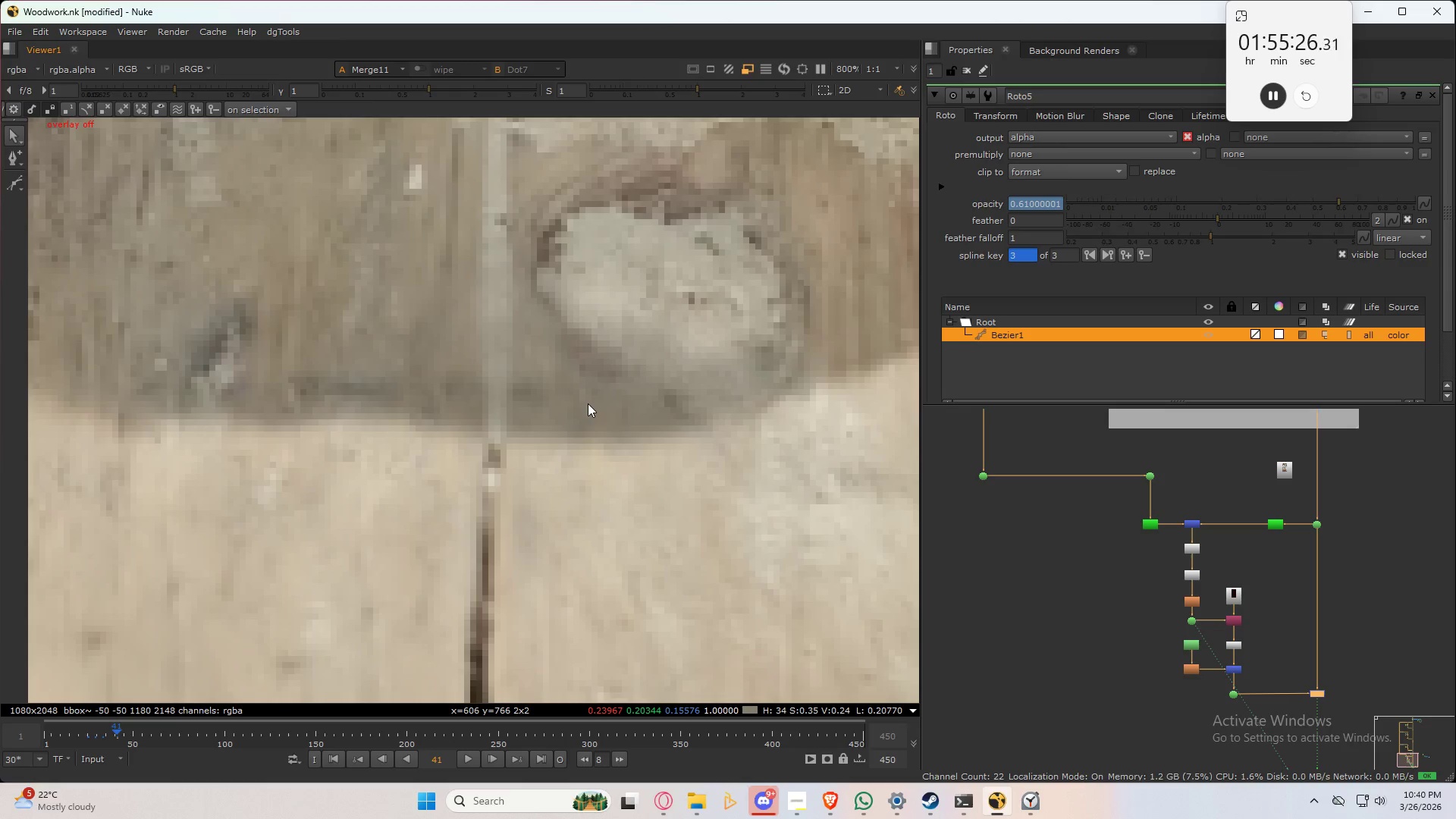 
key(Control+ArrowLeft)
 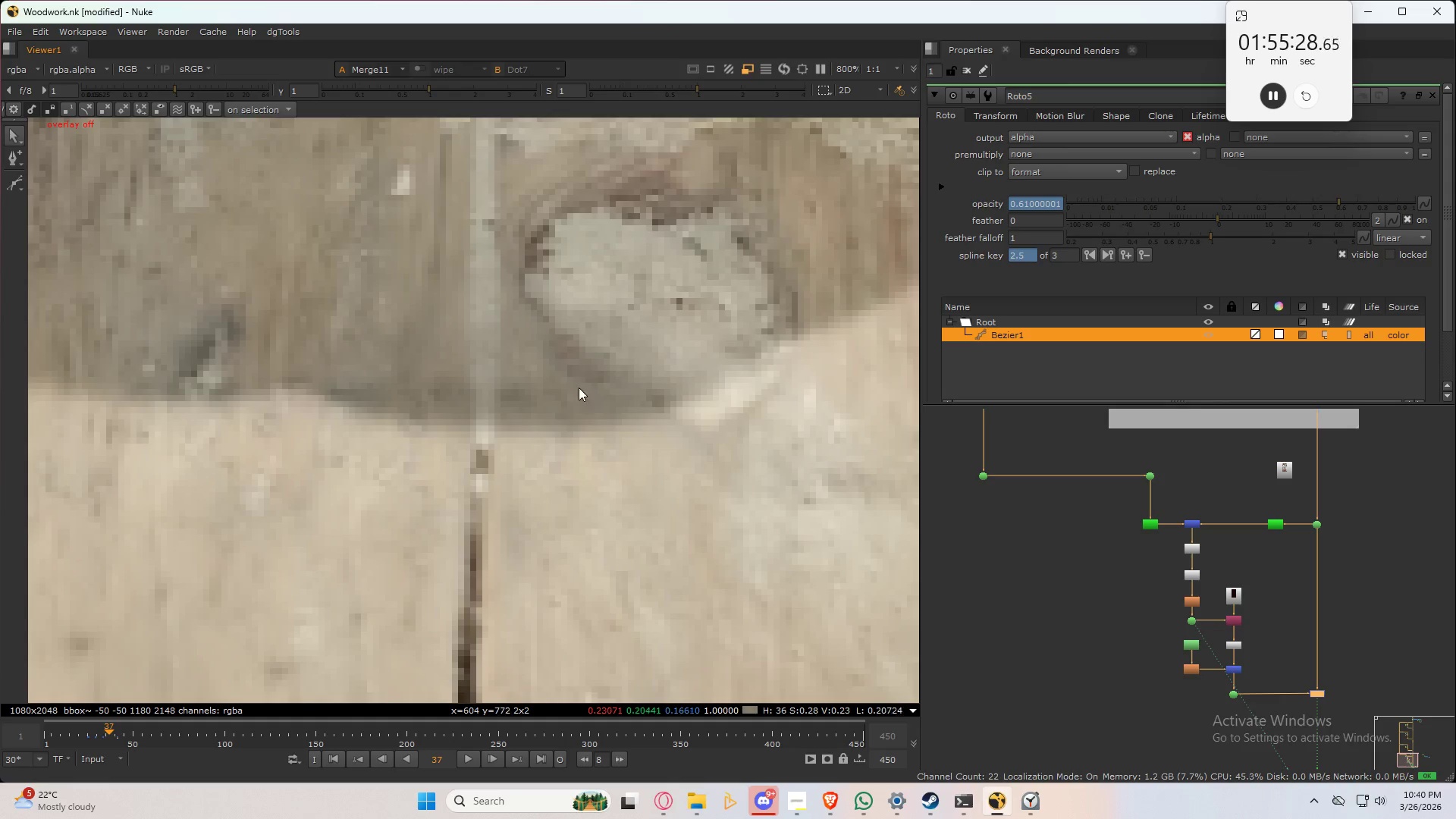 
key(Q)
 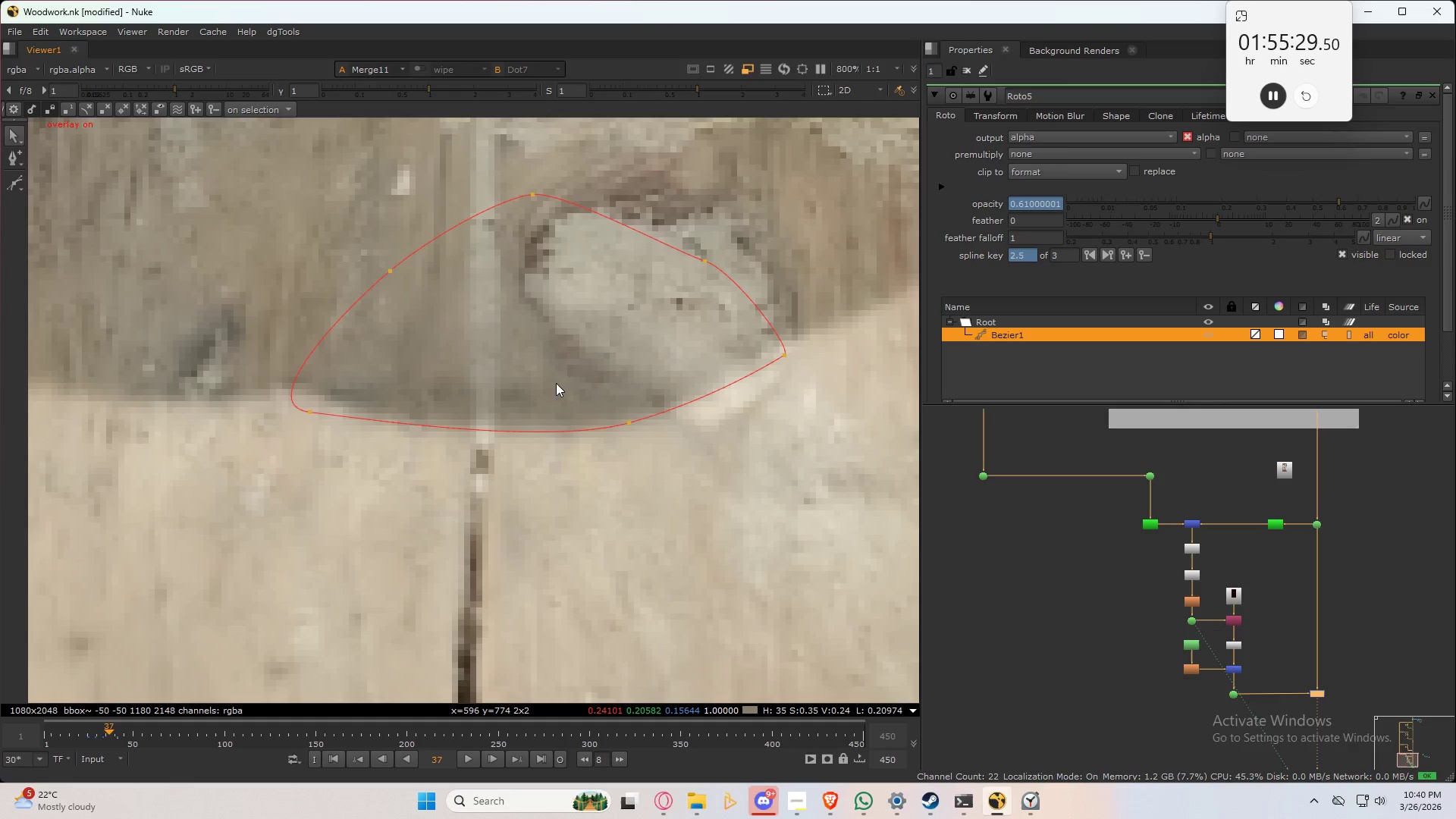 
key(Control+ControlLeft)
 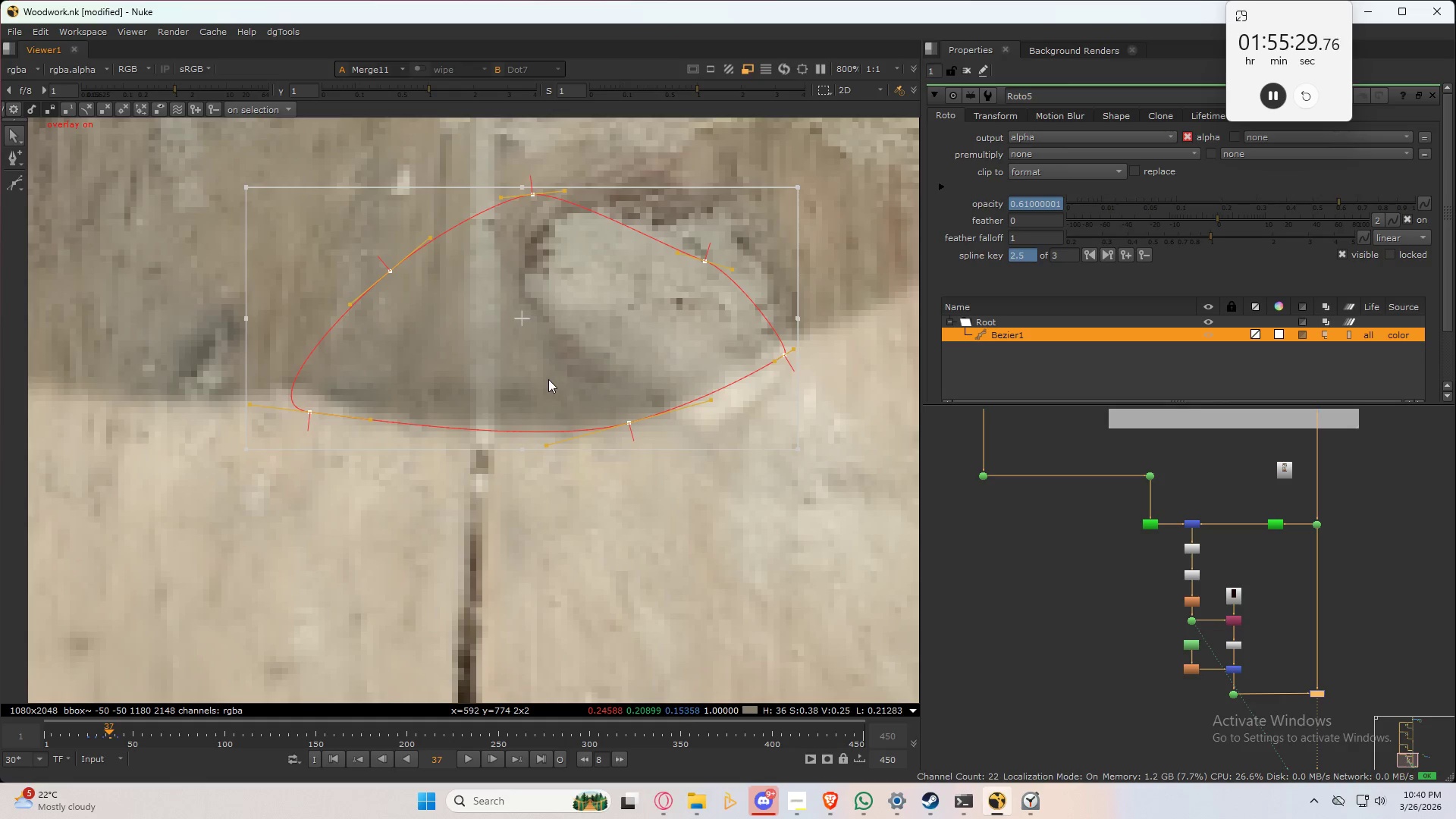 
key(Control+A)
 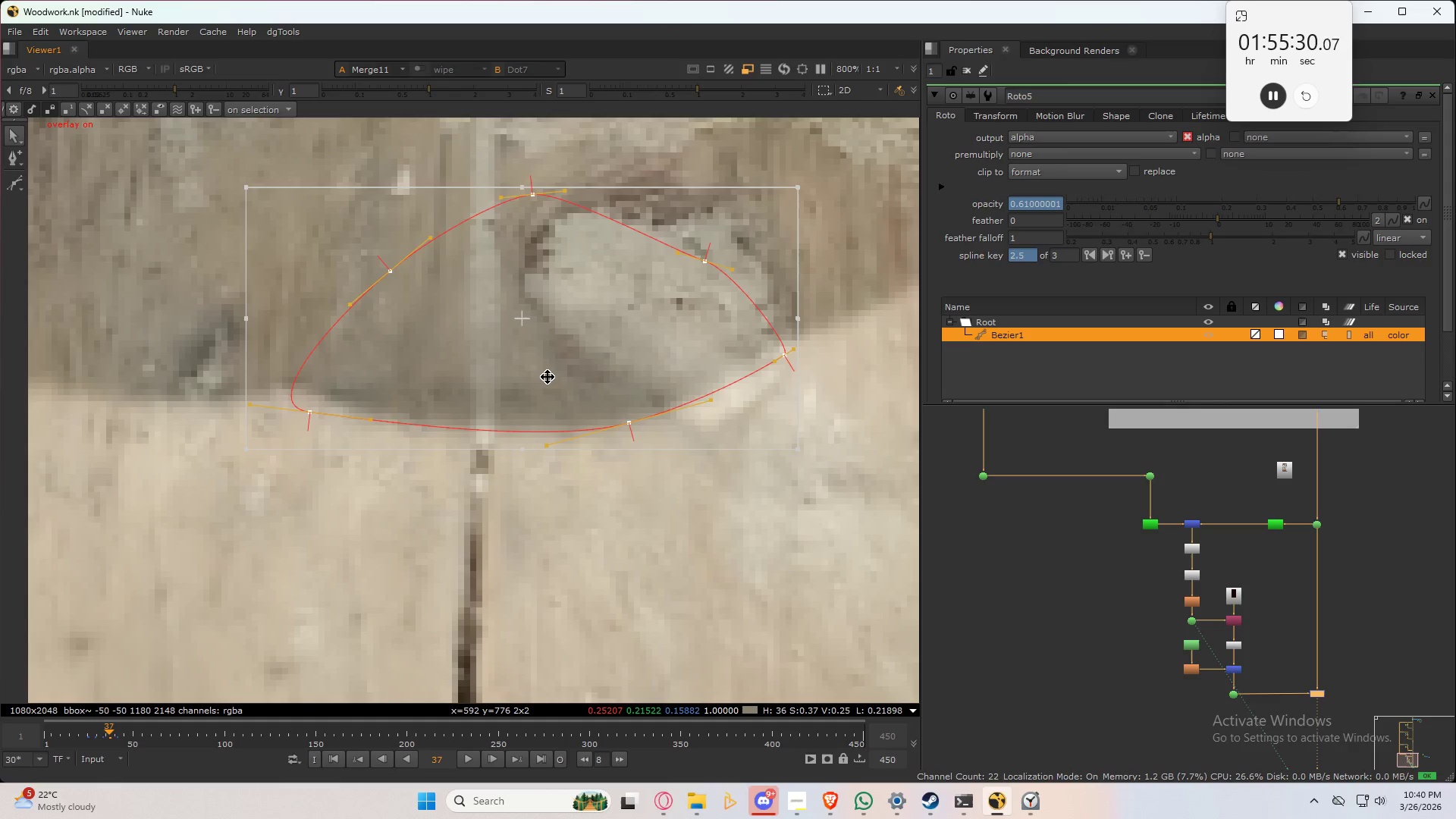 
left_click_drag(start_coordinate=[548, 376], to_coordinate=[547, 358])
 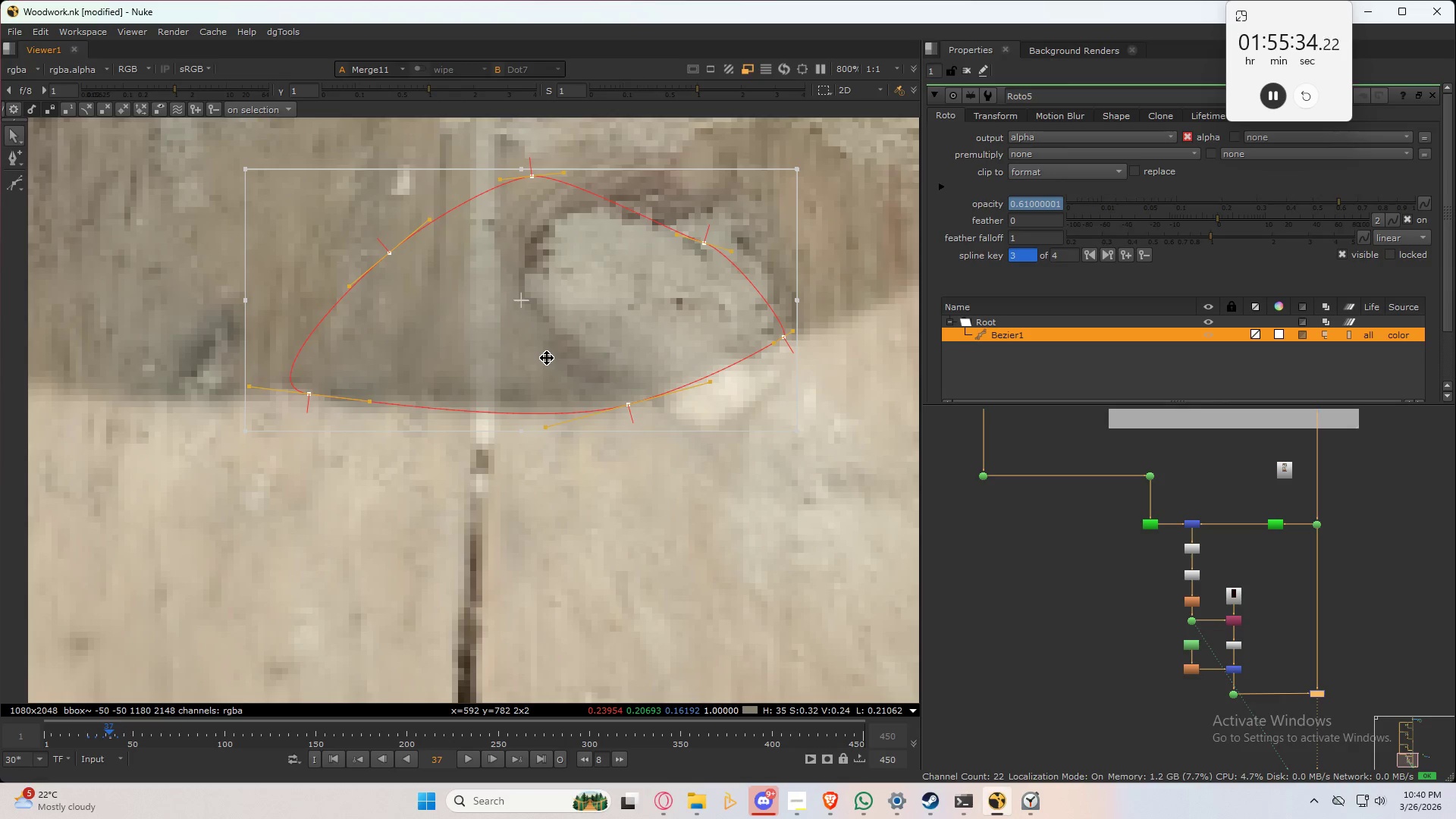 
key(Q)
 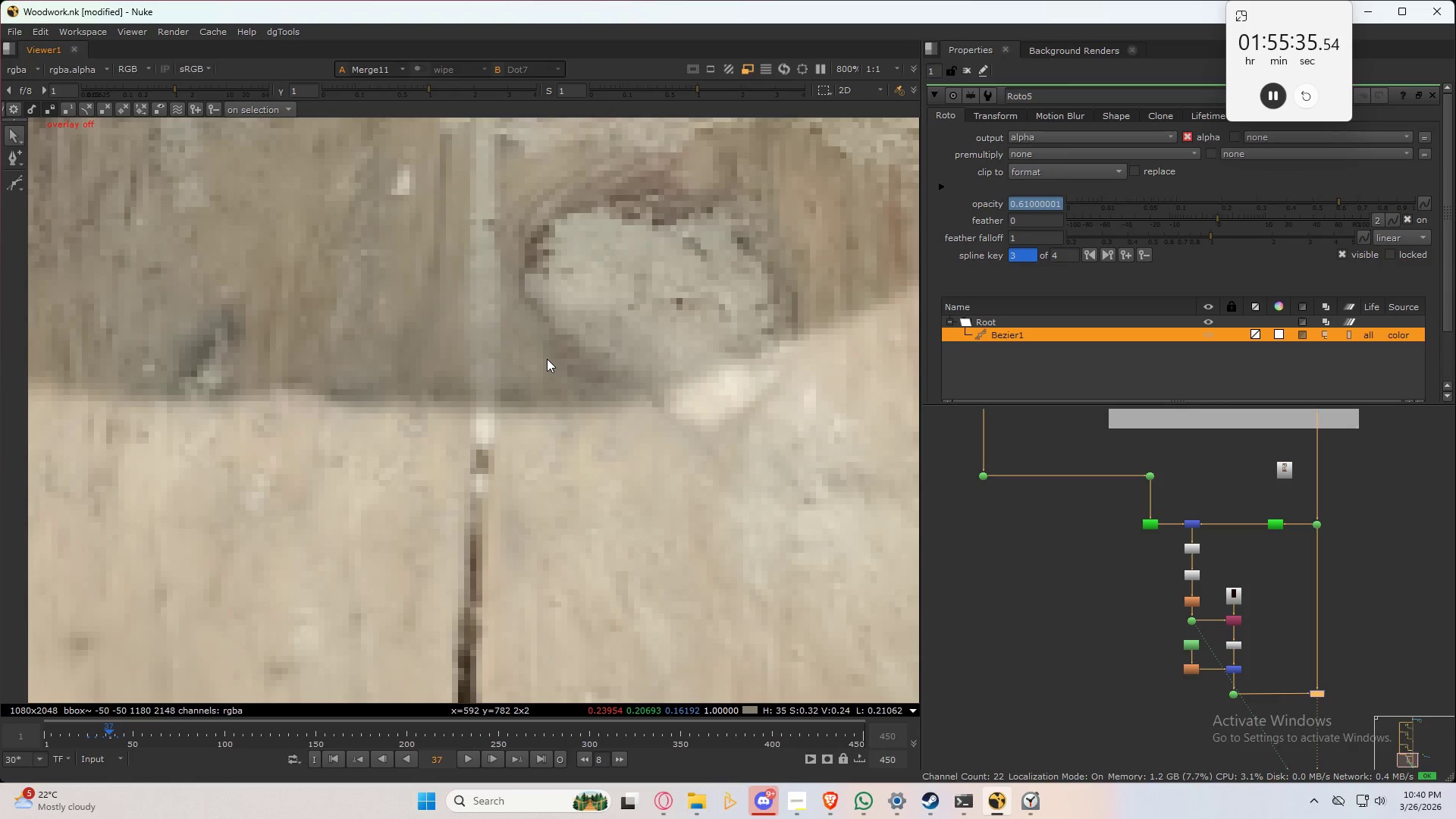 
key(Shift+ArrowRight)
 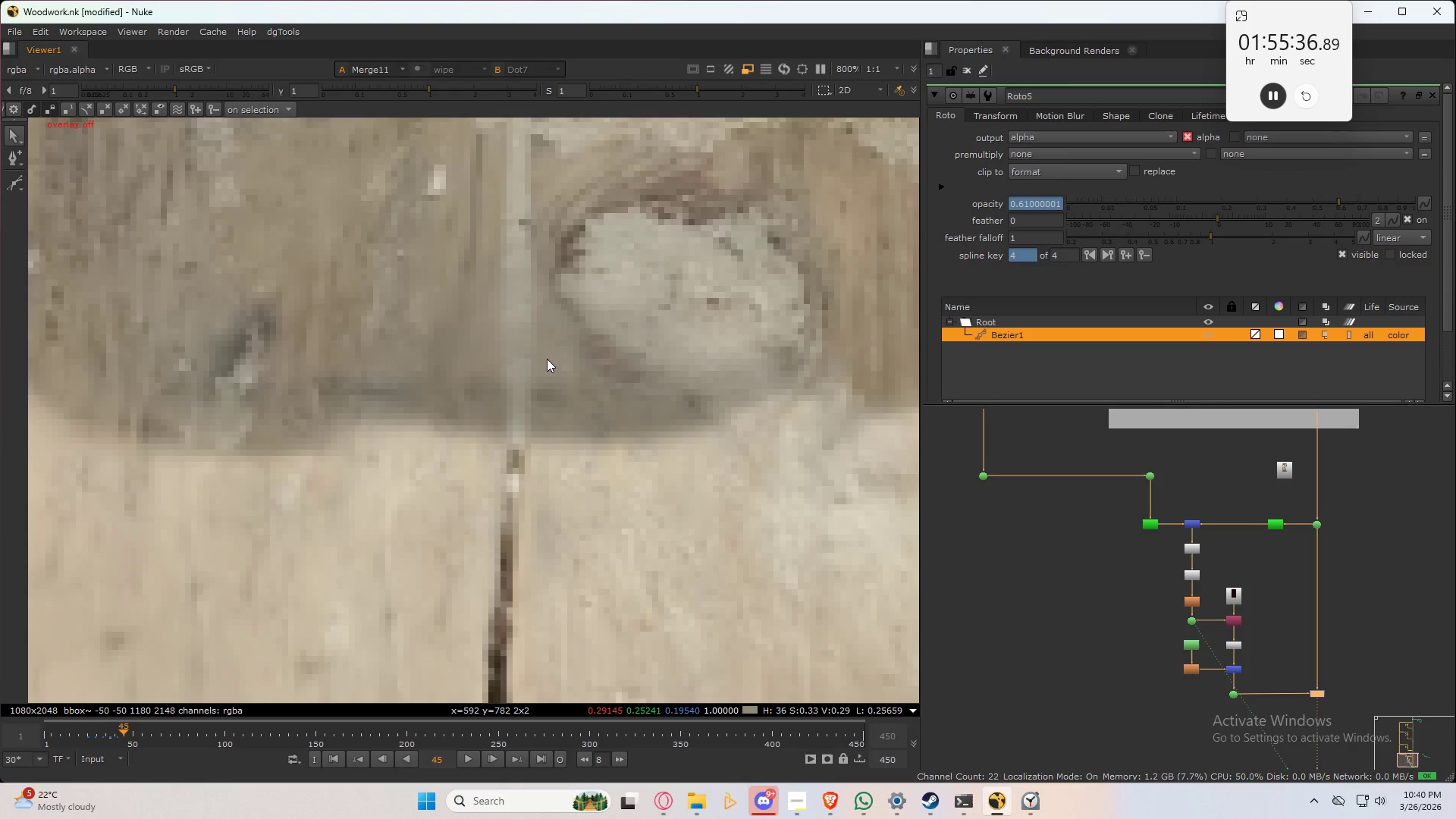 
hold_key(key=ShiftLeft, duration=0.62)
 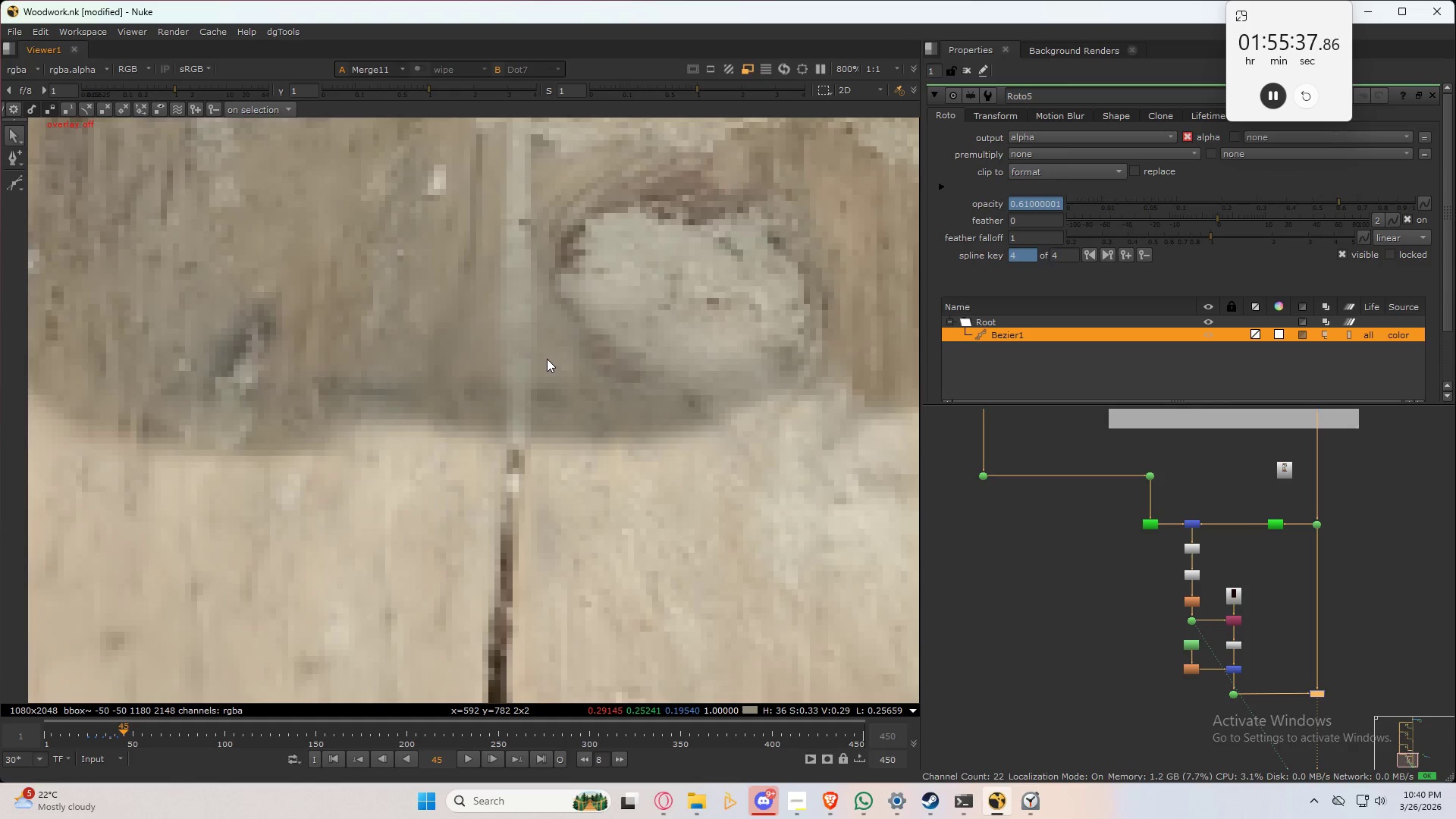 
key(Shift+ArrowLeft)
 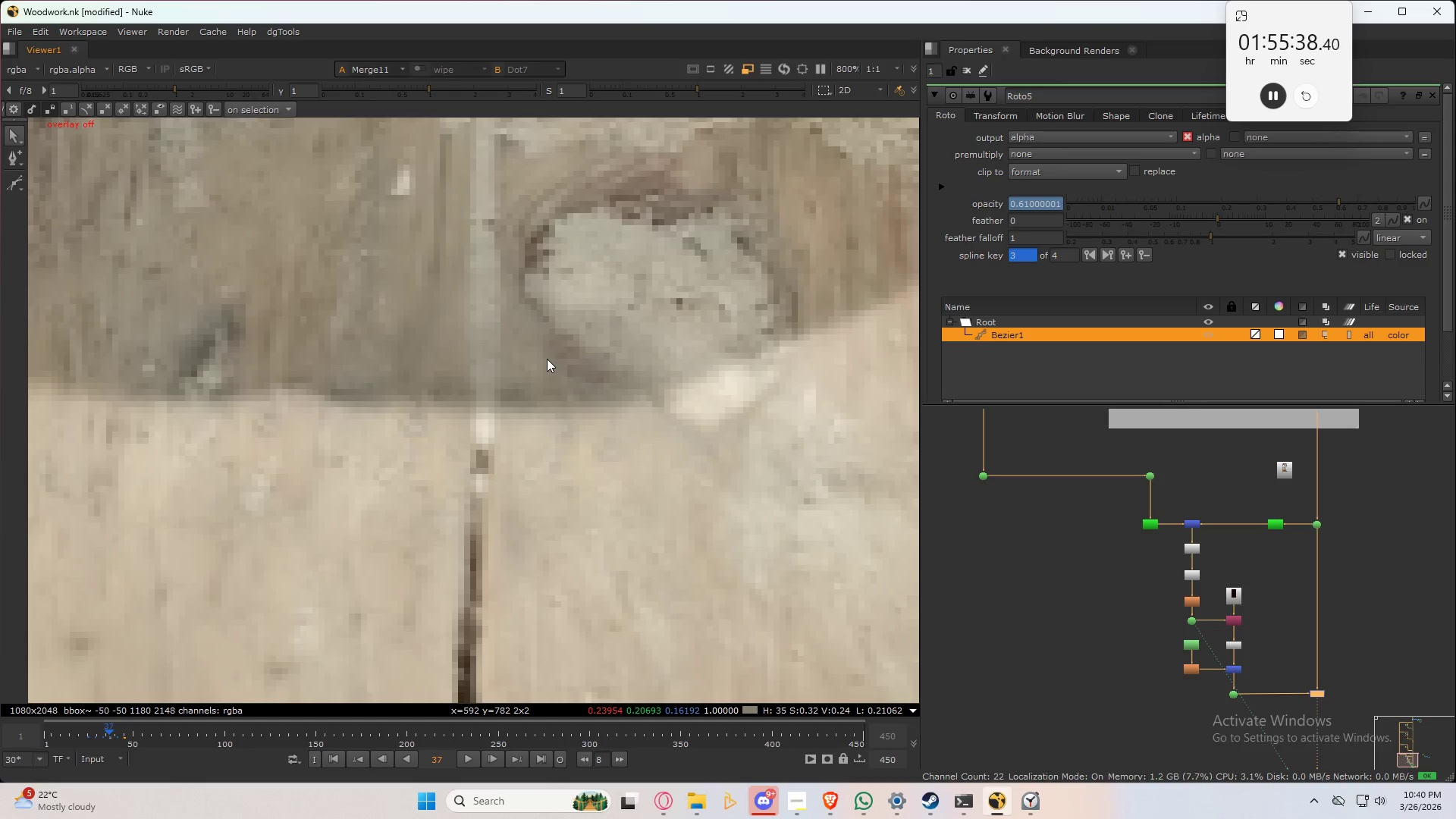 
key(Shift+ArrowLeft)
 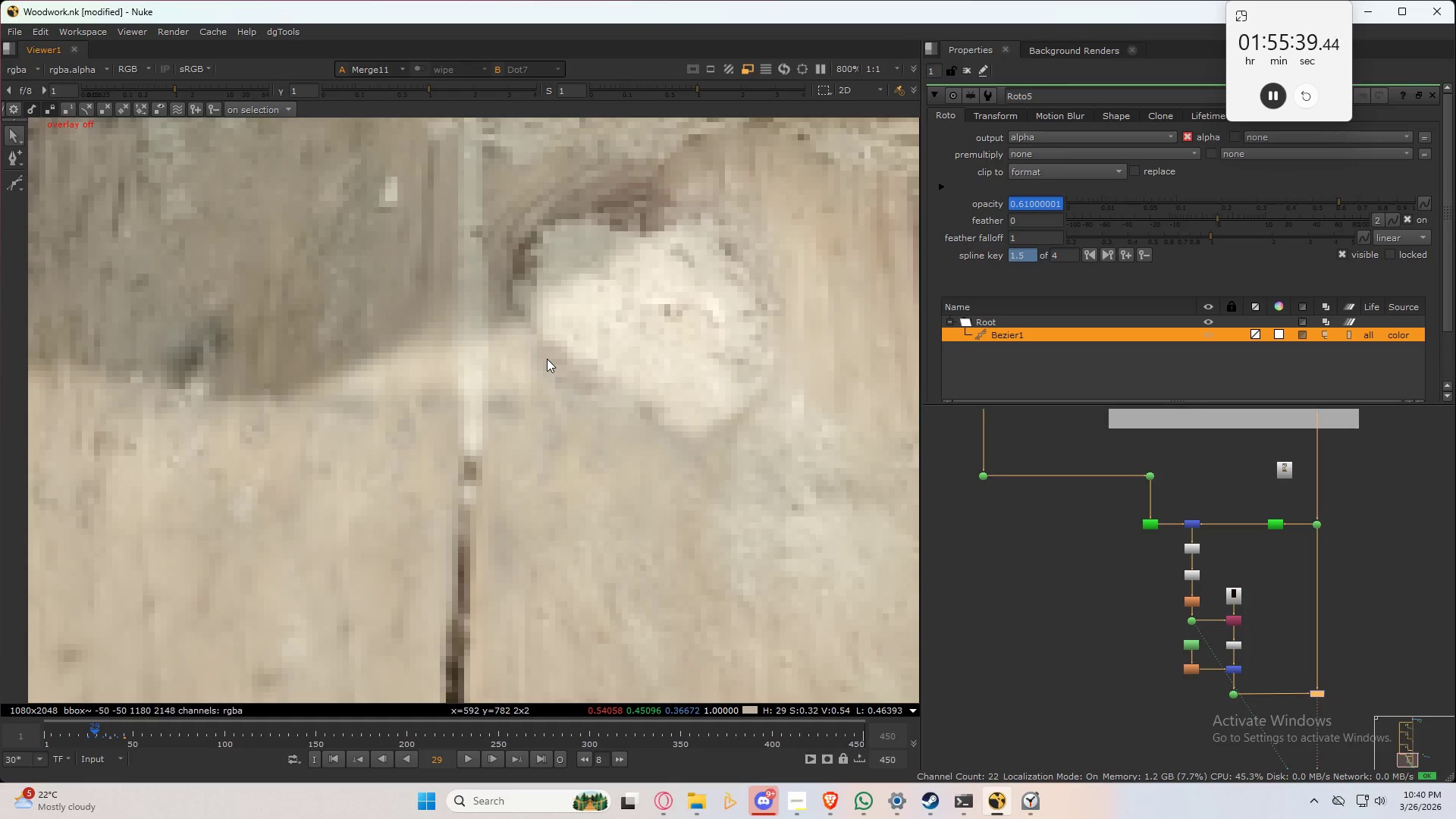 
key(Shift+ArrowRight)
 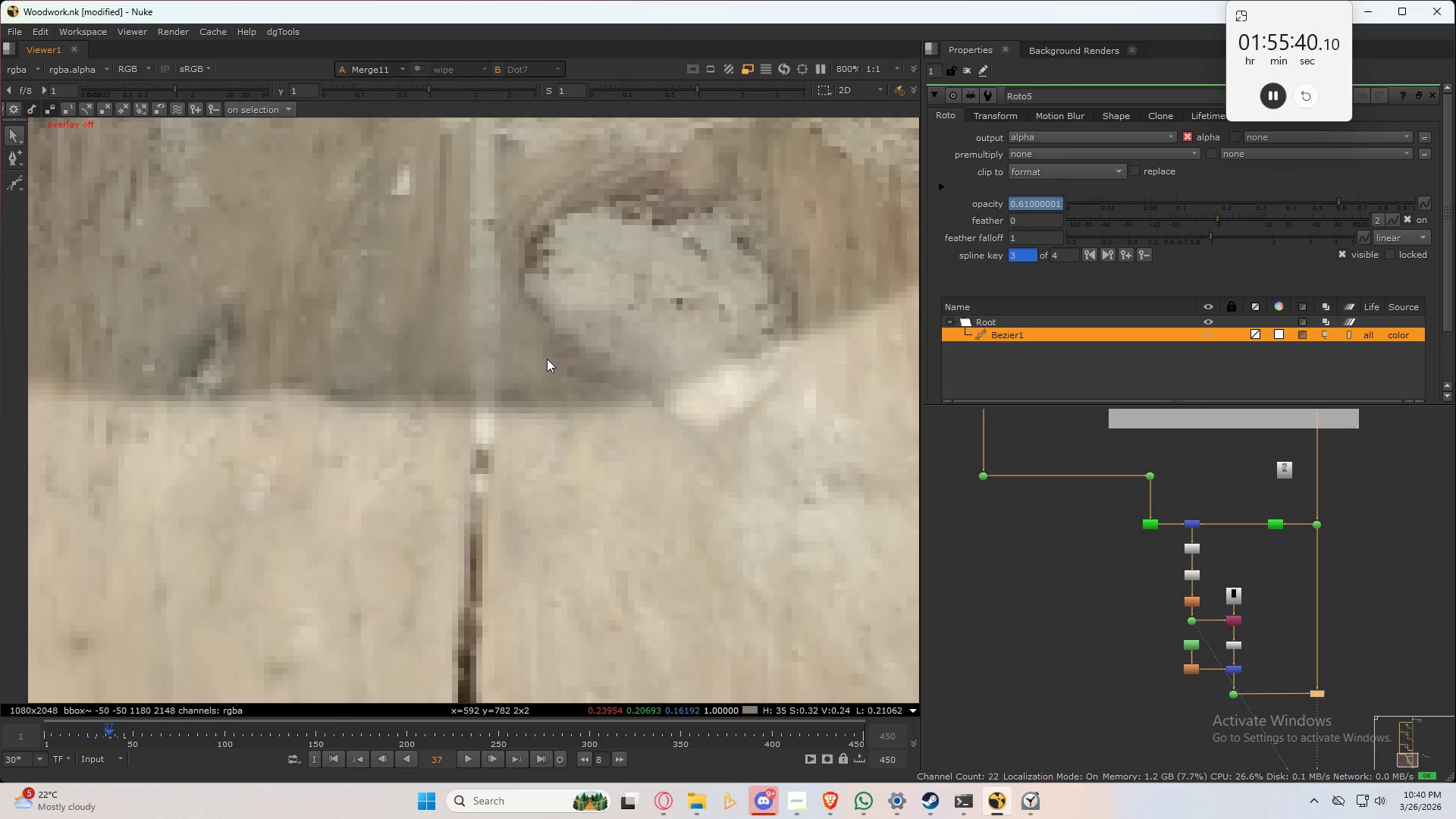 
key(Shift+ArrowLeft)
 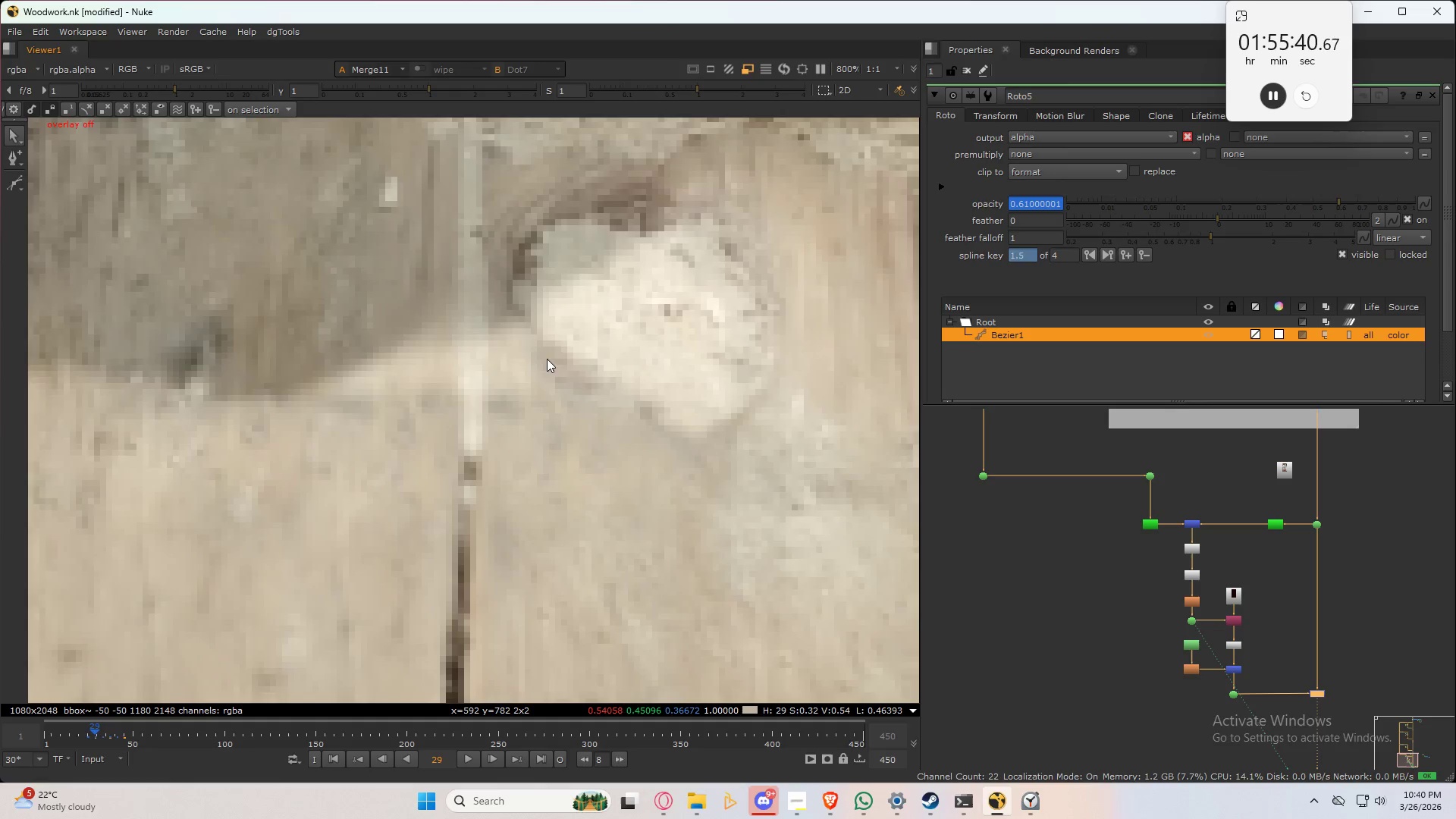 
key(Shift+ArrowRight)
 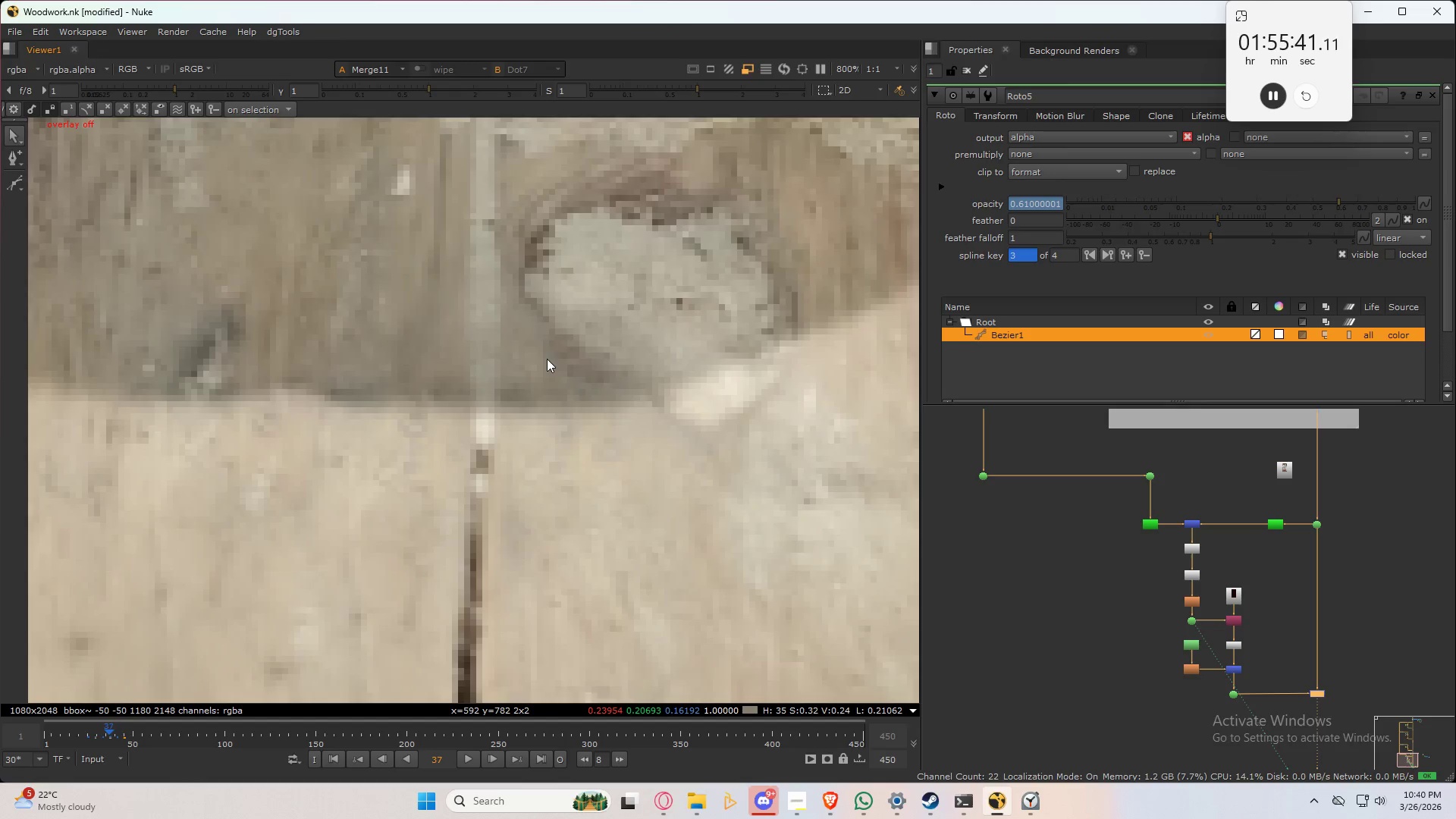 
key(Shift+ArrowLeft)
 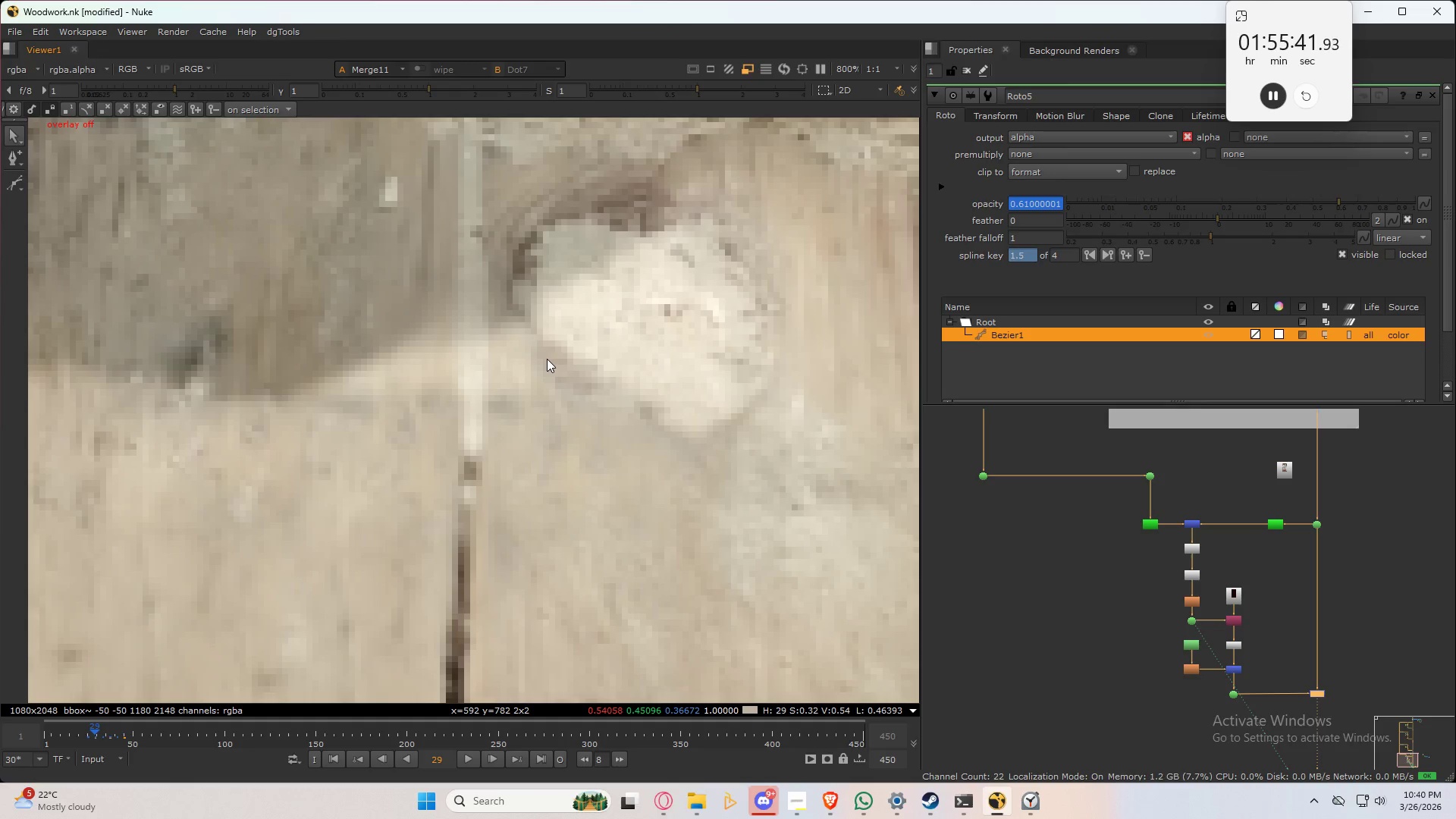 
key(Alt+ArrowRight)
 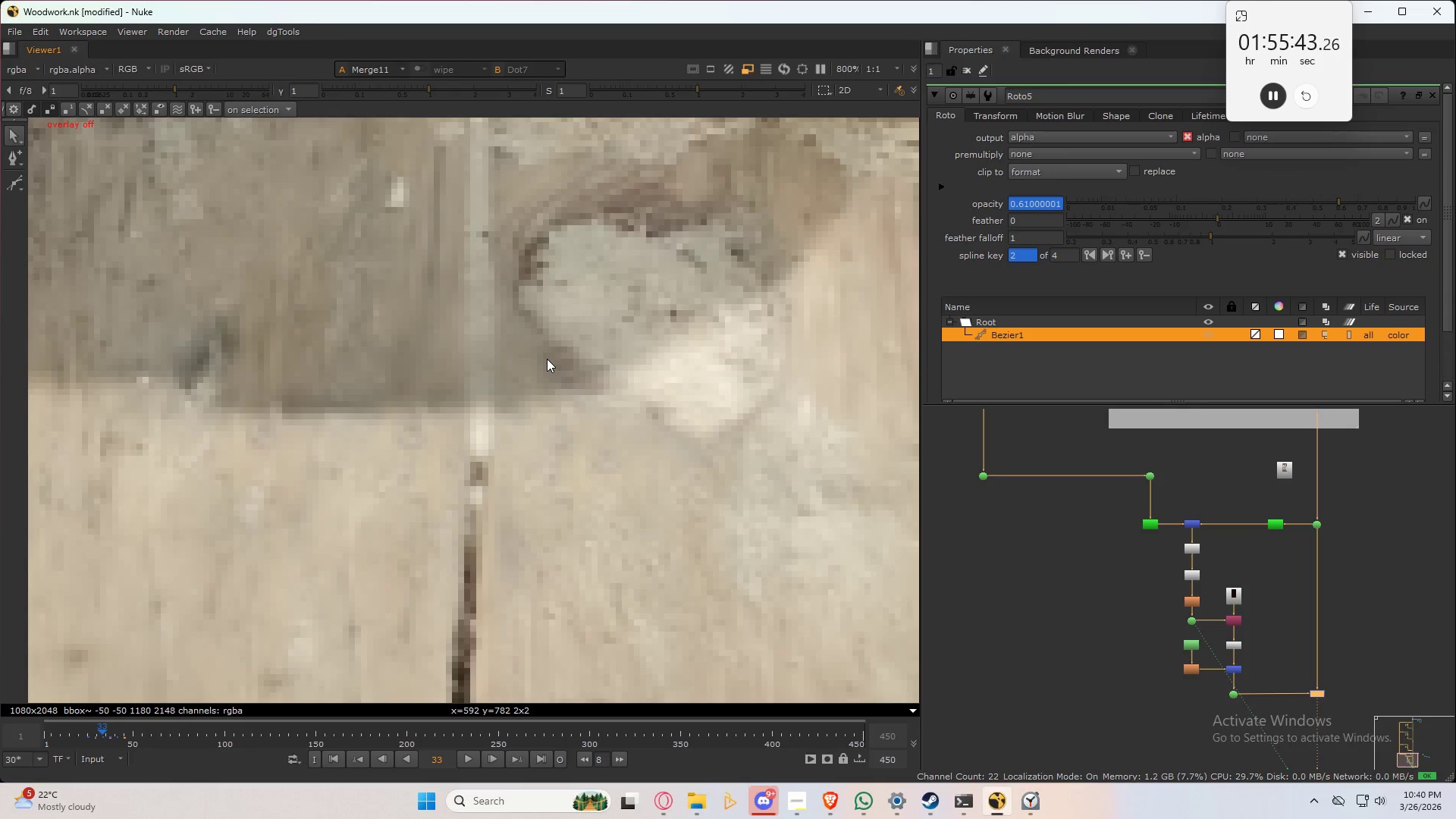 
key(Alt+ArrowRight)
 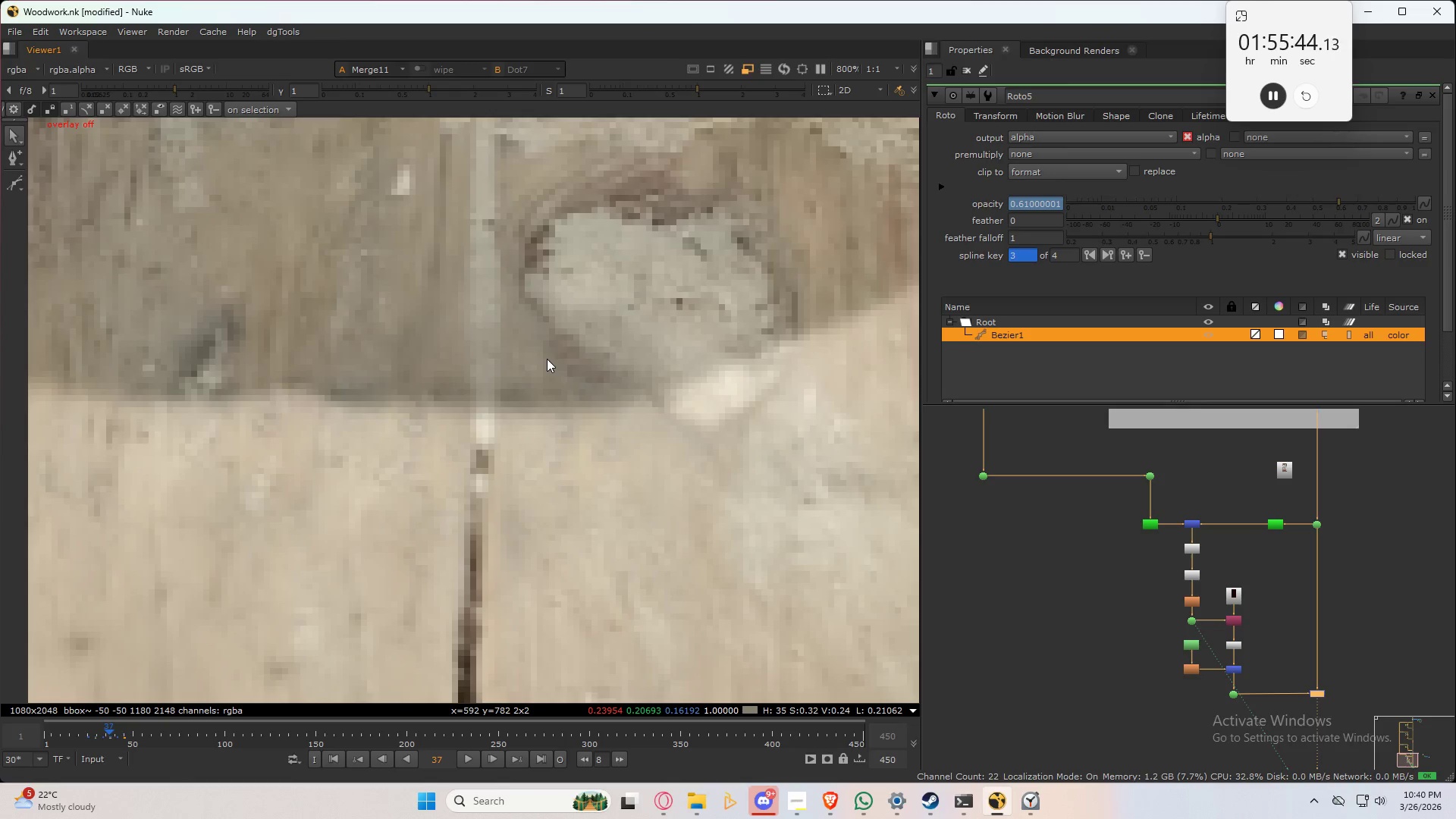 
key(Alt+ArrowLeft)
 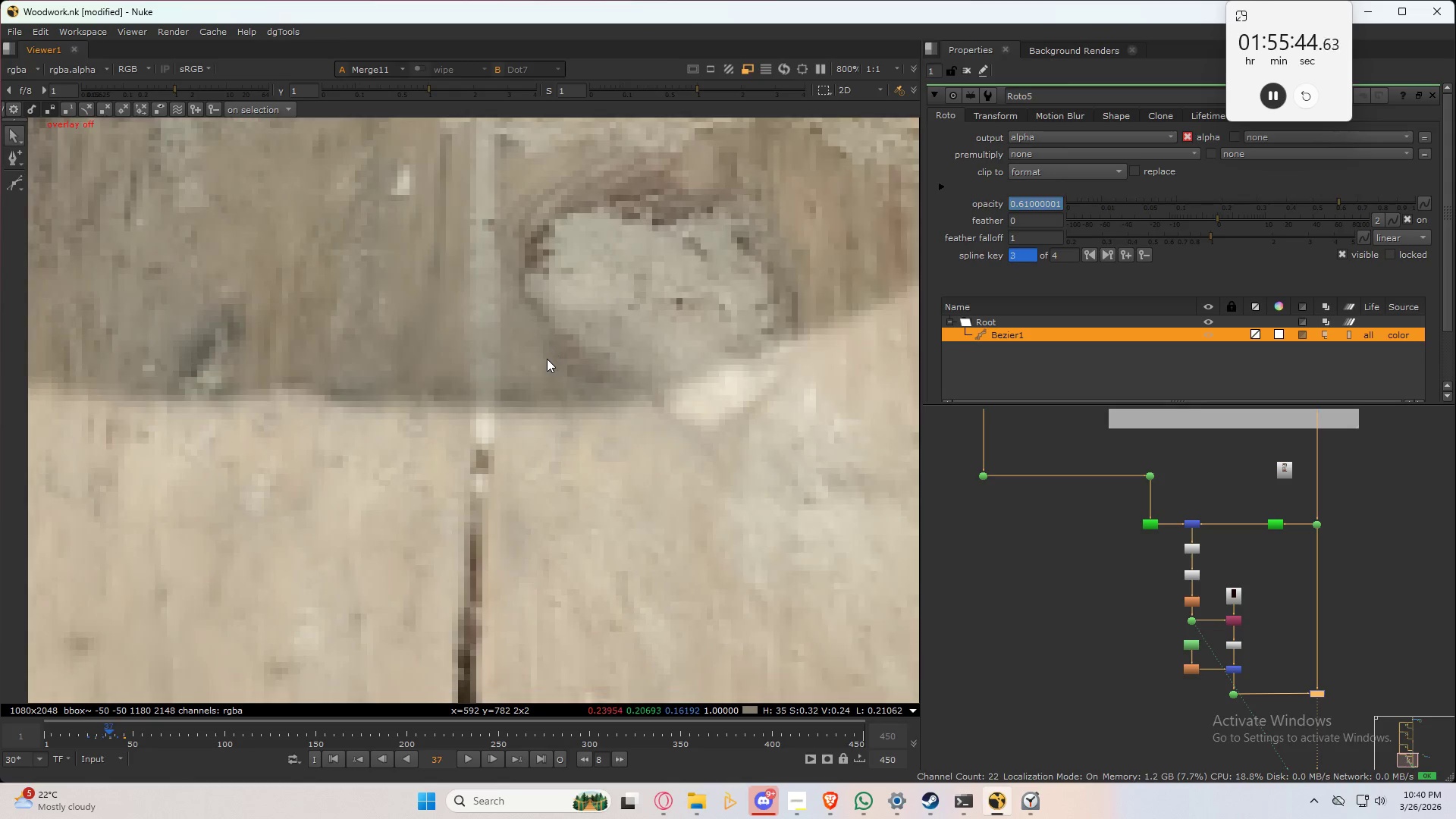 
key(Alt+ArrowRight)
 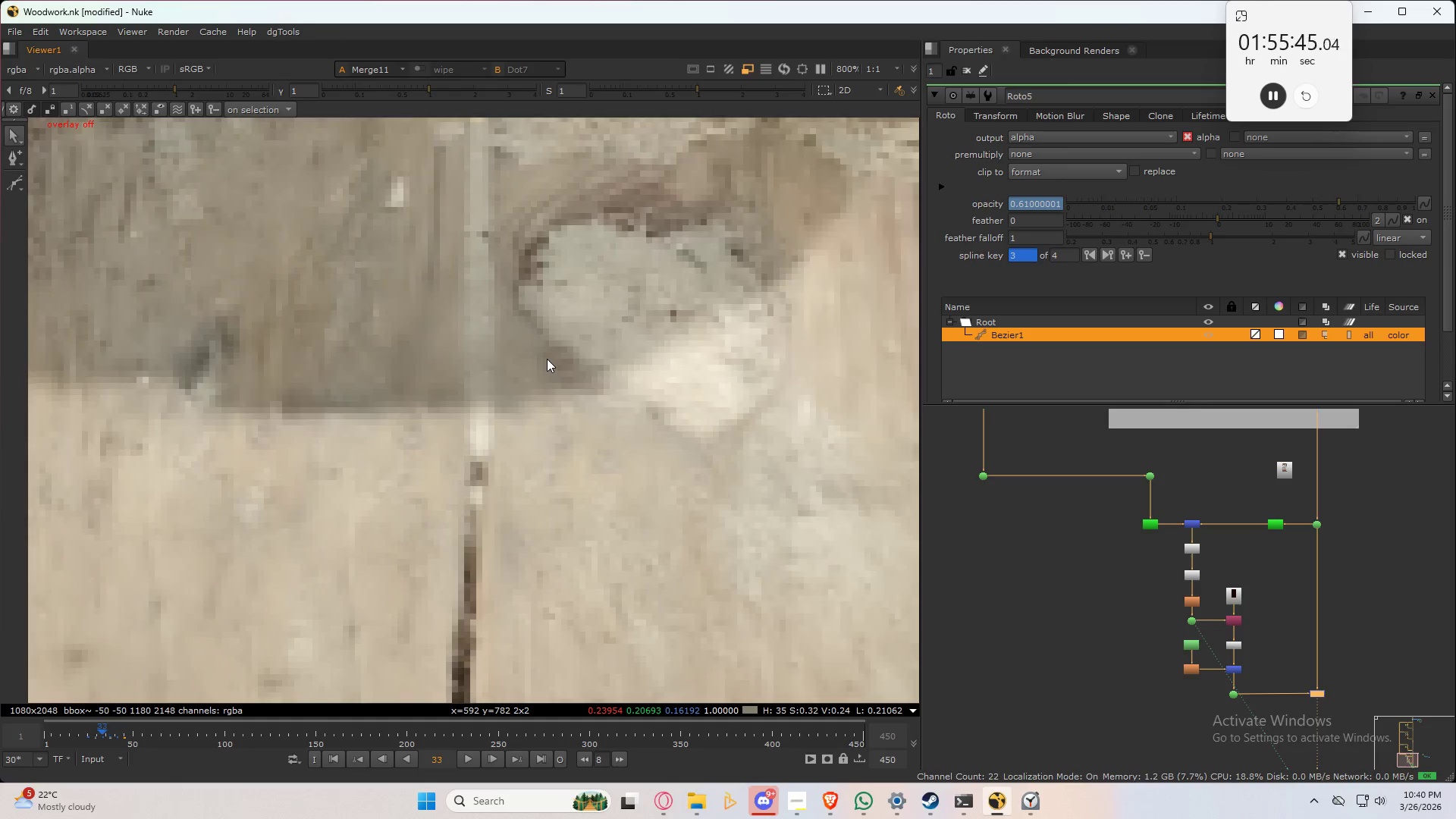 
key(Alt+ArrowLeft)
 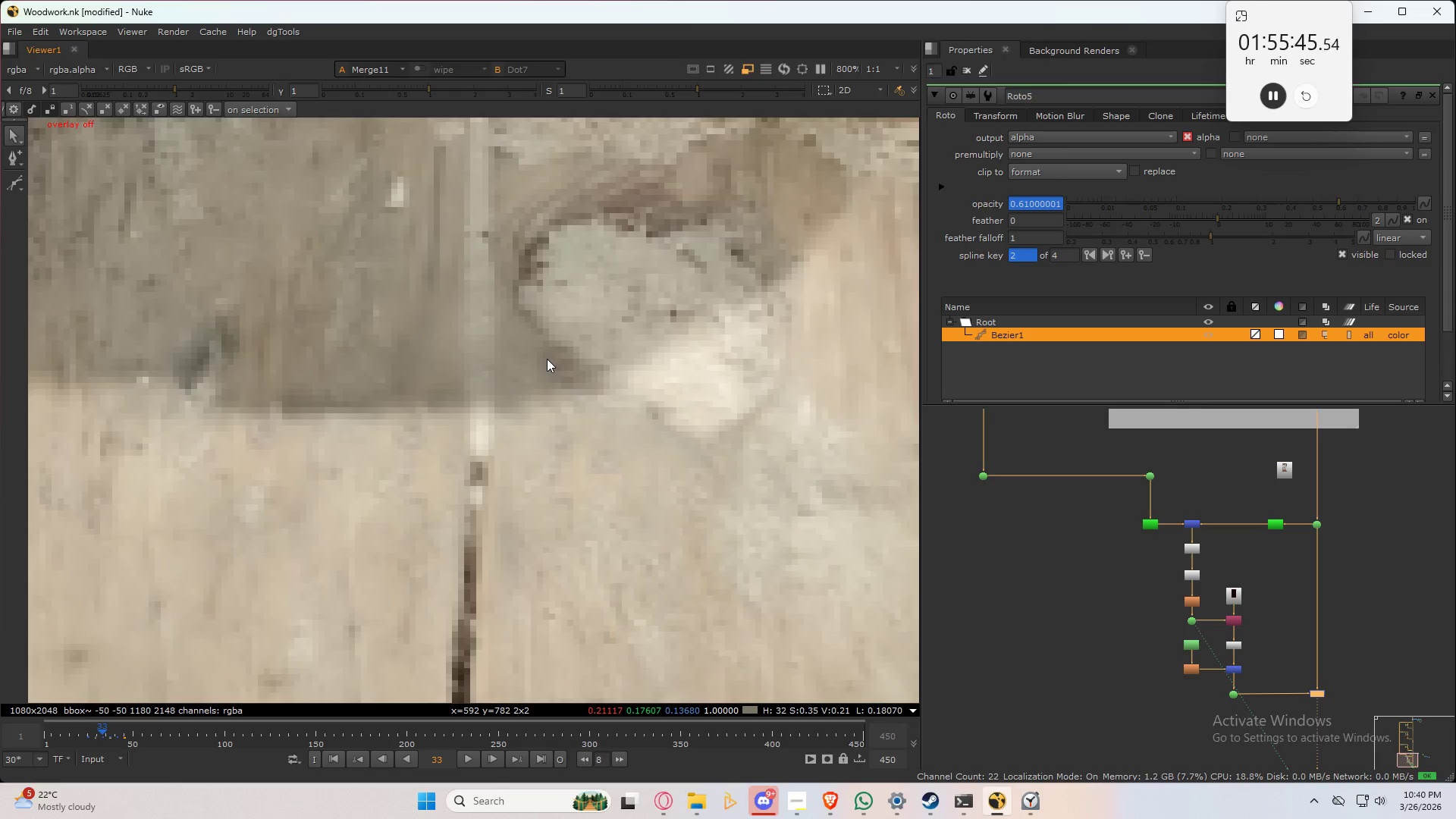 
key(Alt+ArrowRight)
 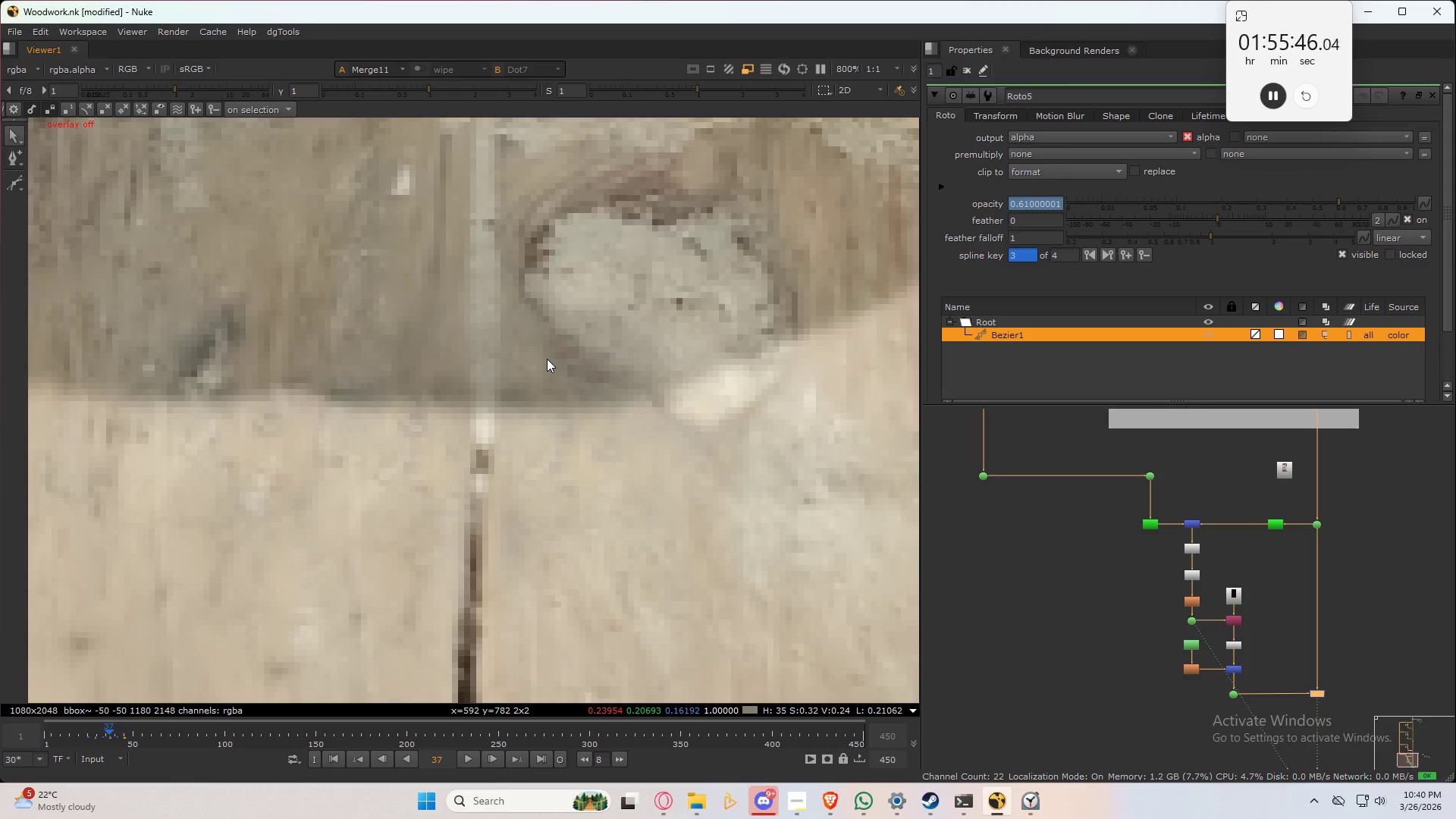 
key(Alt+ArrowLeft)
 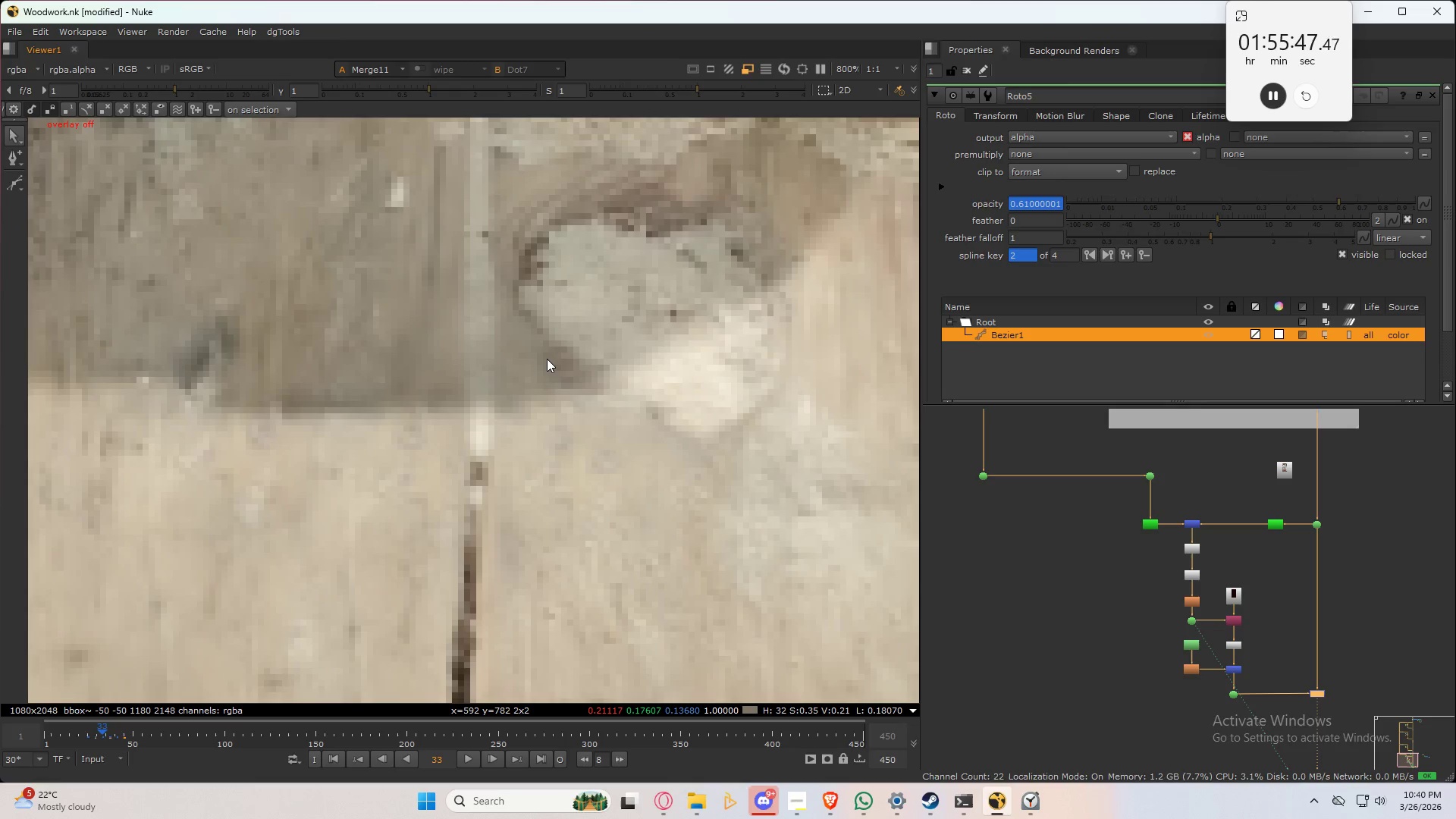 
key(Q)
 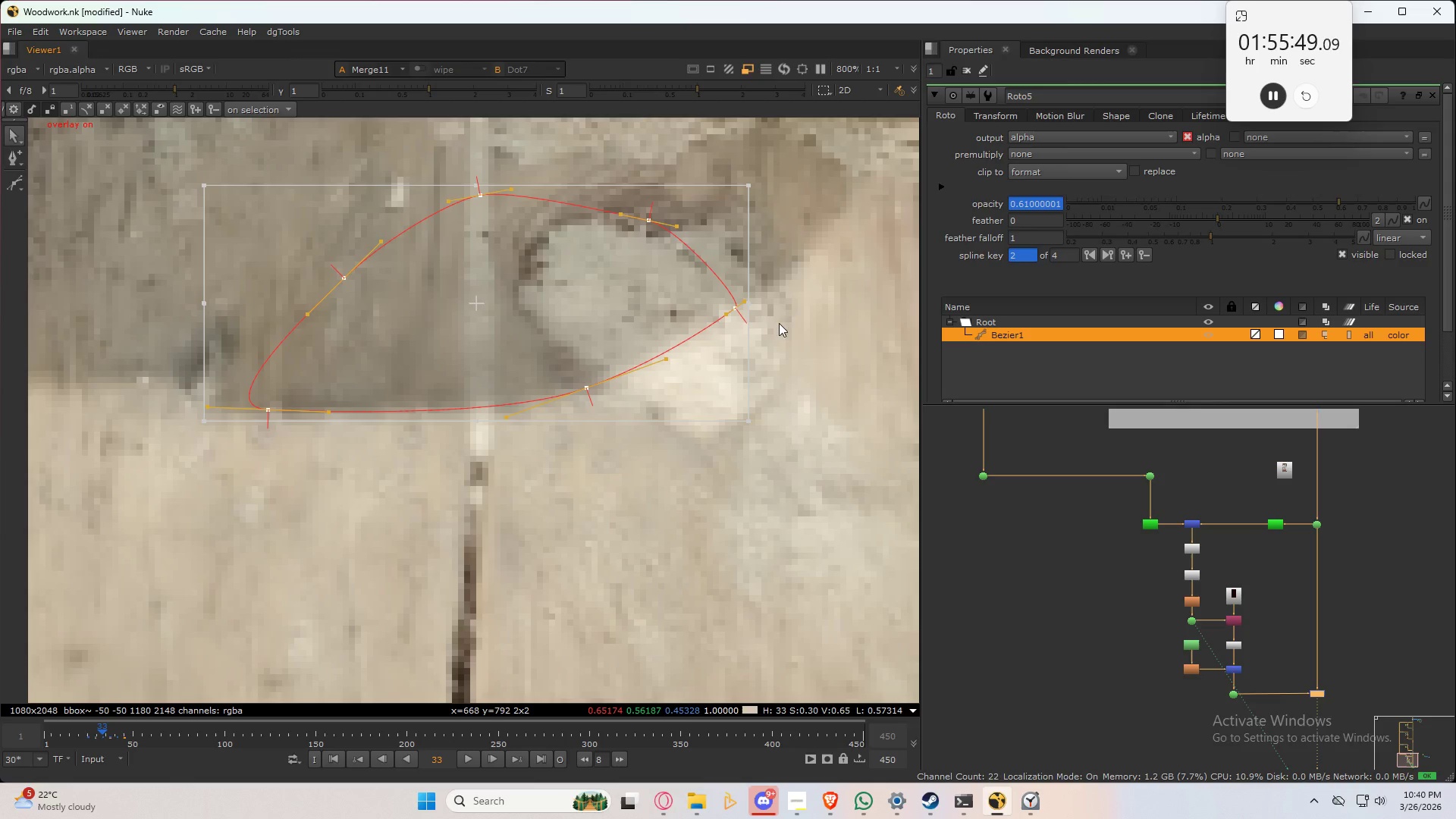 
hold_key(key=ControlLeft, duration=1.2)
left_click_drag(start_coordinate=[806, 265], to_coordinate=[735, 306])
 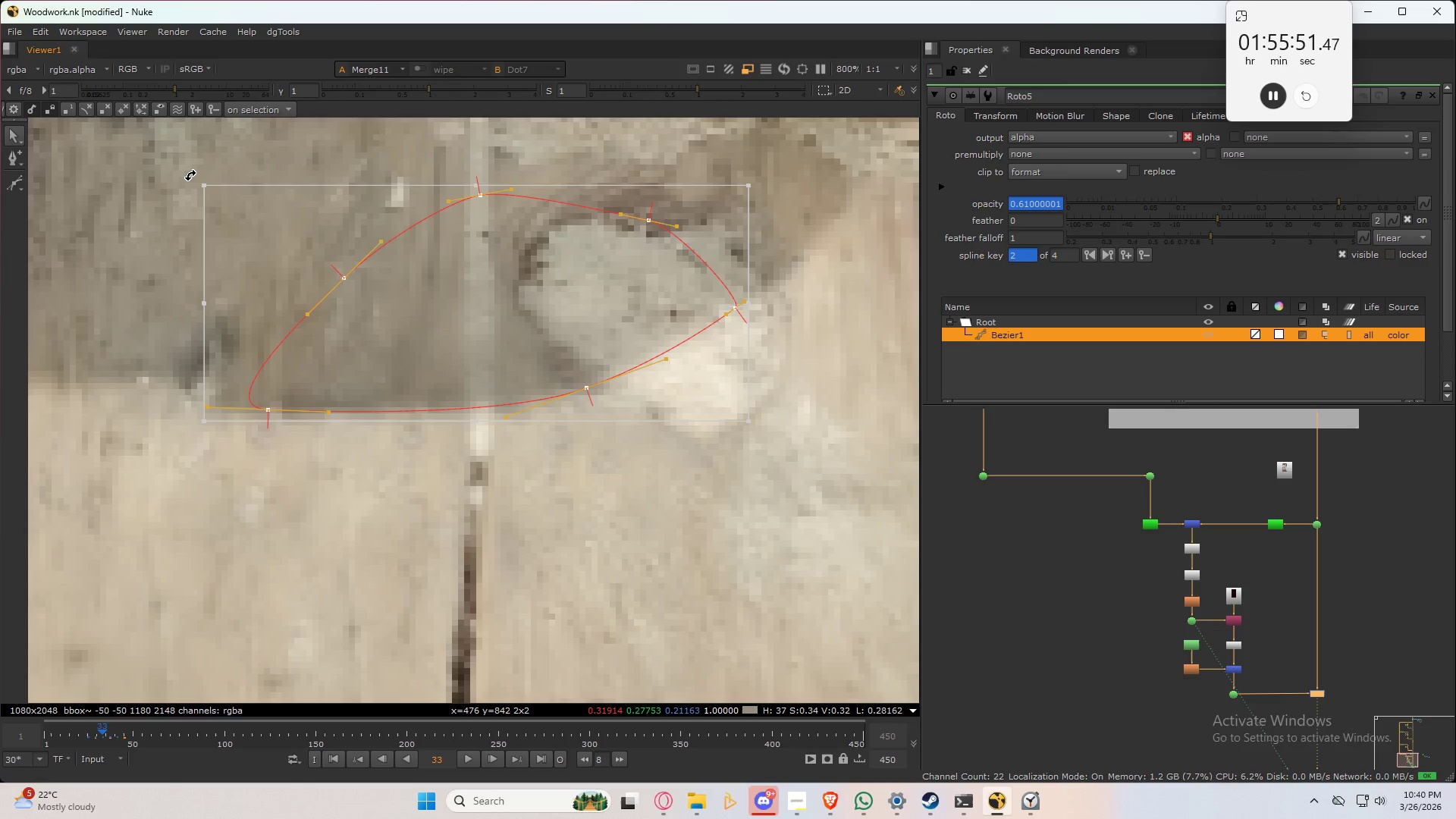 
hold_key(key=ShiftLeft, duration=1.41)
left_click_drag(start_coordinate=[190, 176], to_coordinate=[193, 145])
 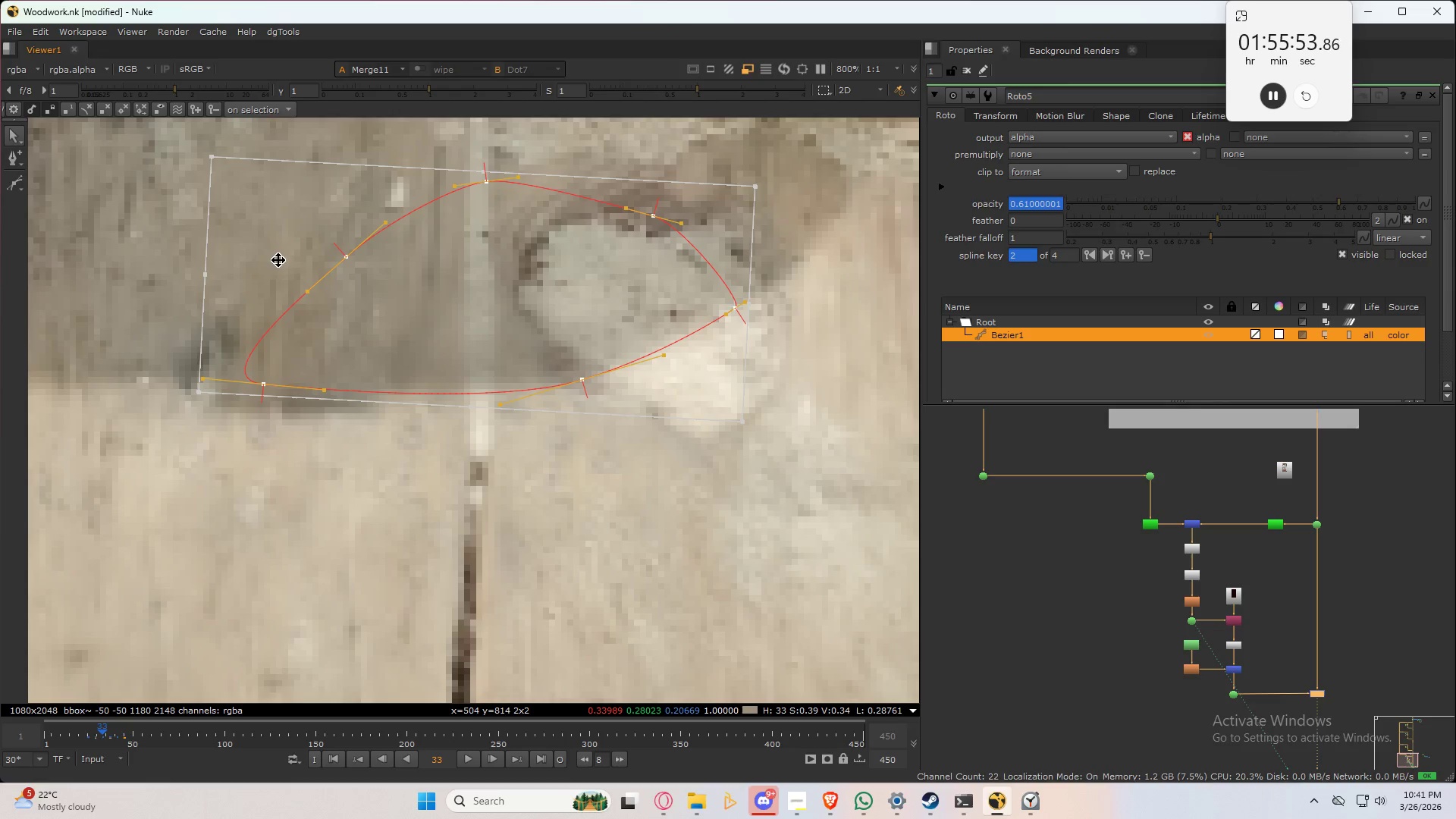 
key(Control+ControlLeft)
 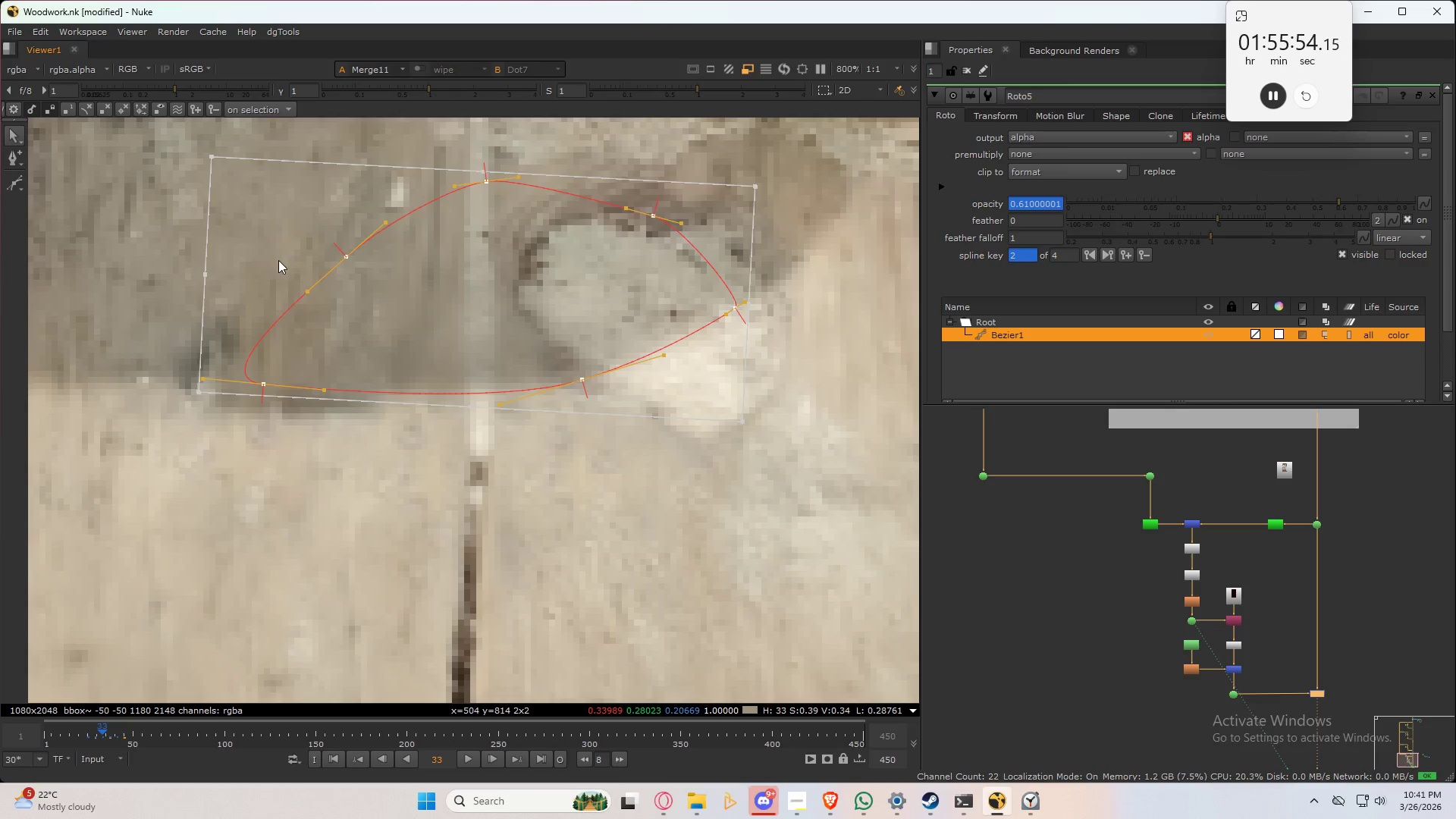 
key(Control+Z)
 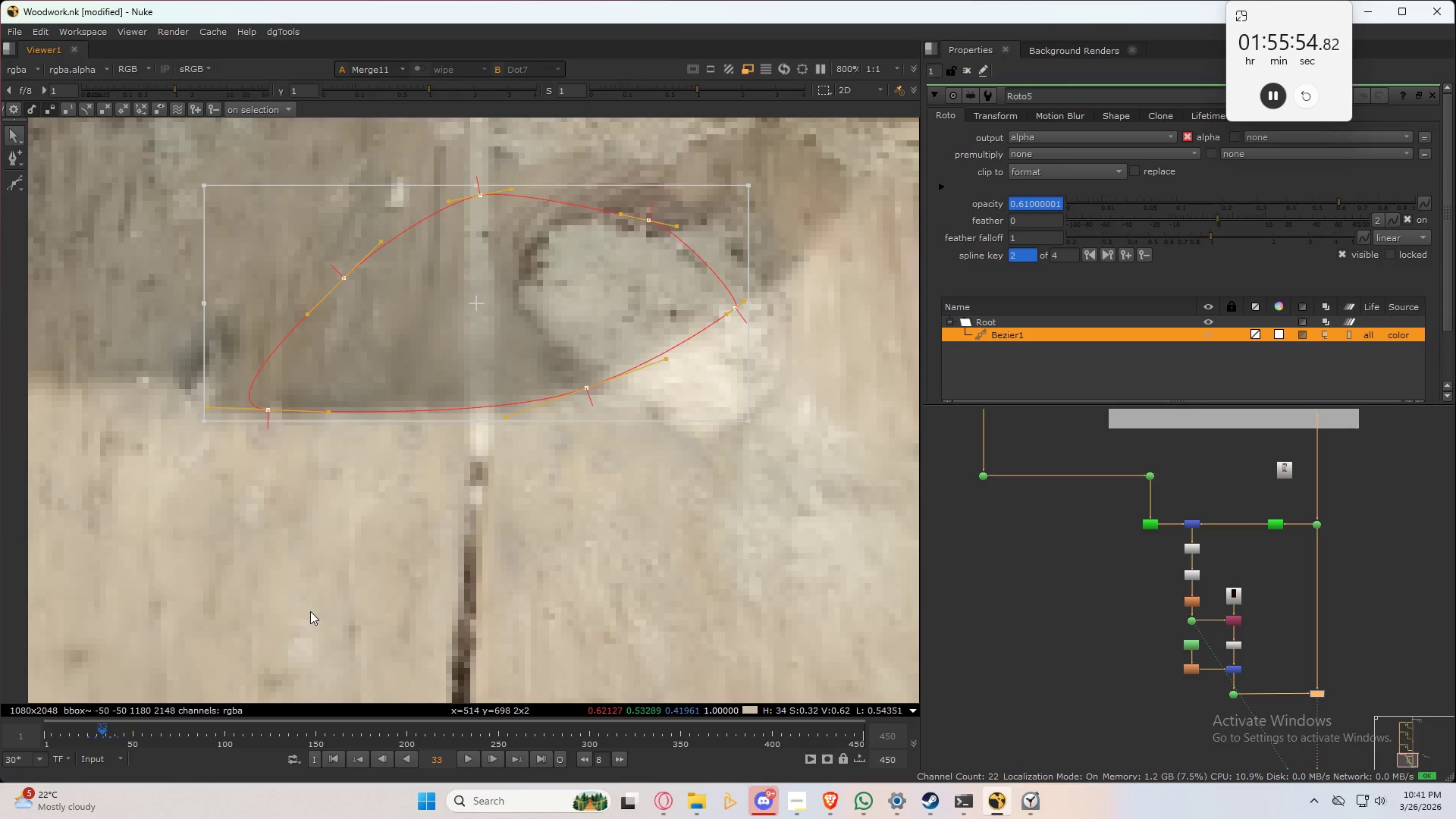 
left_click([310, 611])
 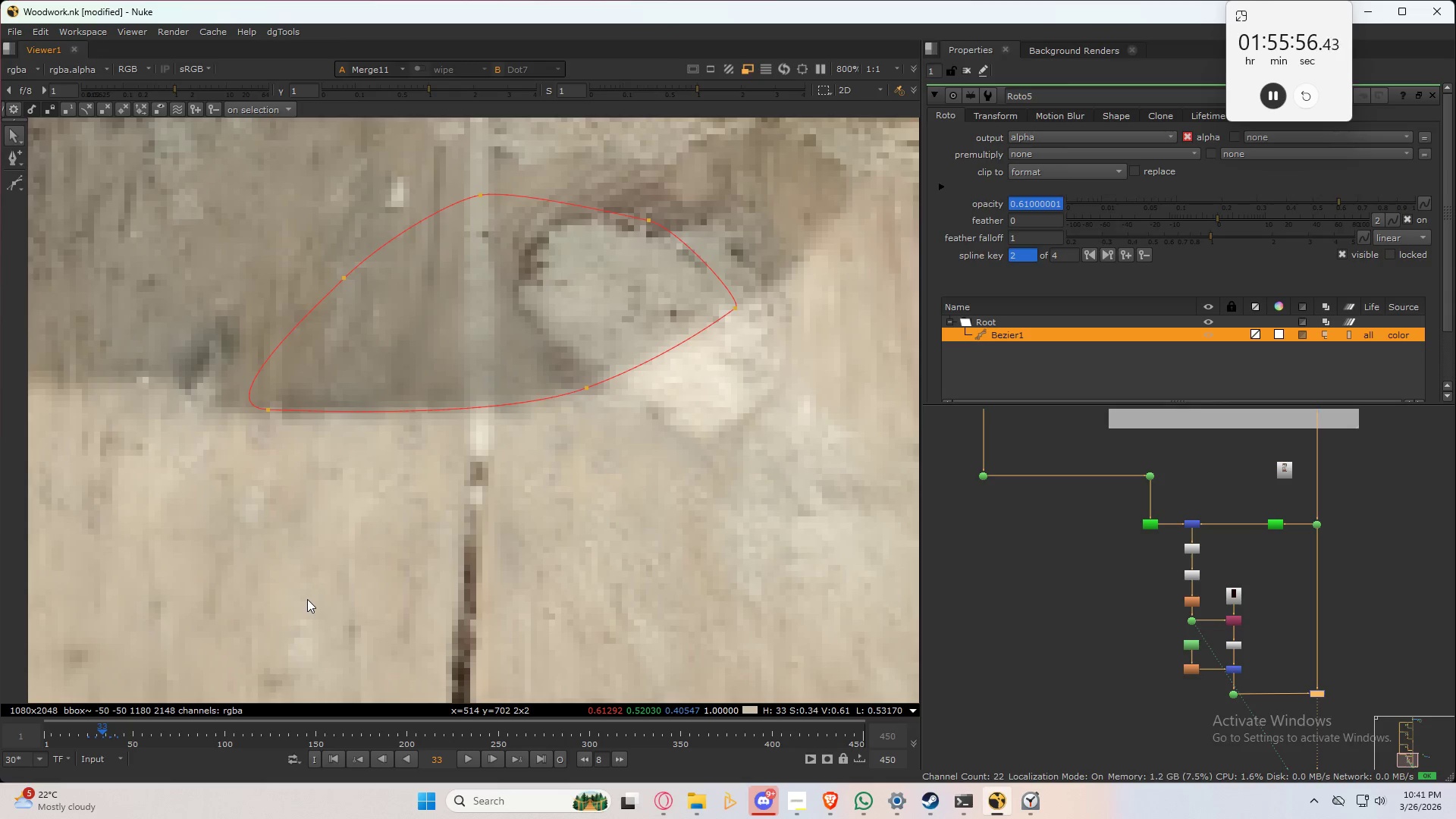 
key(Alt+ArrowLeft)
 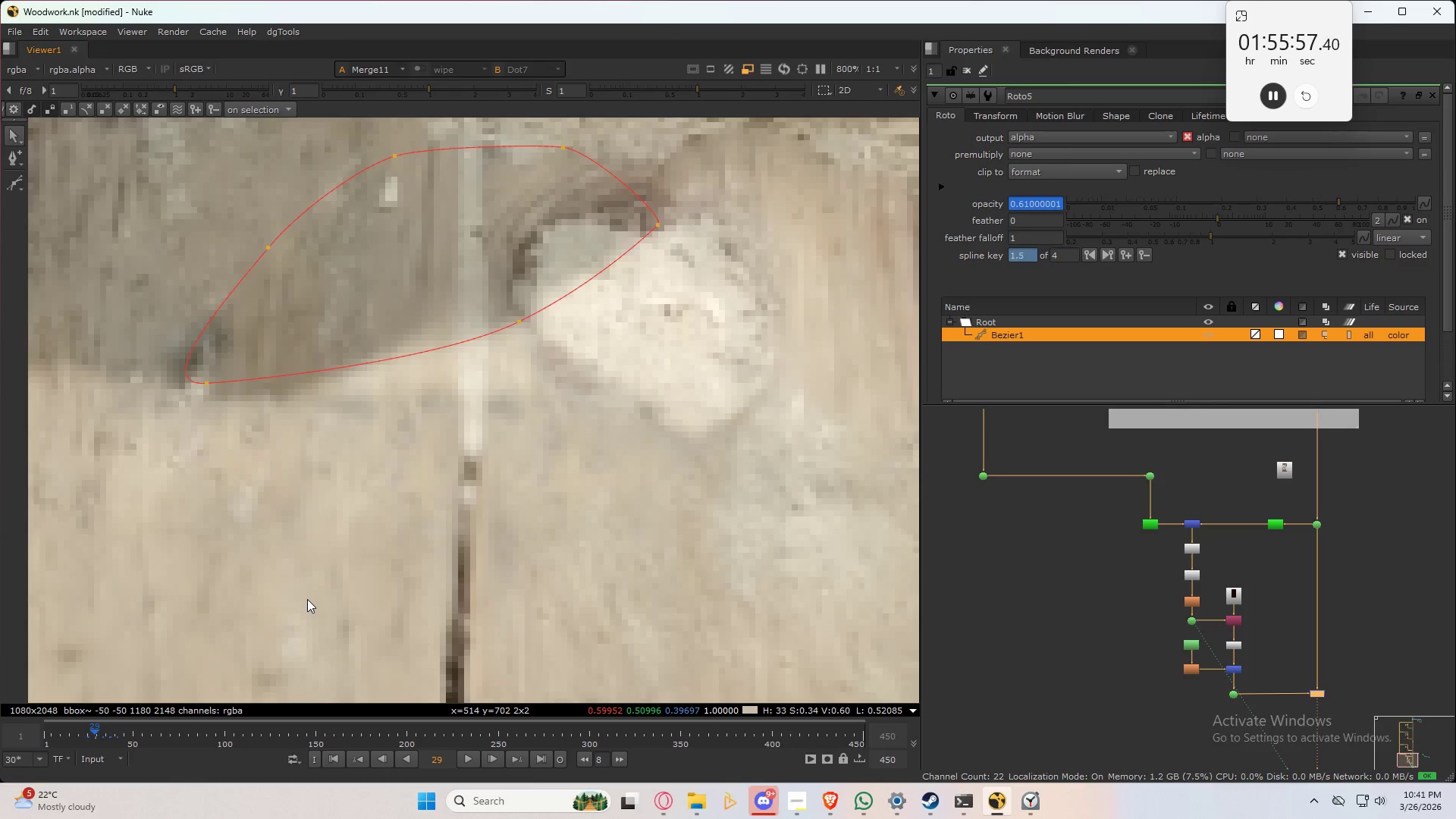 
key(Alt+ArrowLeft)
 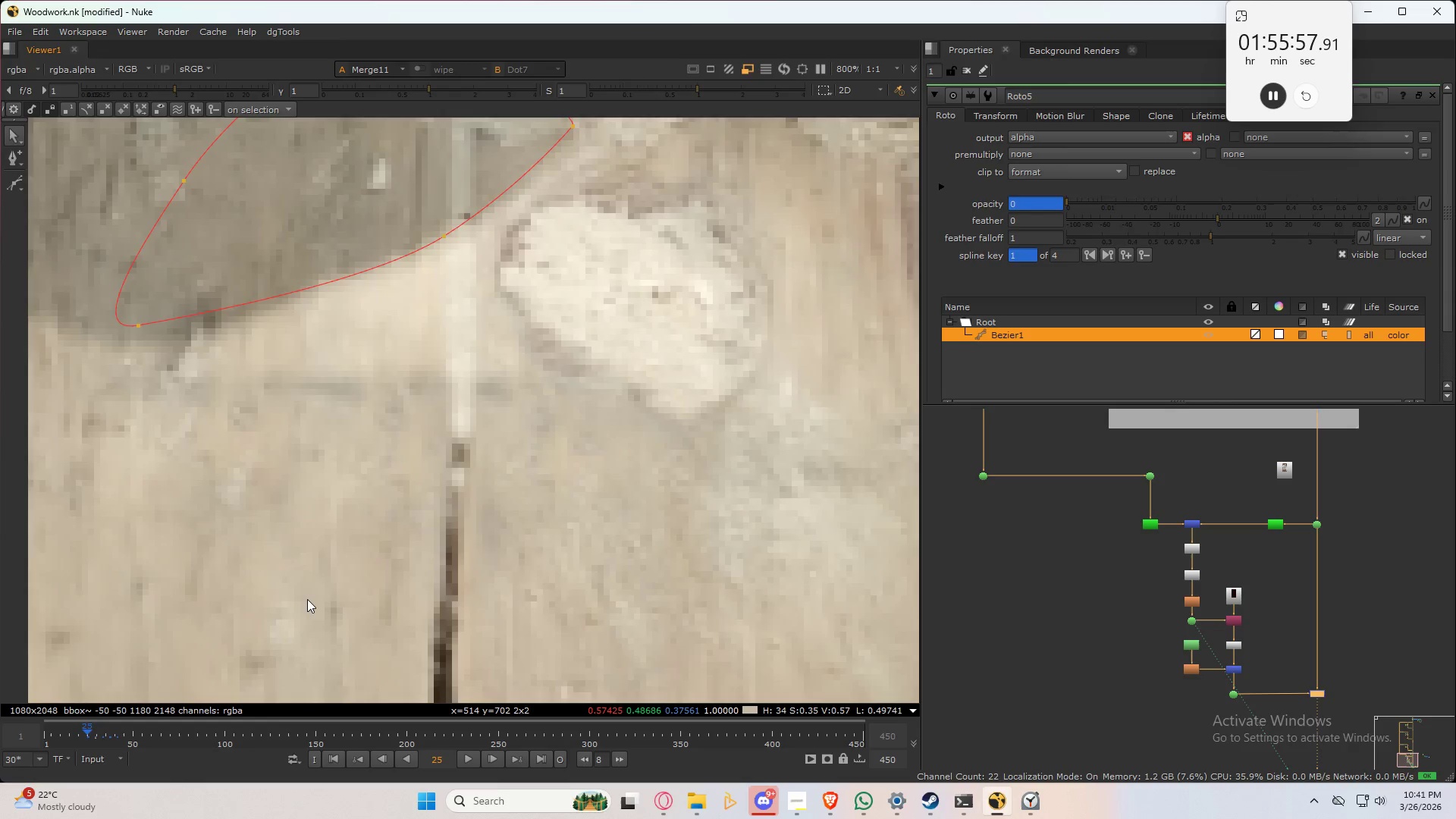 
key(Alt+ArrowLeft)
 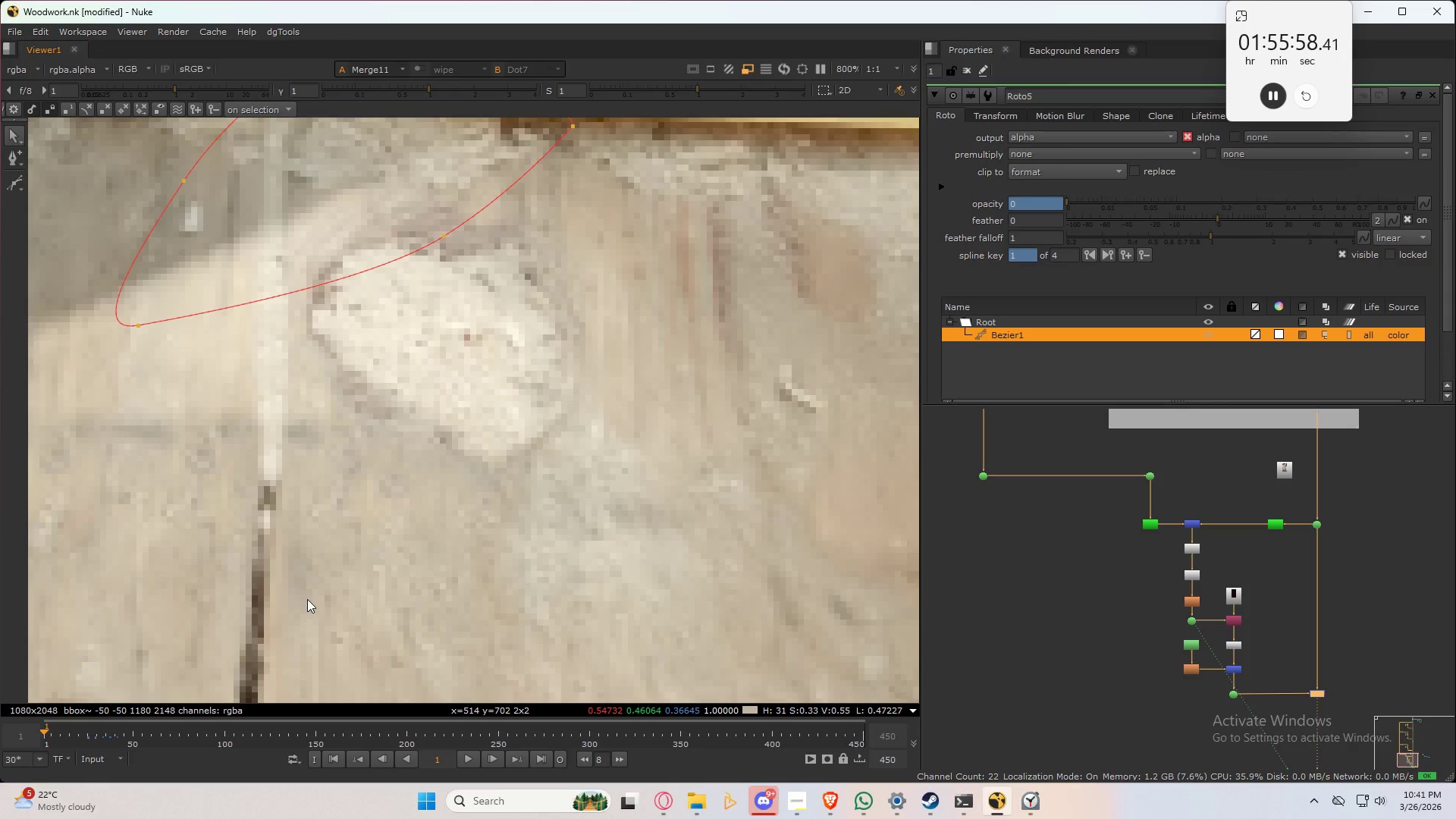 
key(Alt+ArrowRight)
 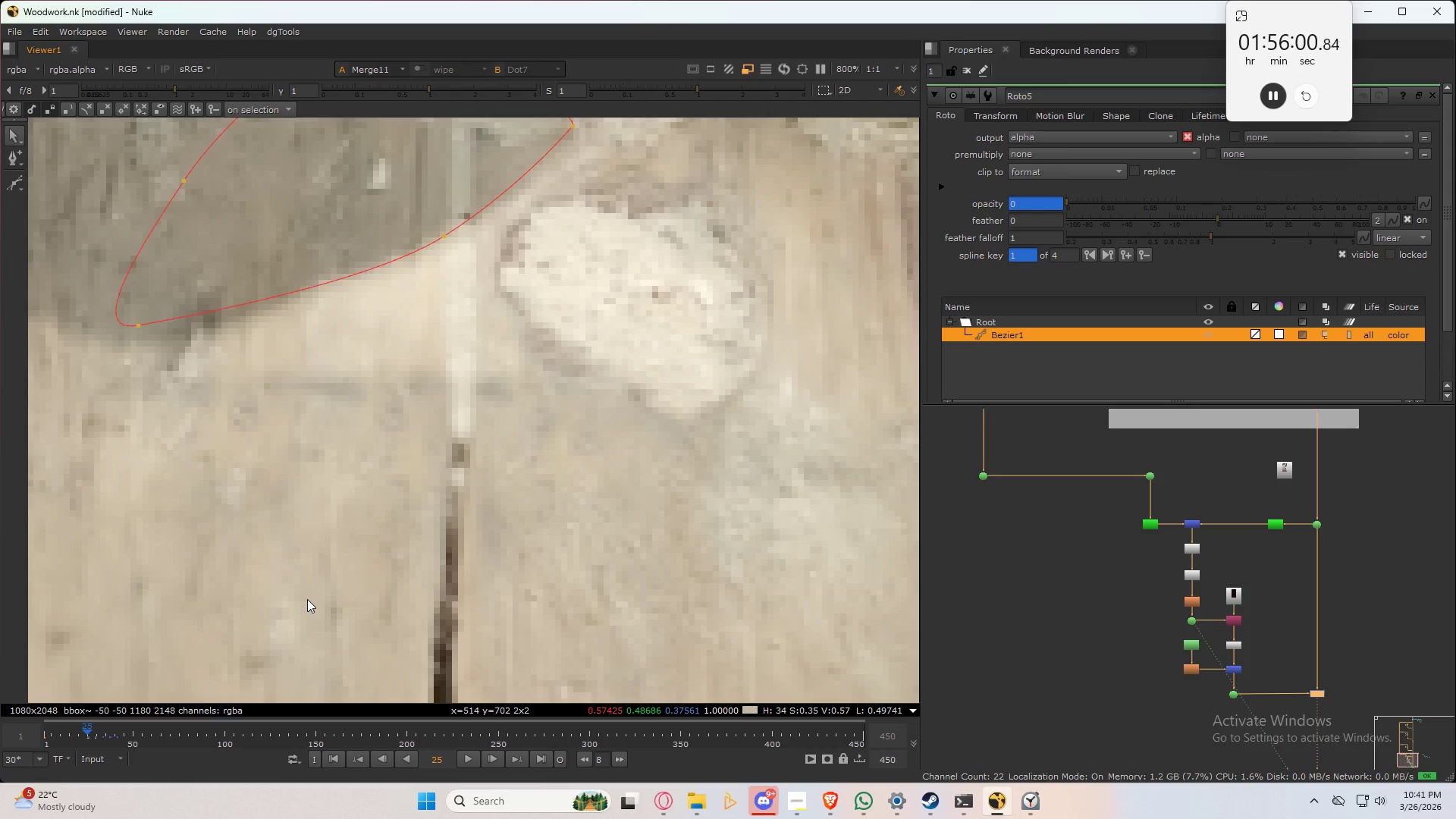 
key(Shift+ArrowRight)
 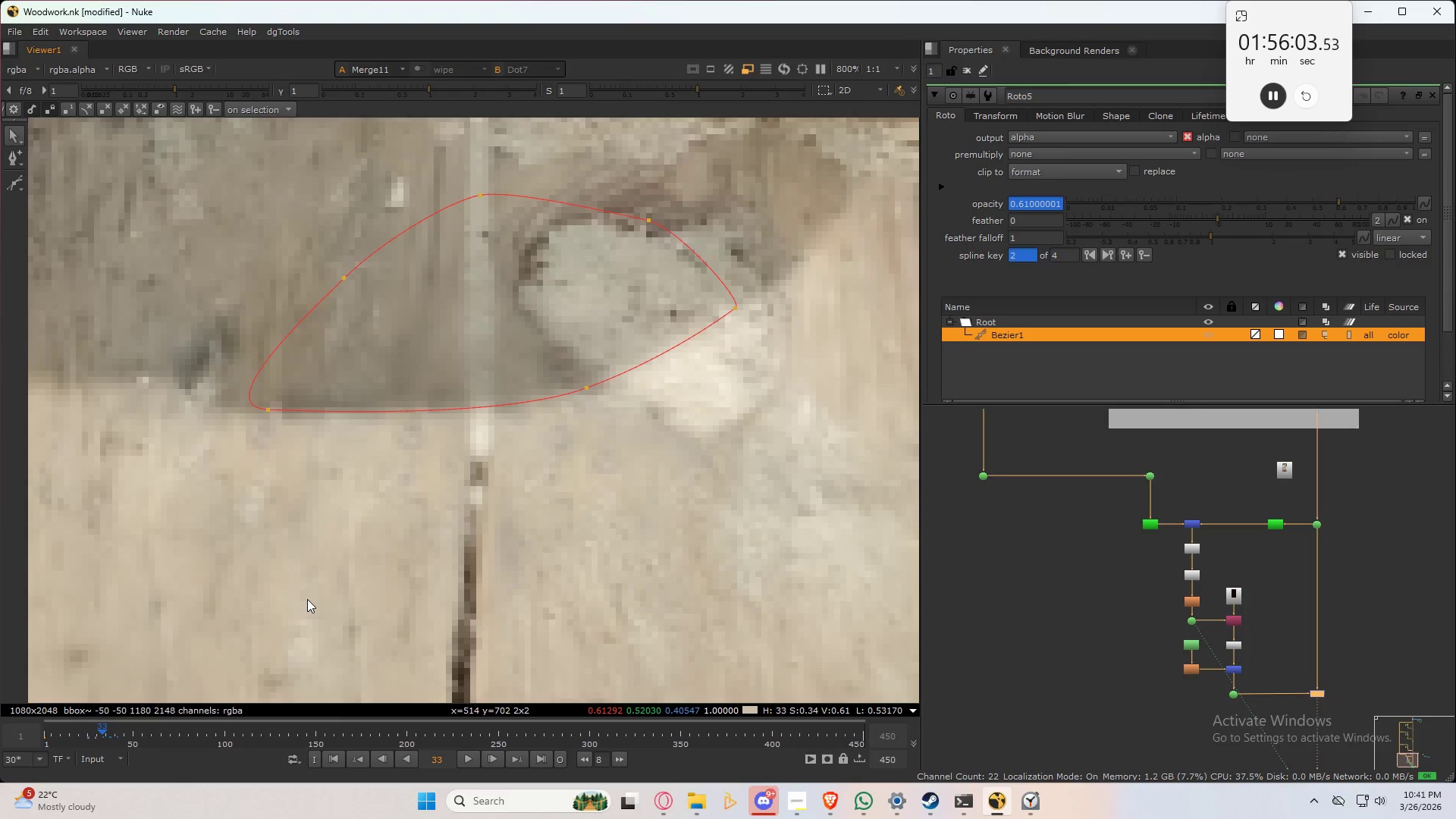 
hold_key(key=3, duration=0.34)
 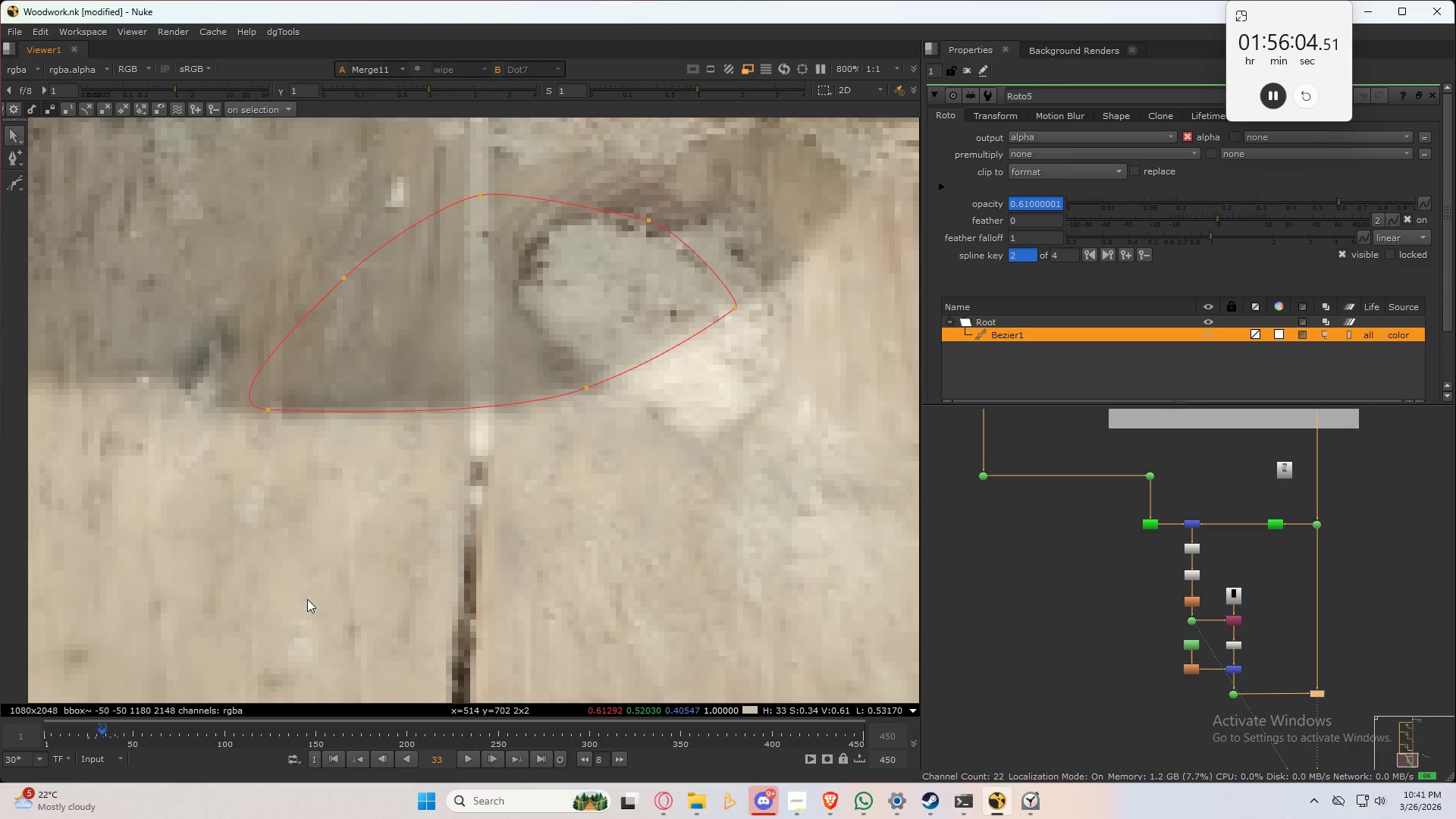 
key(2)
 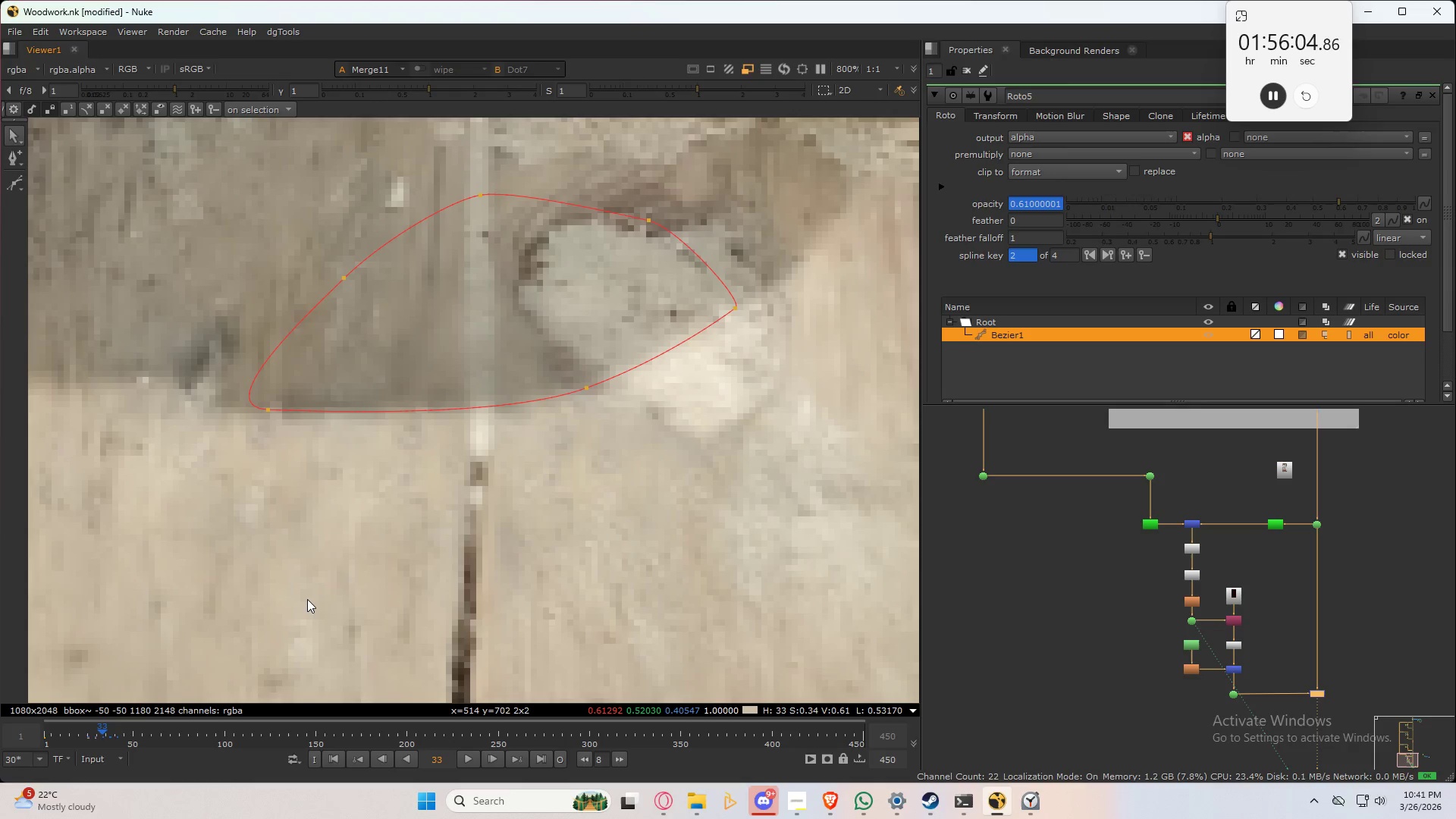 
key(Shift+ArrowRight)
 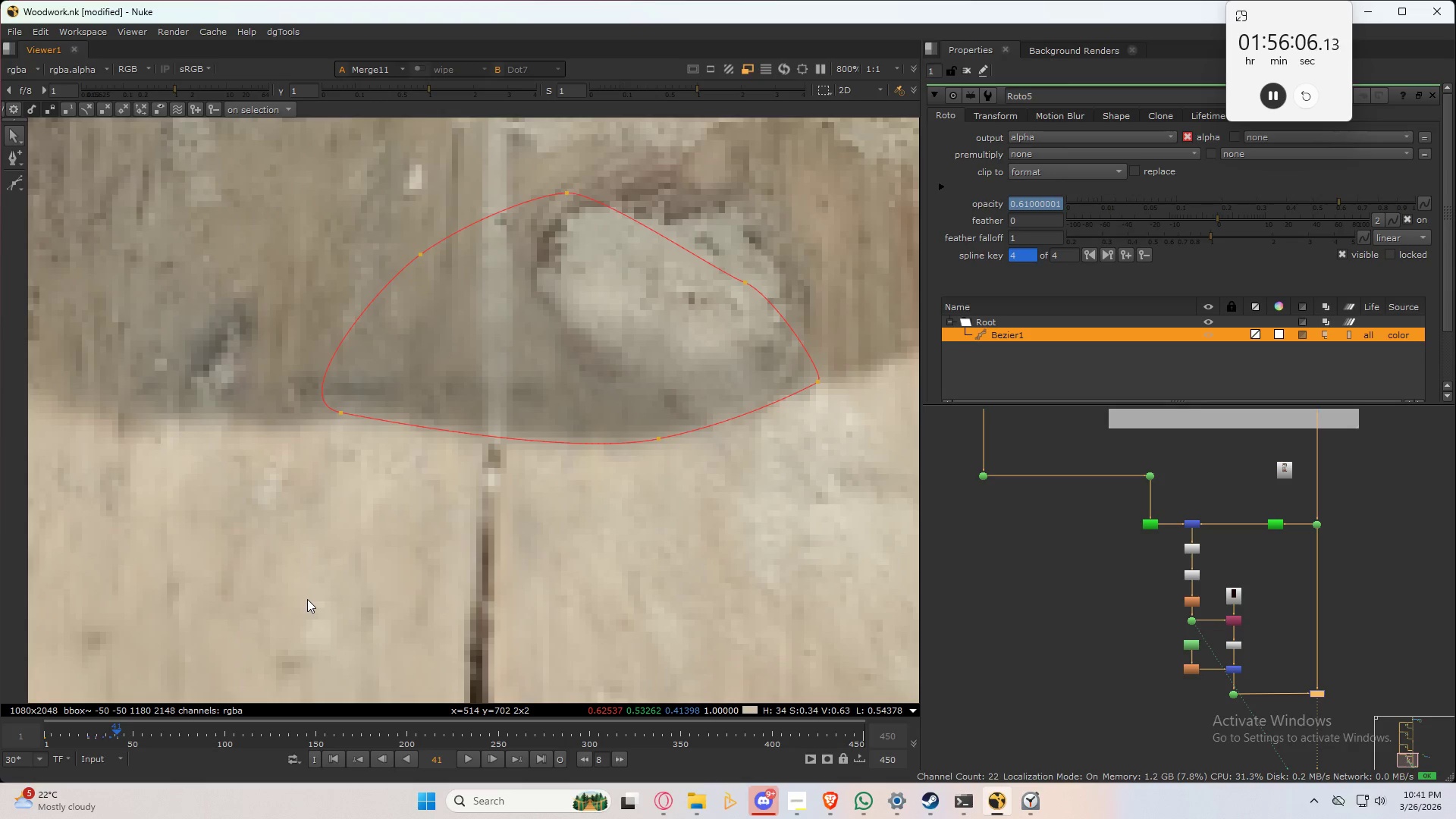 
hold_key(key=3, duration=0.34)
 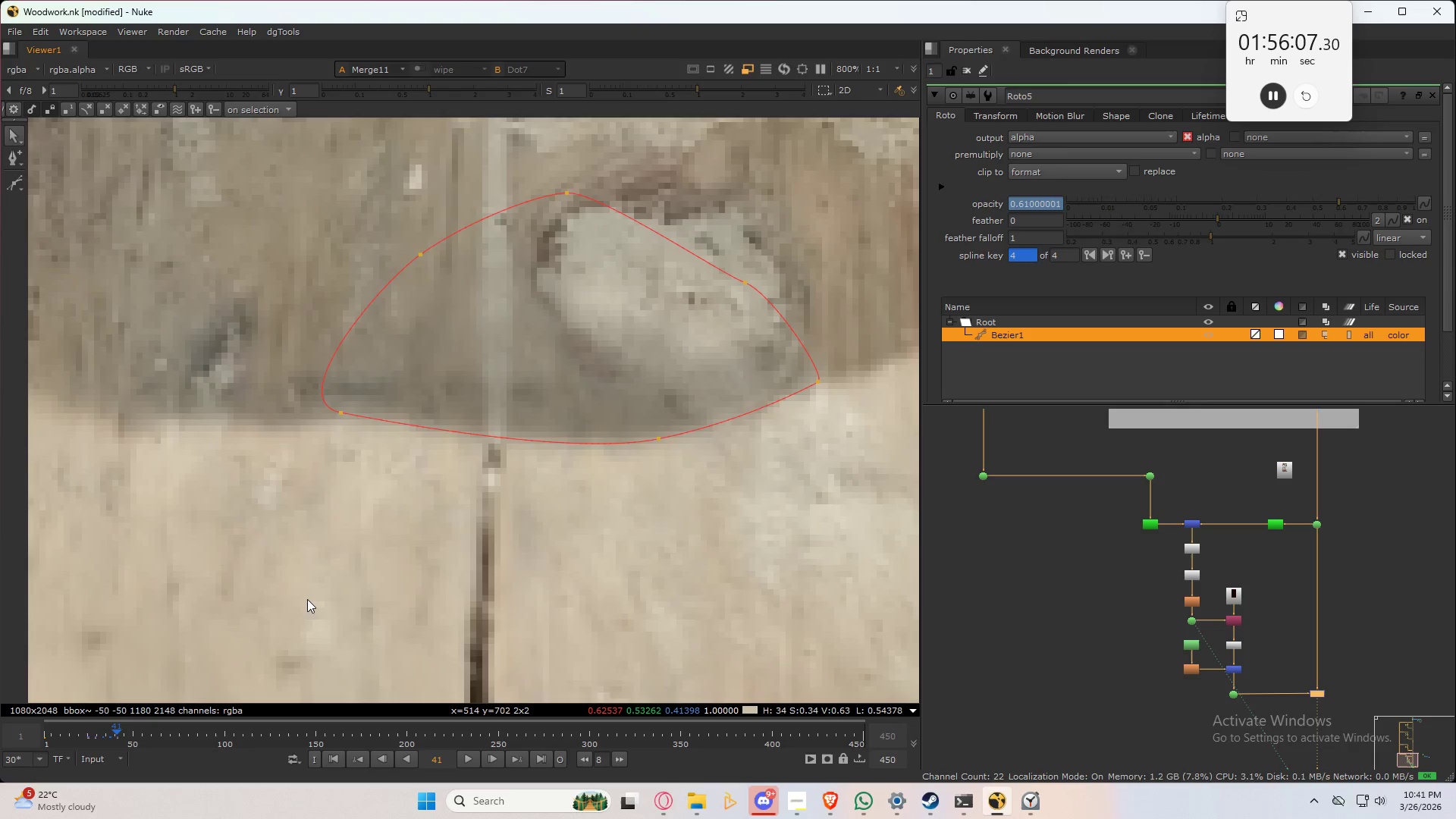 
type(222)
 